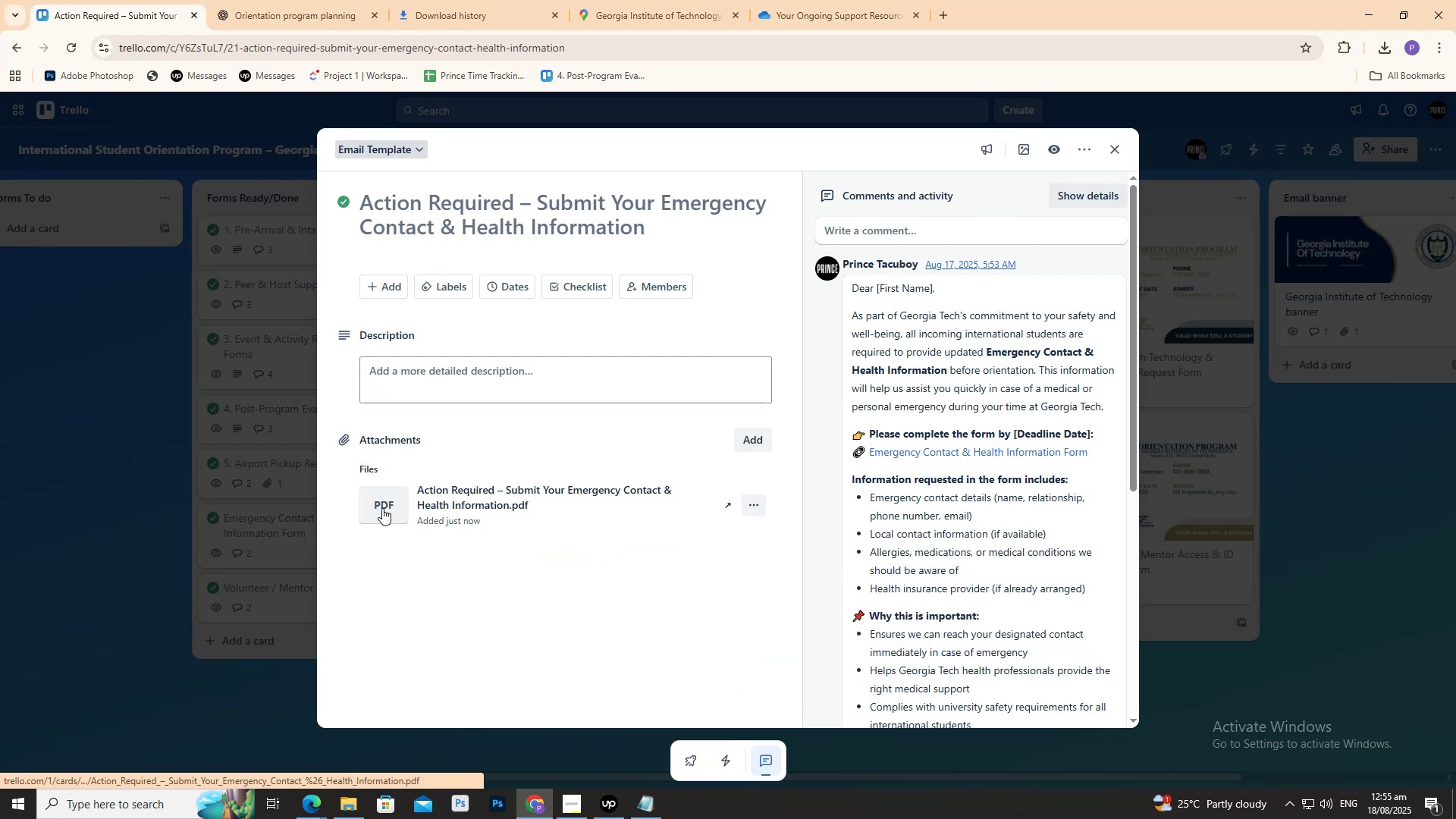 
left_click([382, 507])
 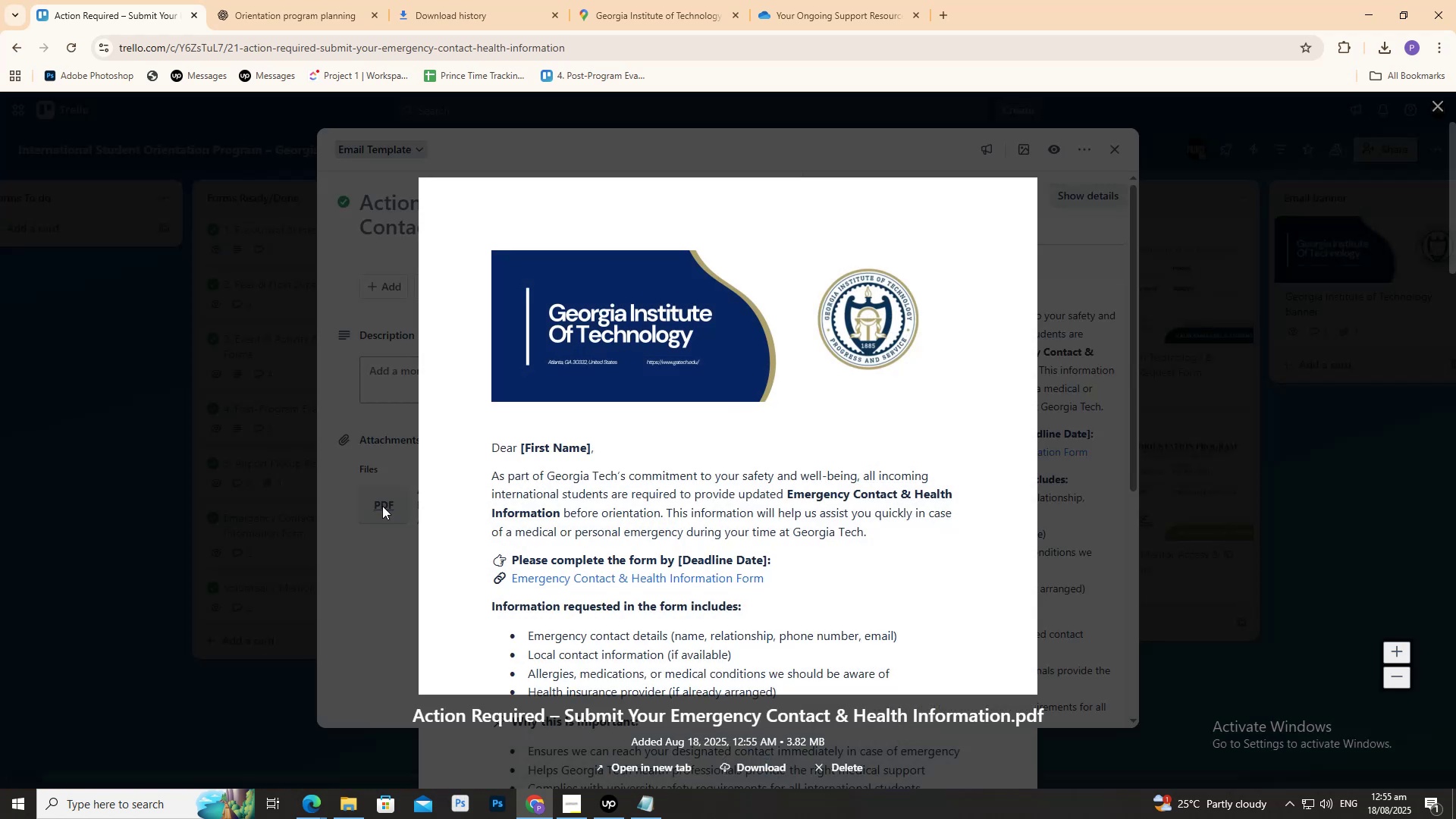 
scroll: coordinate [546, 509], scroll_direction: down, amount: 3.0
 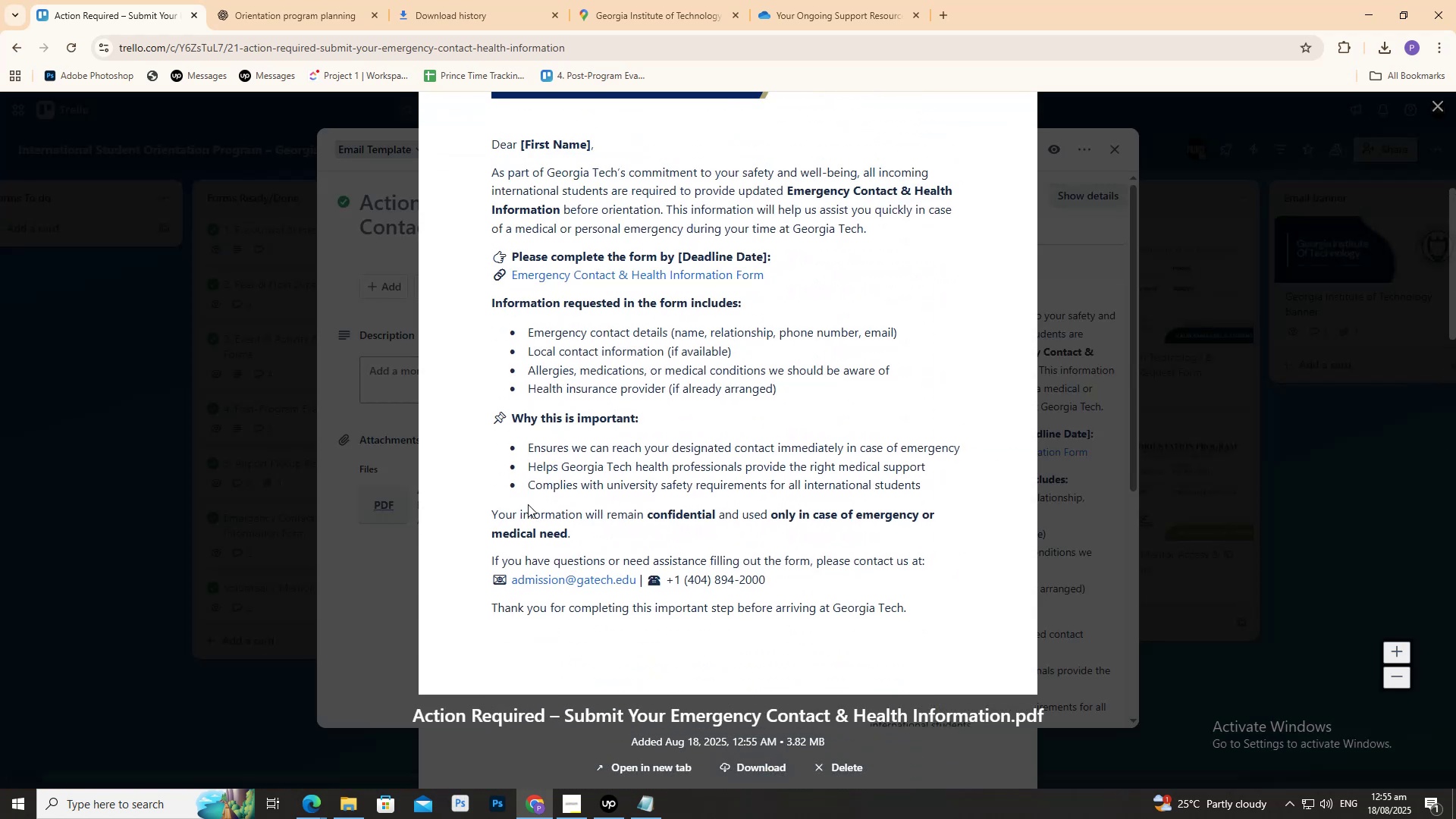 
scroll: coordinate [525, 502], scroll_direction: up, amount: 3.0
 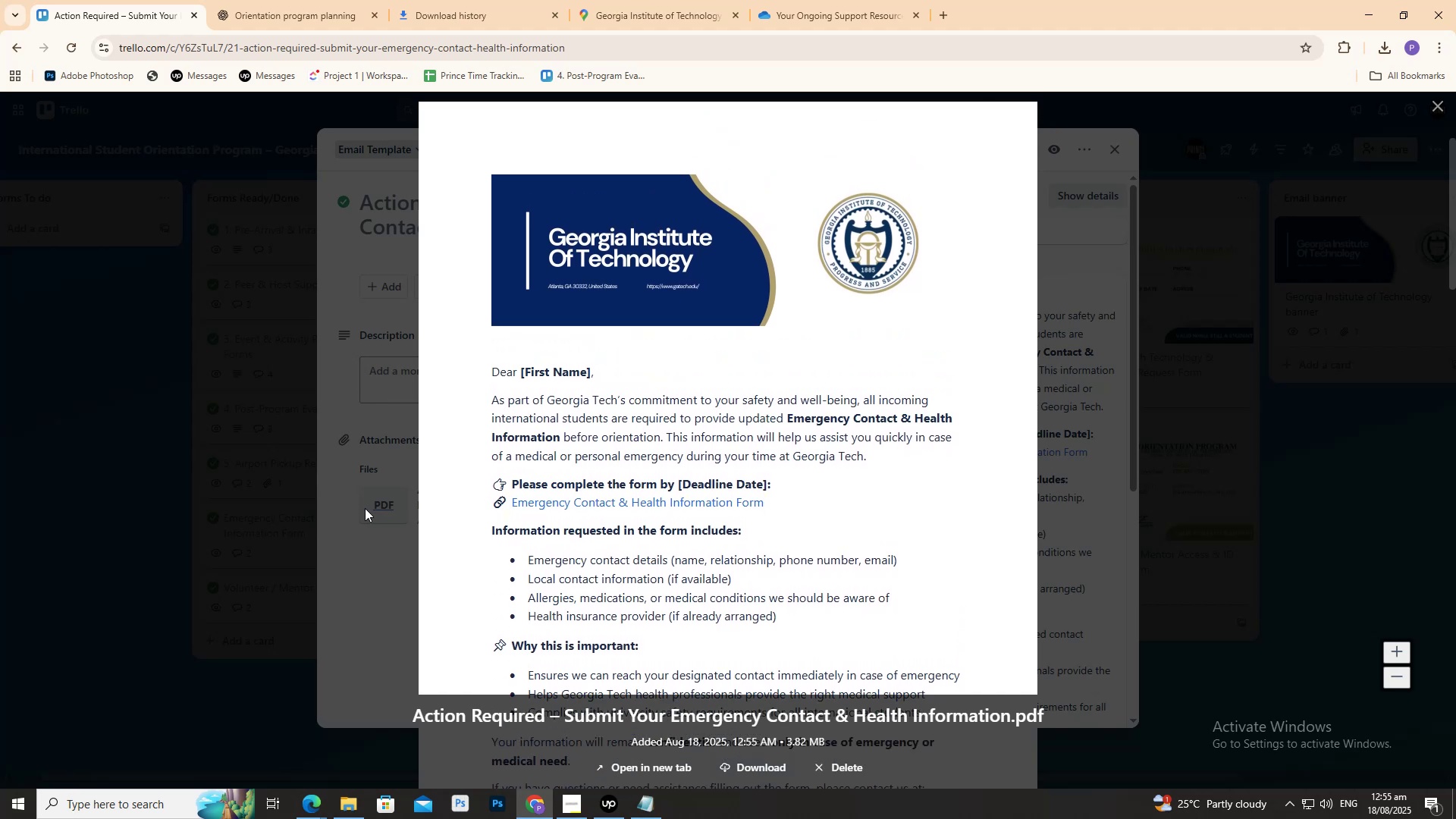 
left_click([361, 505])
 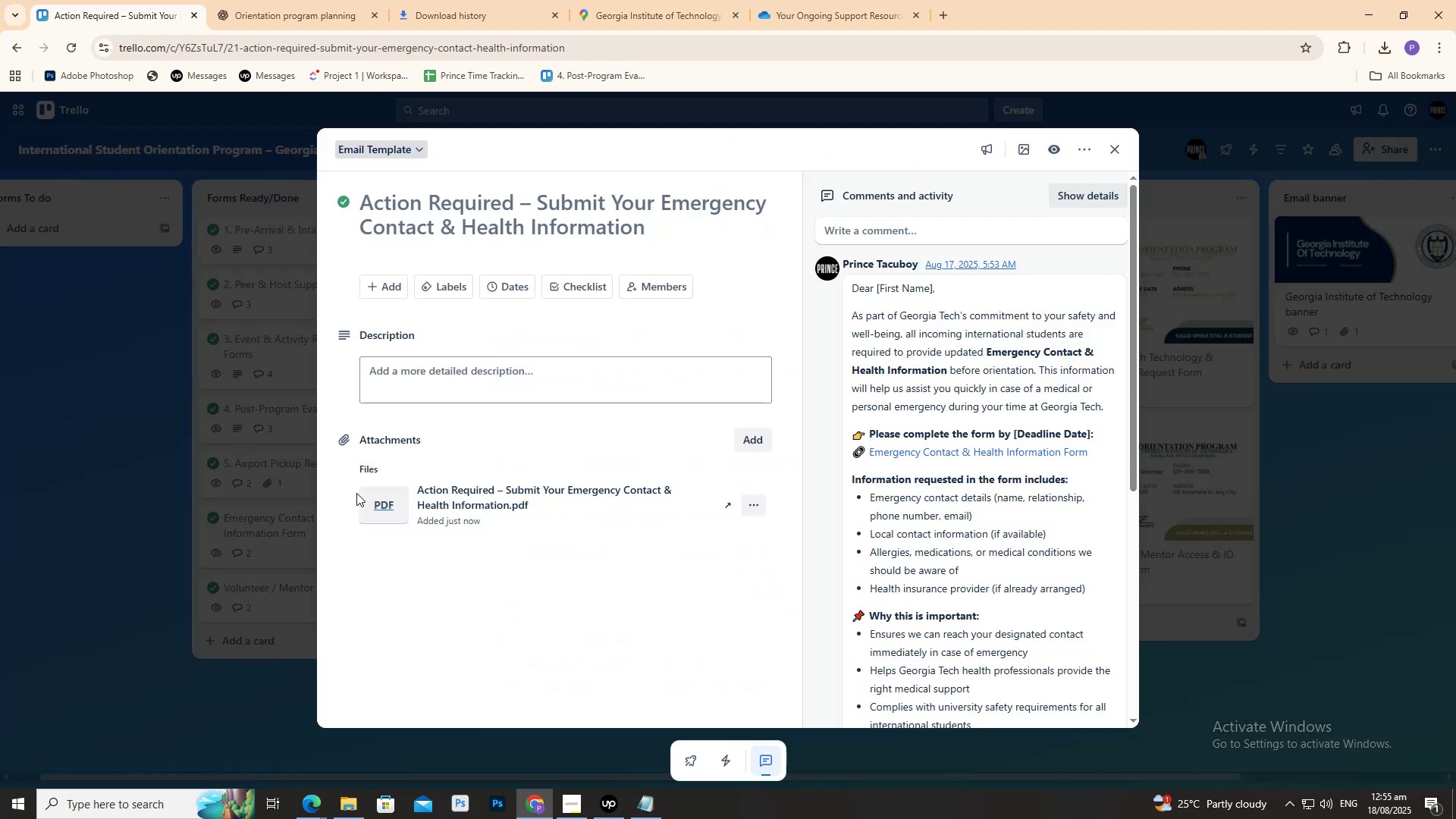 
left_click([385, 497])
 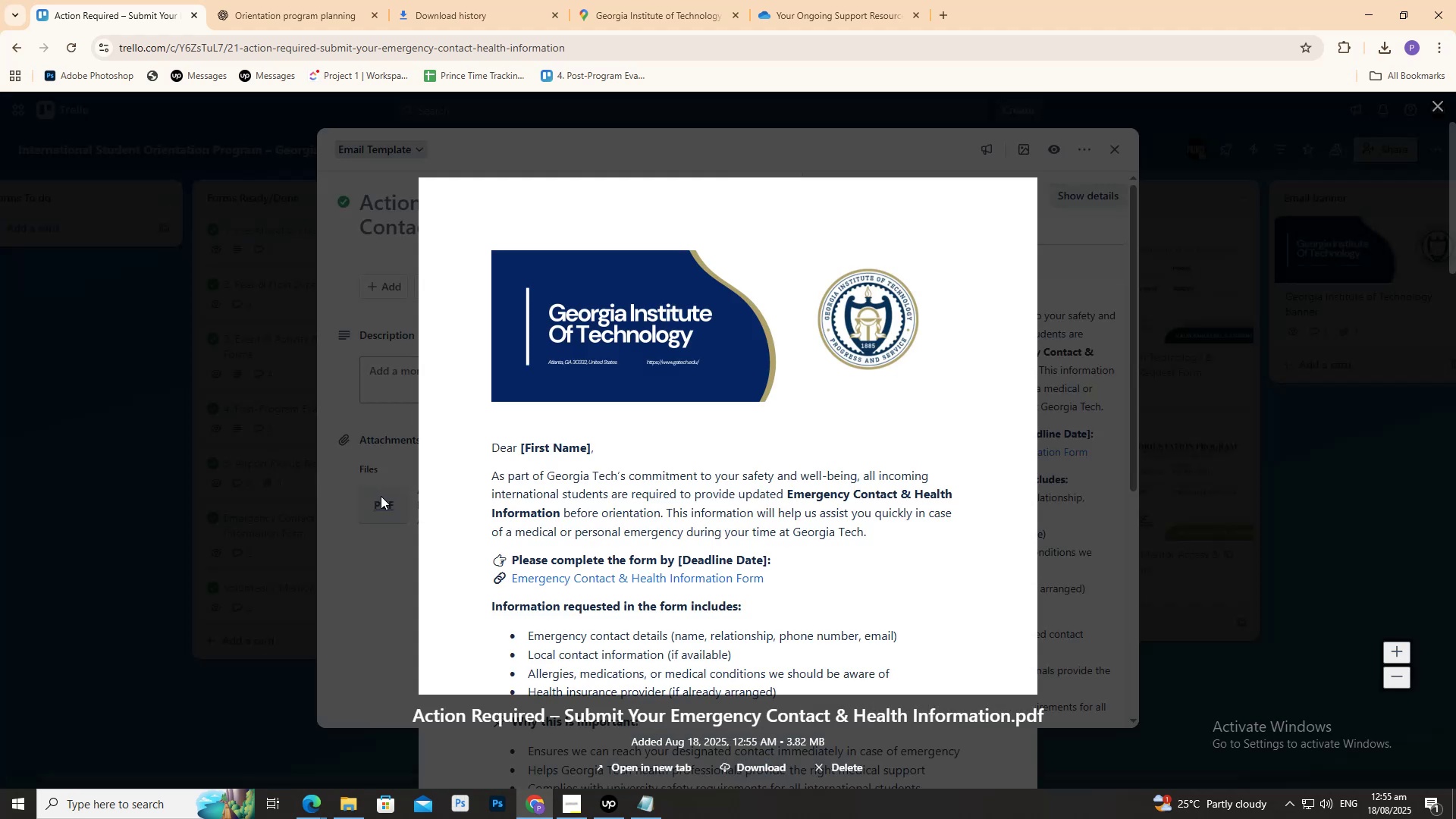 
scroll: coordinate [353, 481], scroll_direction: down, amount: 7.0
 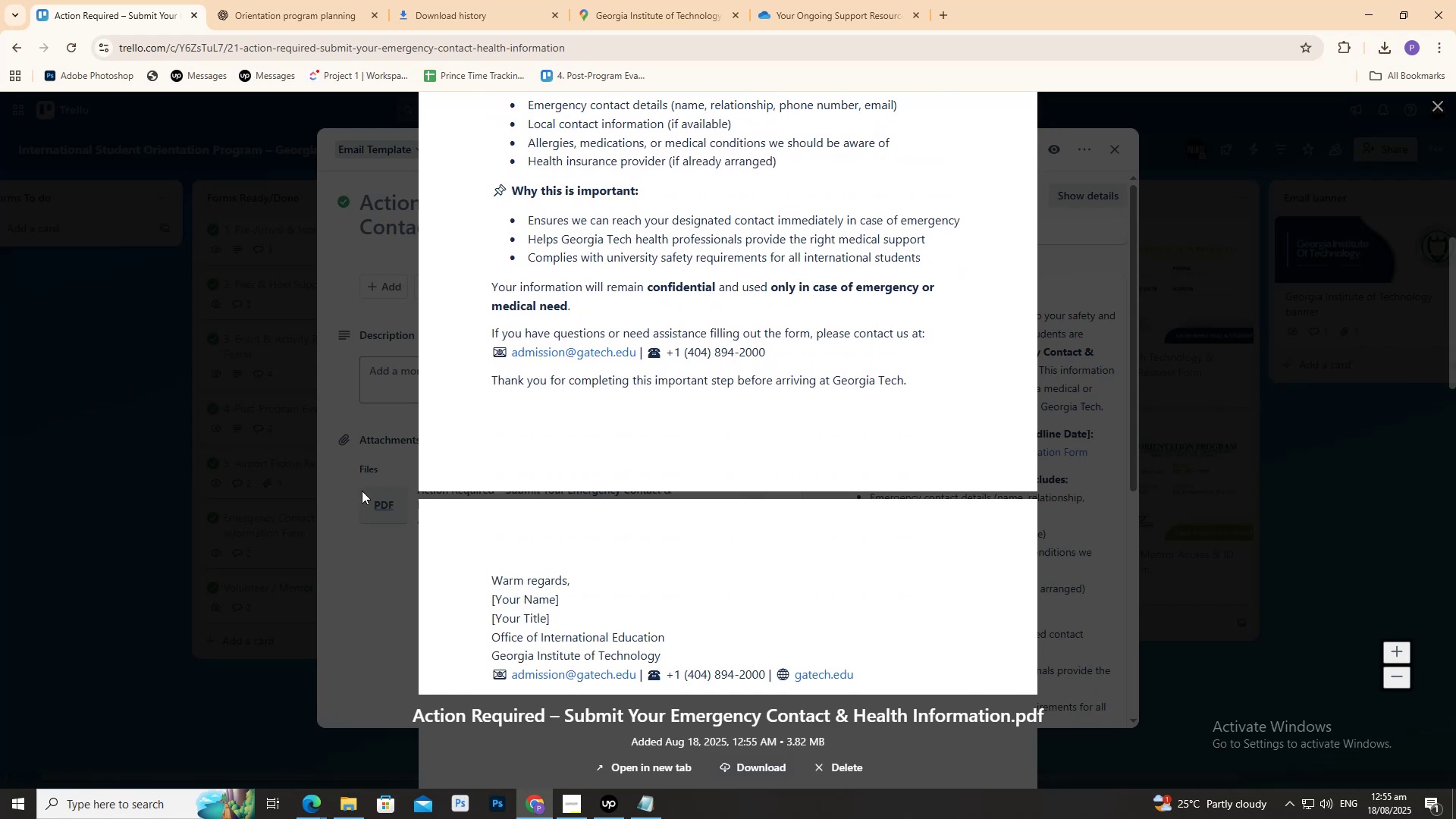 
scroll: coordinate [544, 538], scroll_direction: up, amount: 2.0
 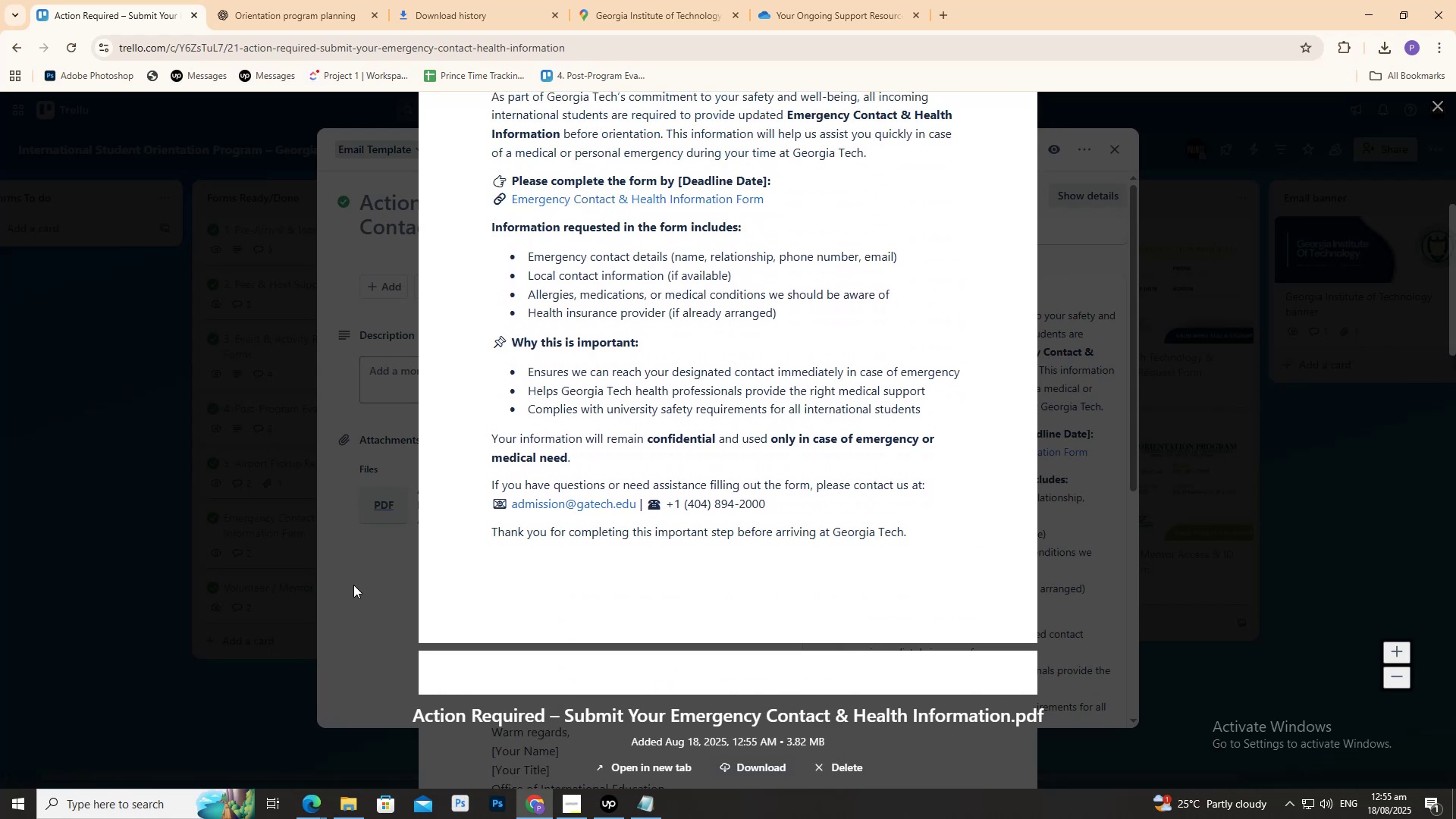 
left_click([353, 584])
 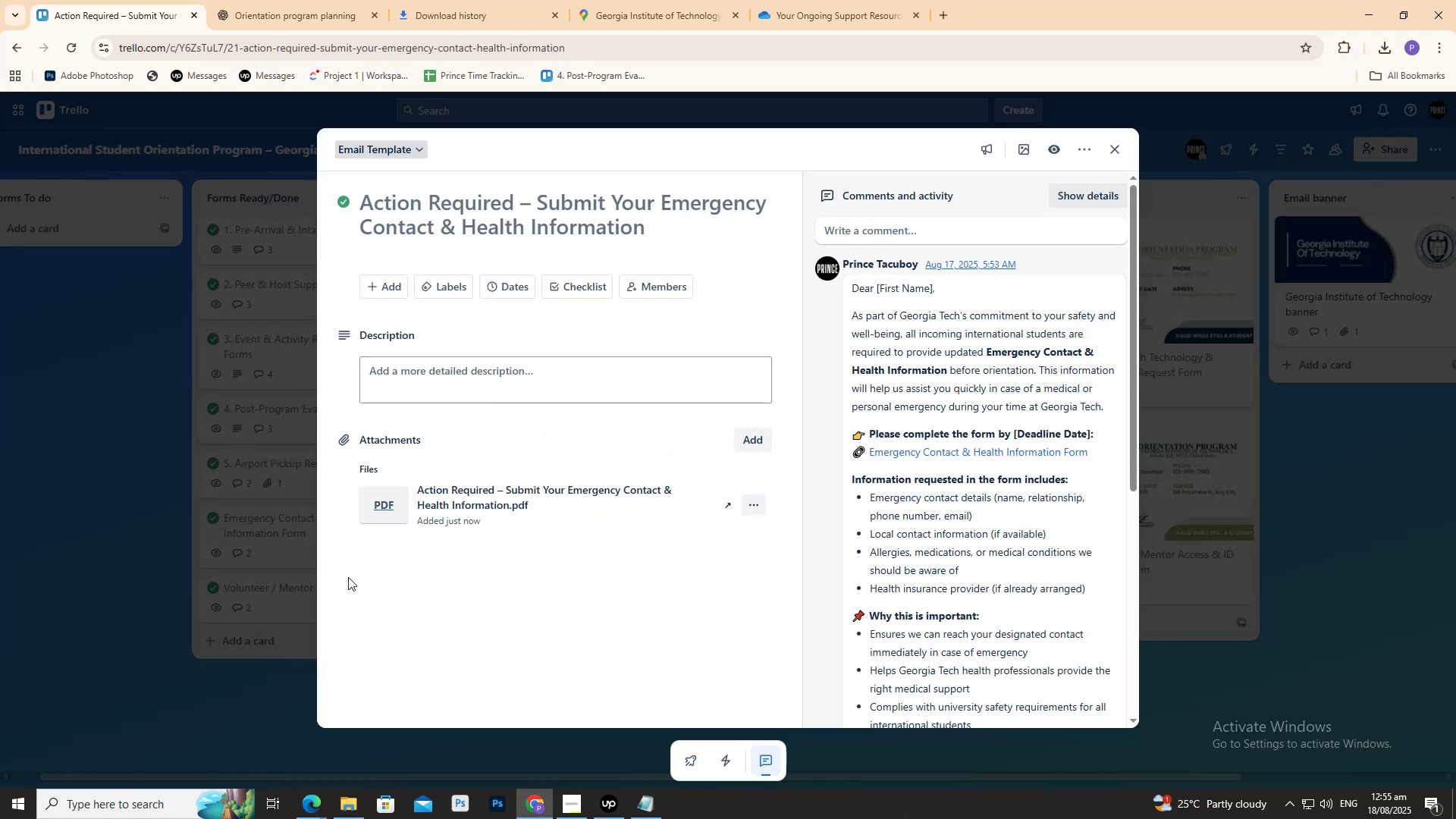 
left_click([93, 545])
 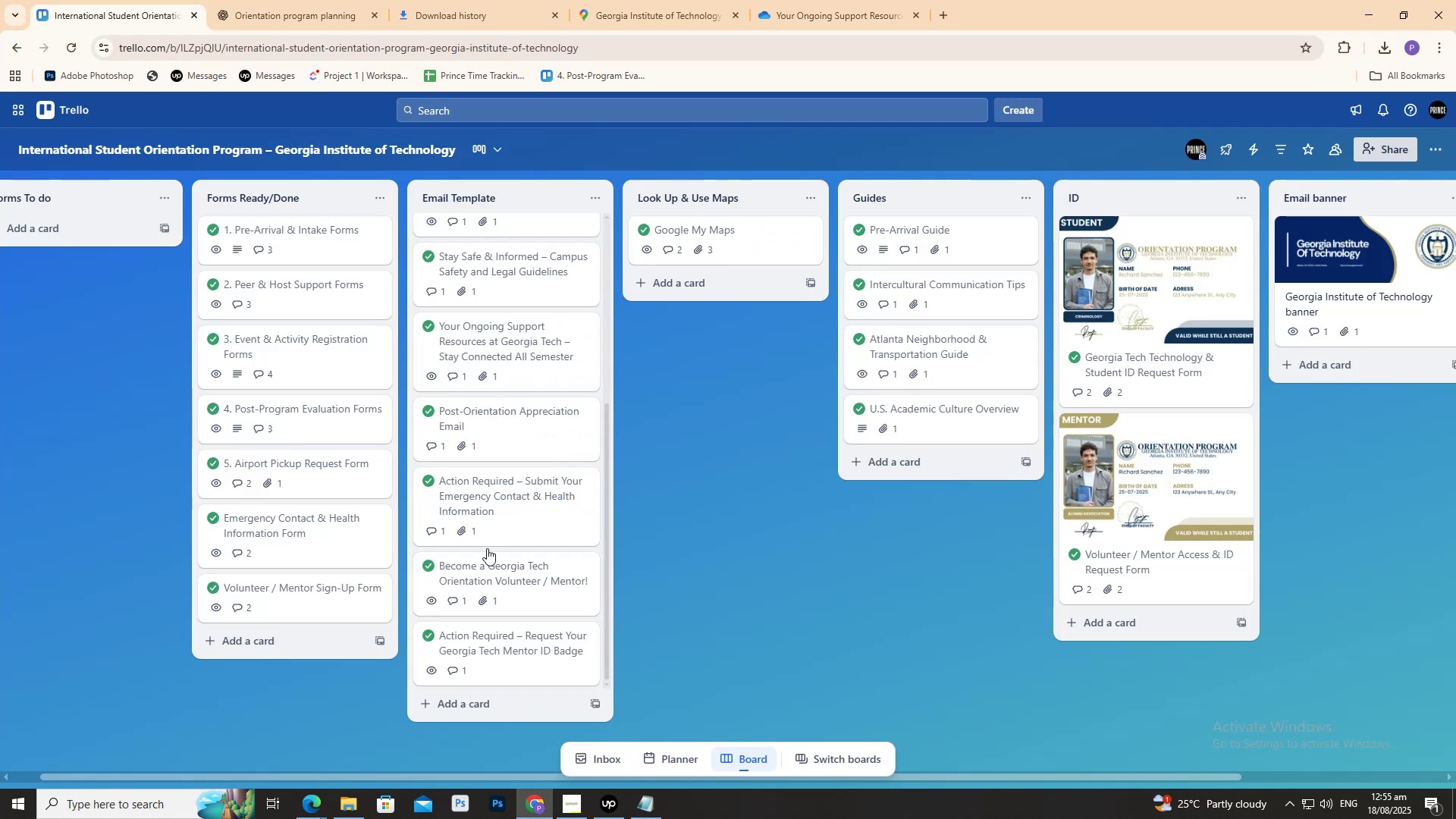 
scroll: coordinate [540, 540], scroll_direction: down, amount: 3.0
 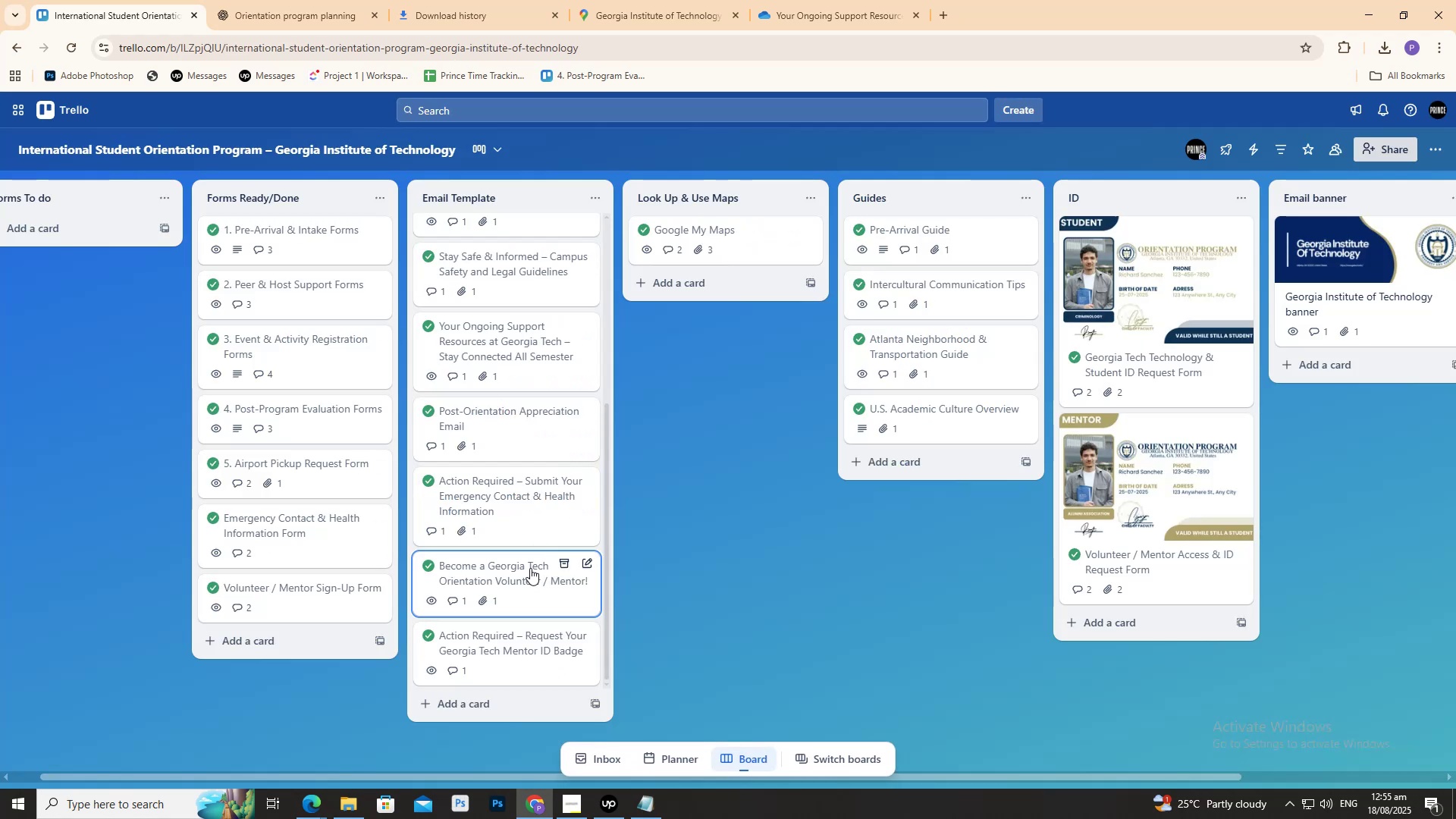 
left_click([529, 568])
 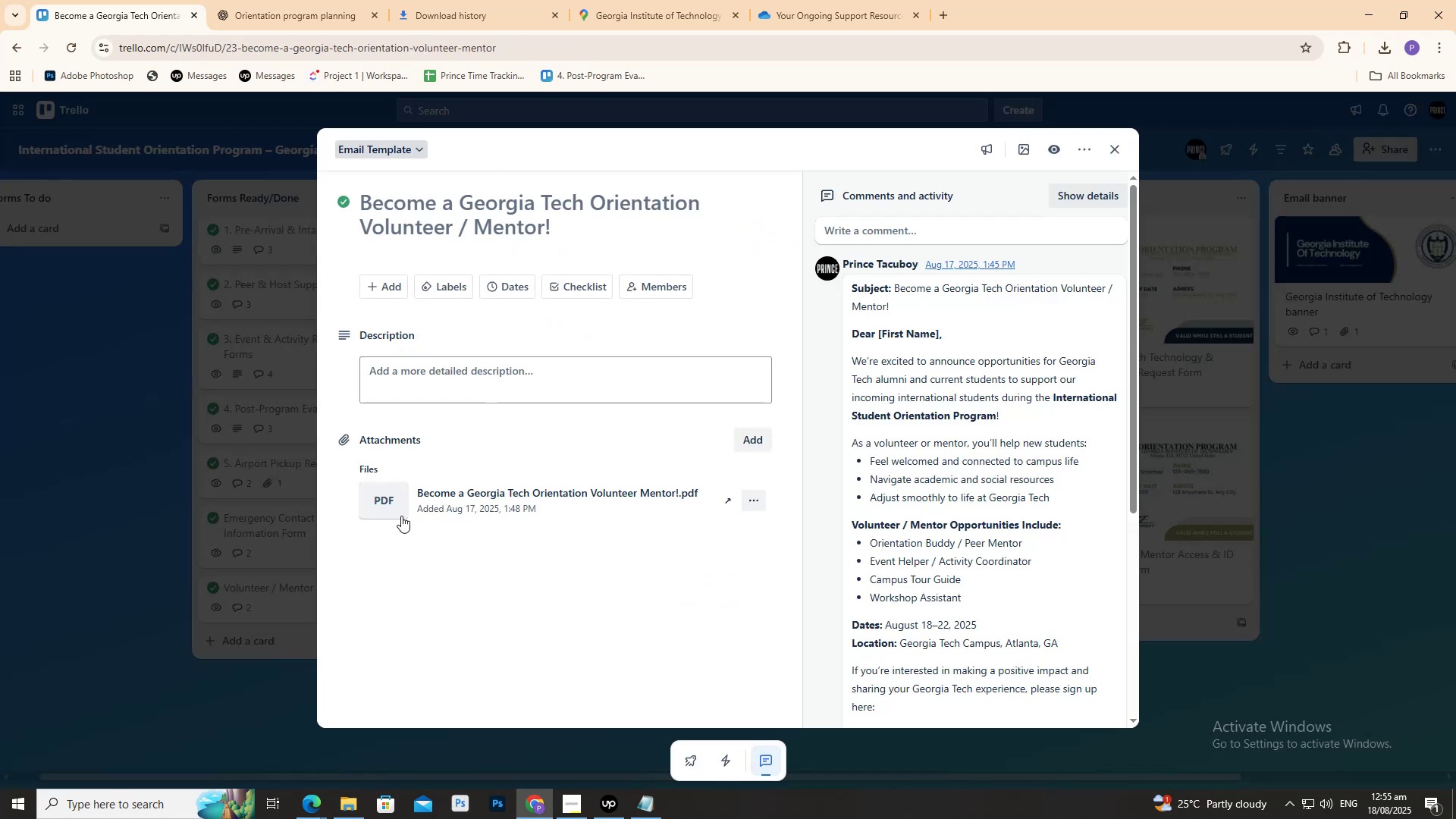 
left_click([378, 500])
 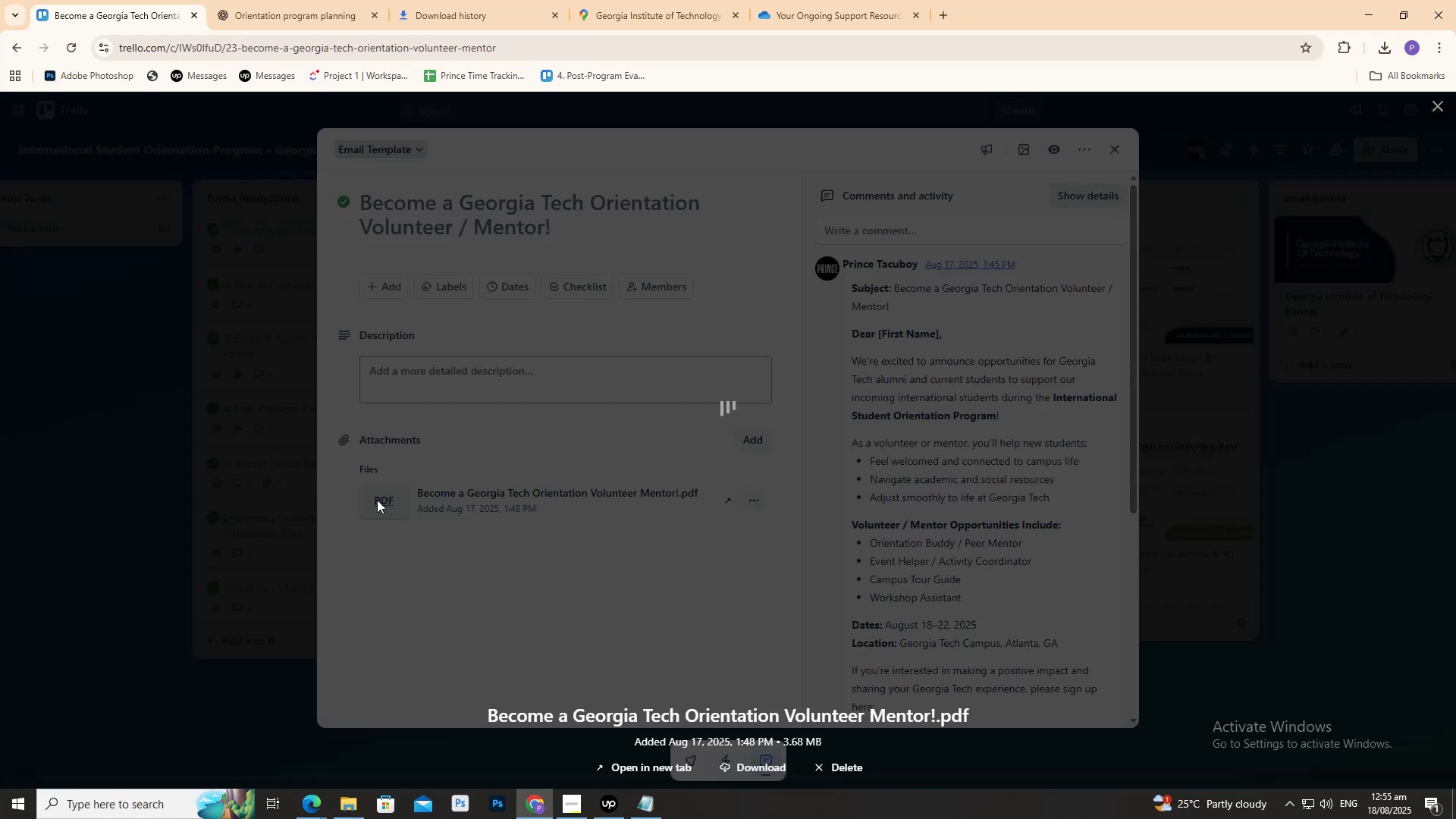 
mouse_move([389, 488])
 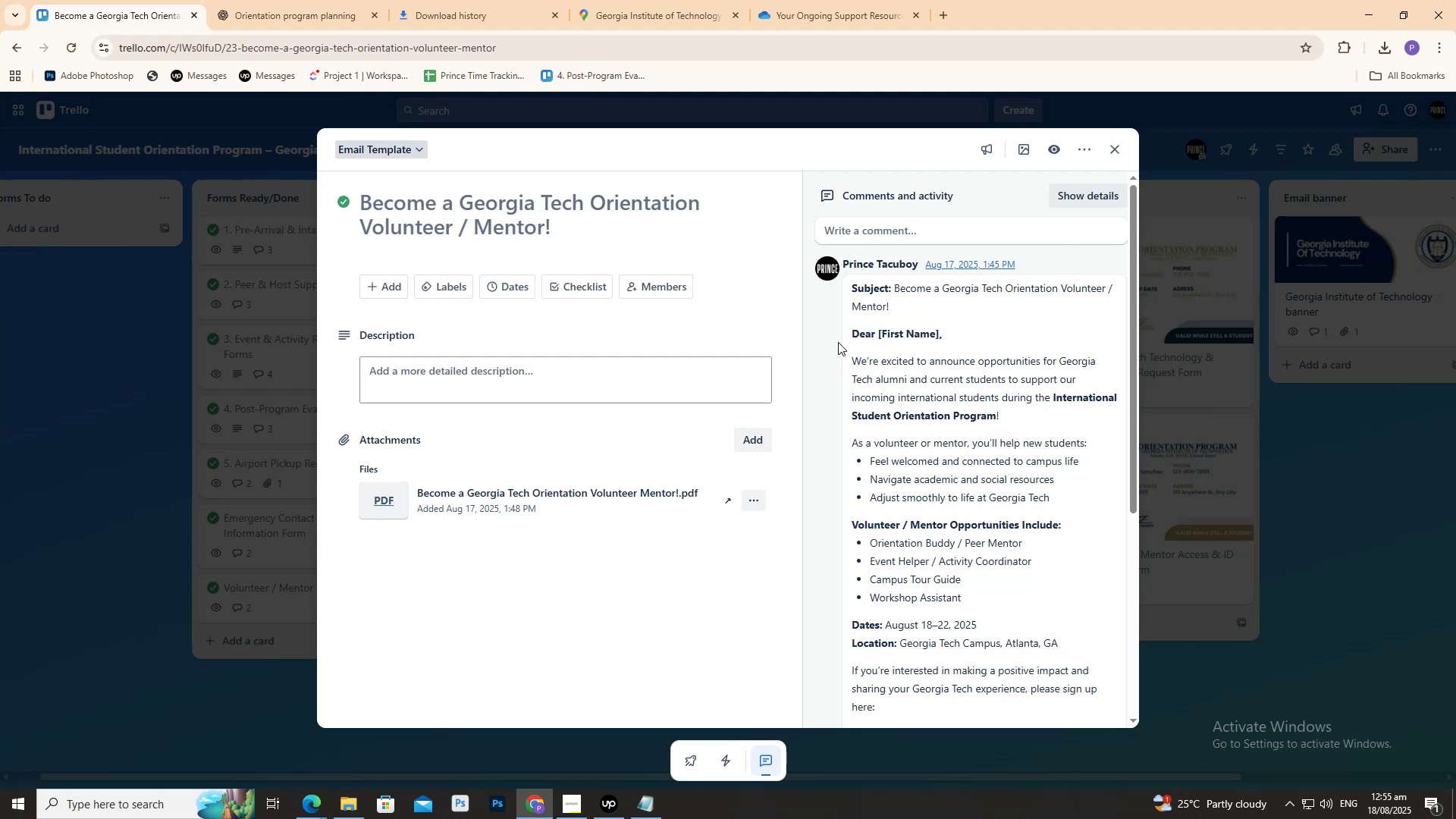 
left_click_drag(start_coordinate=[846, 336], to_coordinate=[1088, 613])
 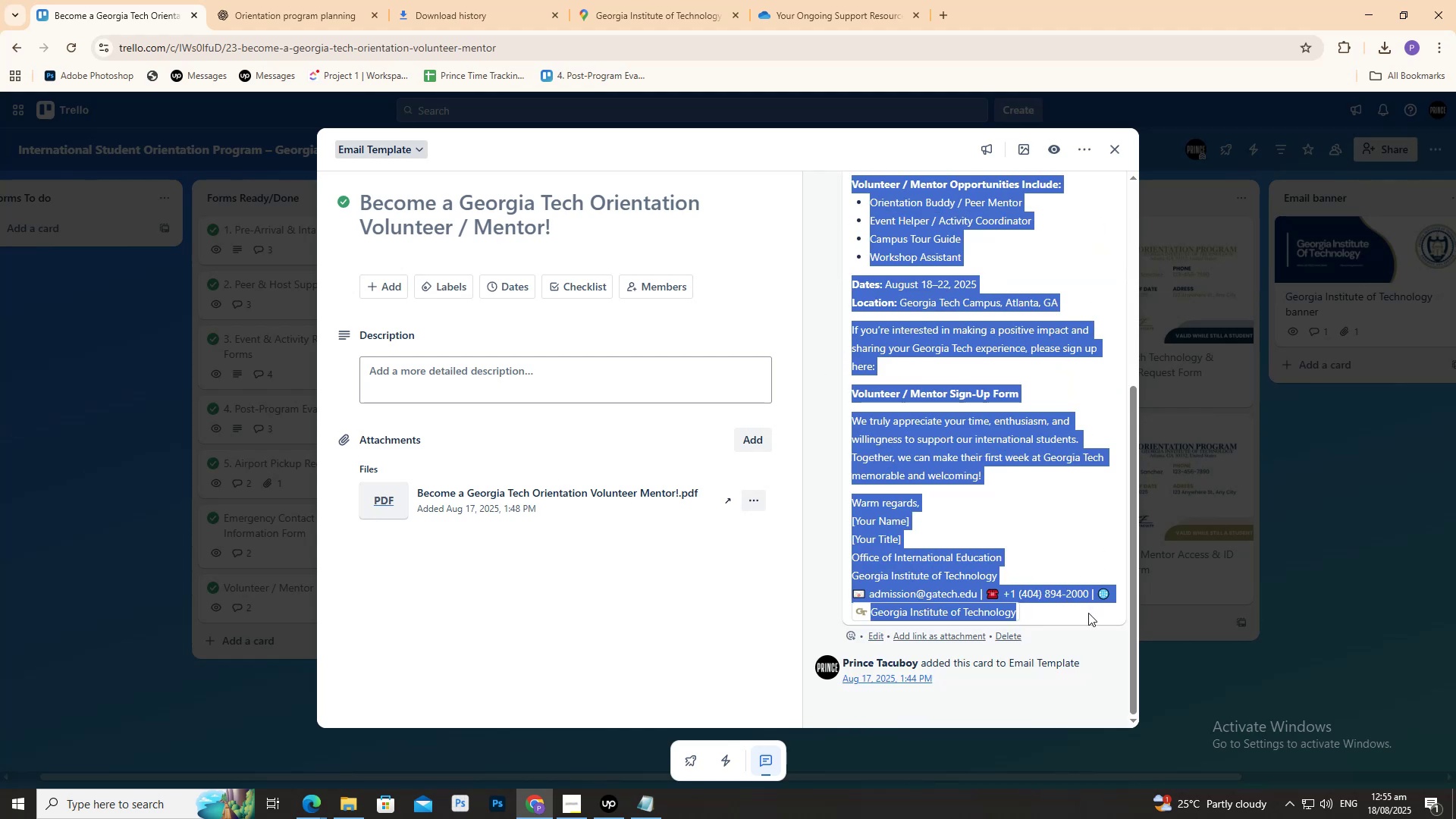 
key(Control+C)
 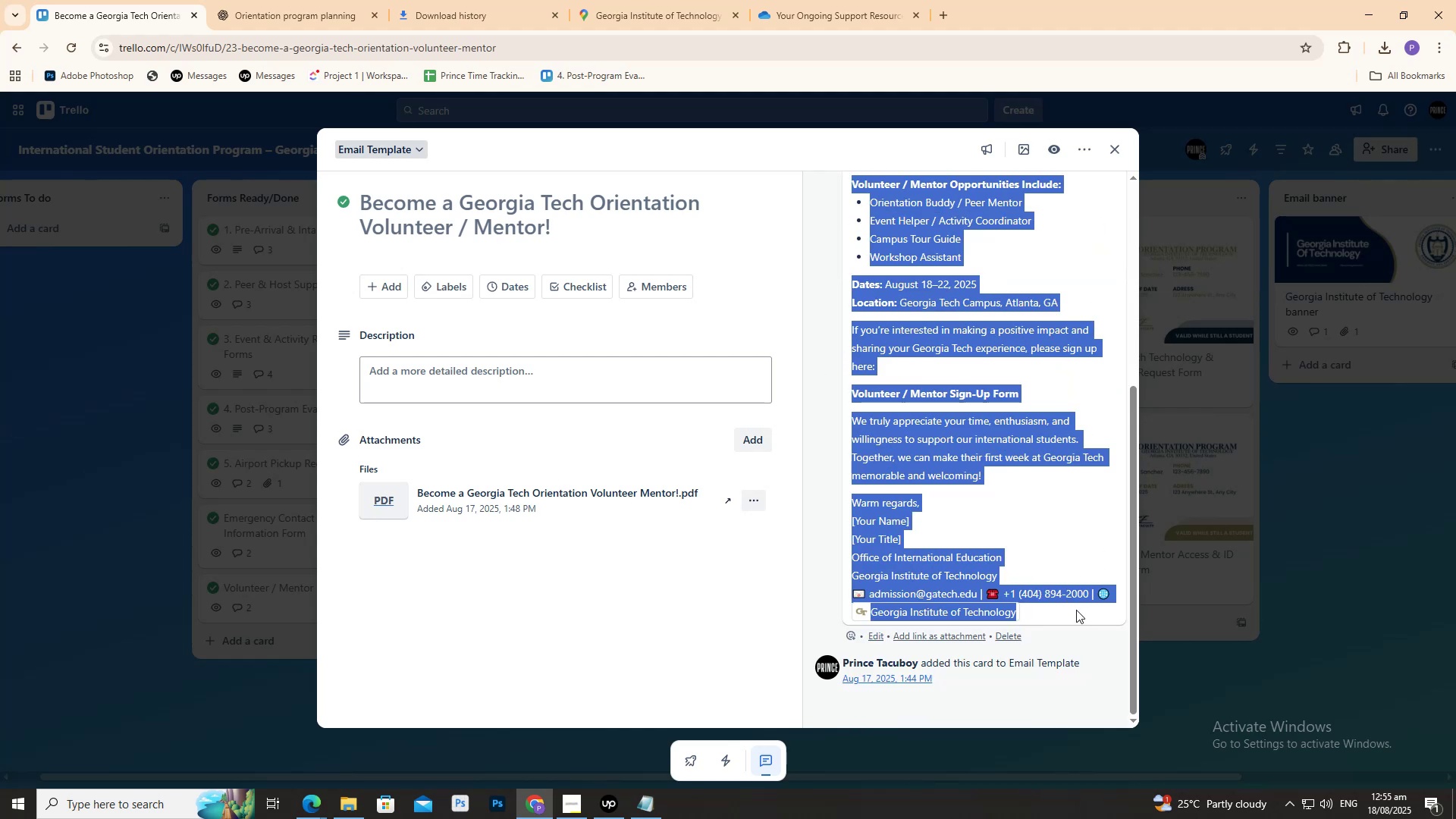 
key(Control+C)
 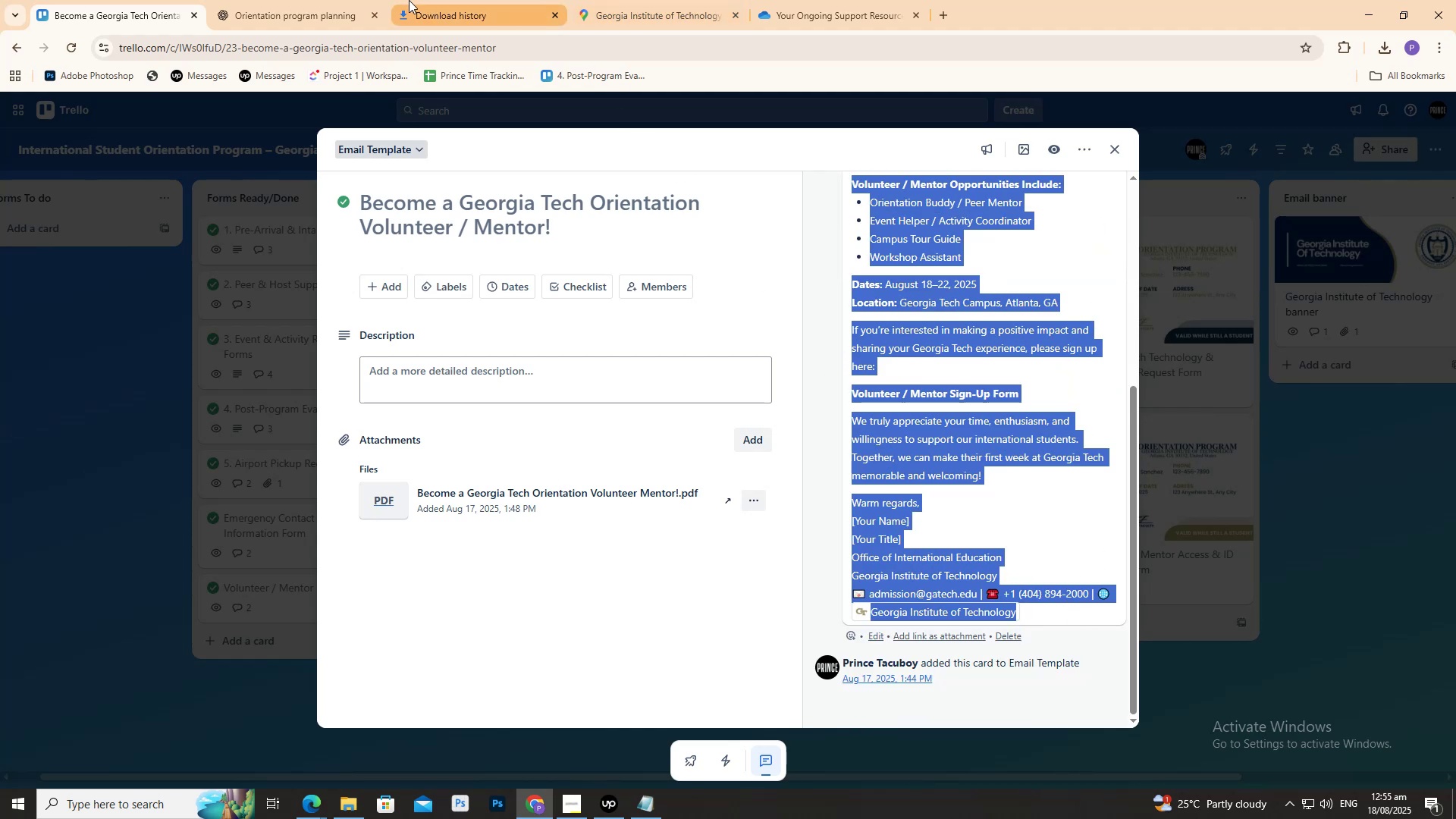 
left_click([774, 0])
 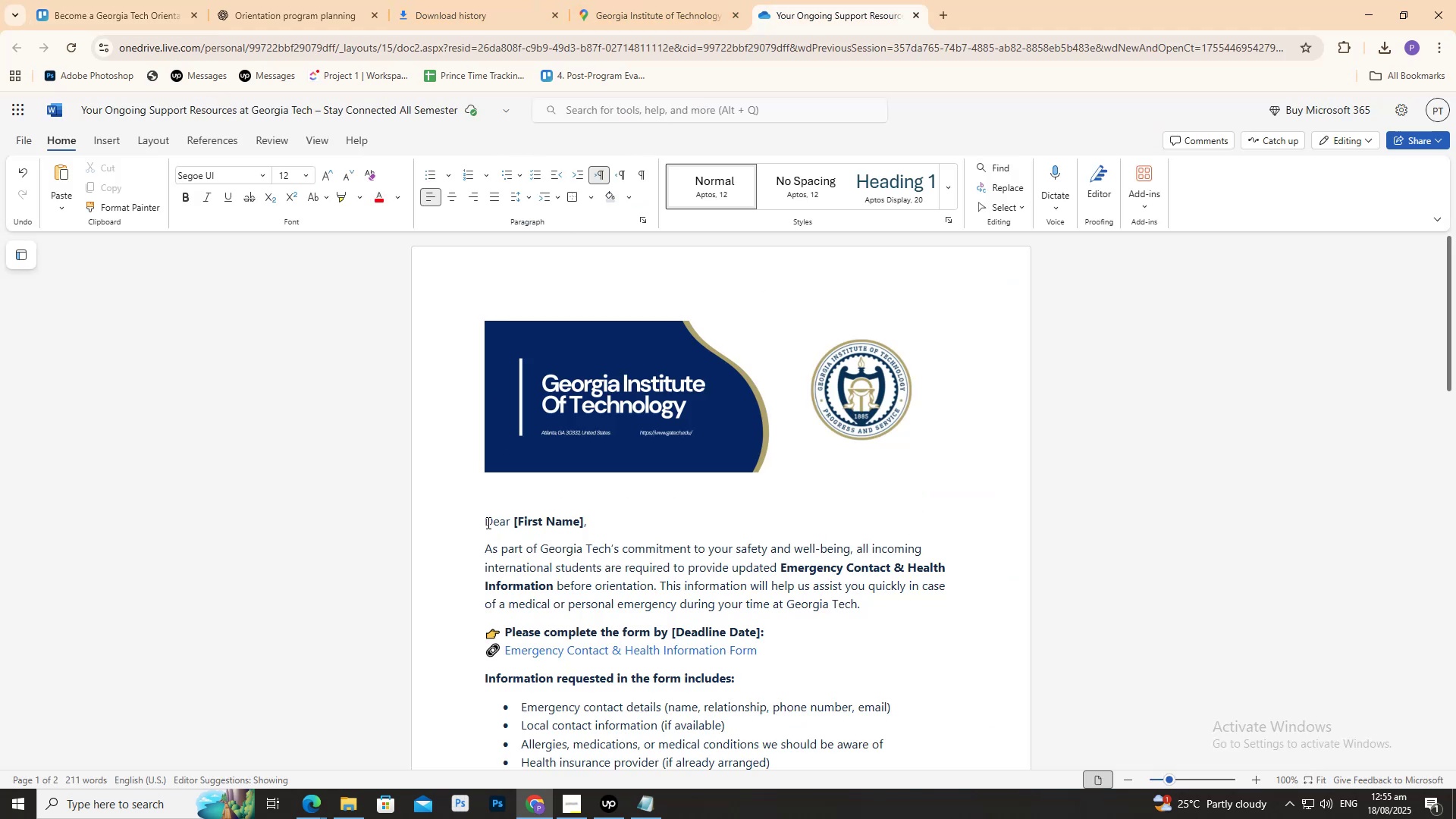 
left_click_drag(start_coordinate=[485, 521], to_coordinate=[918, 804])
 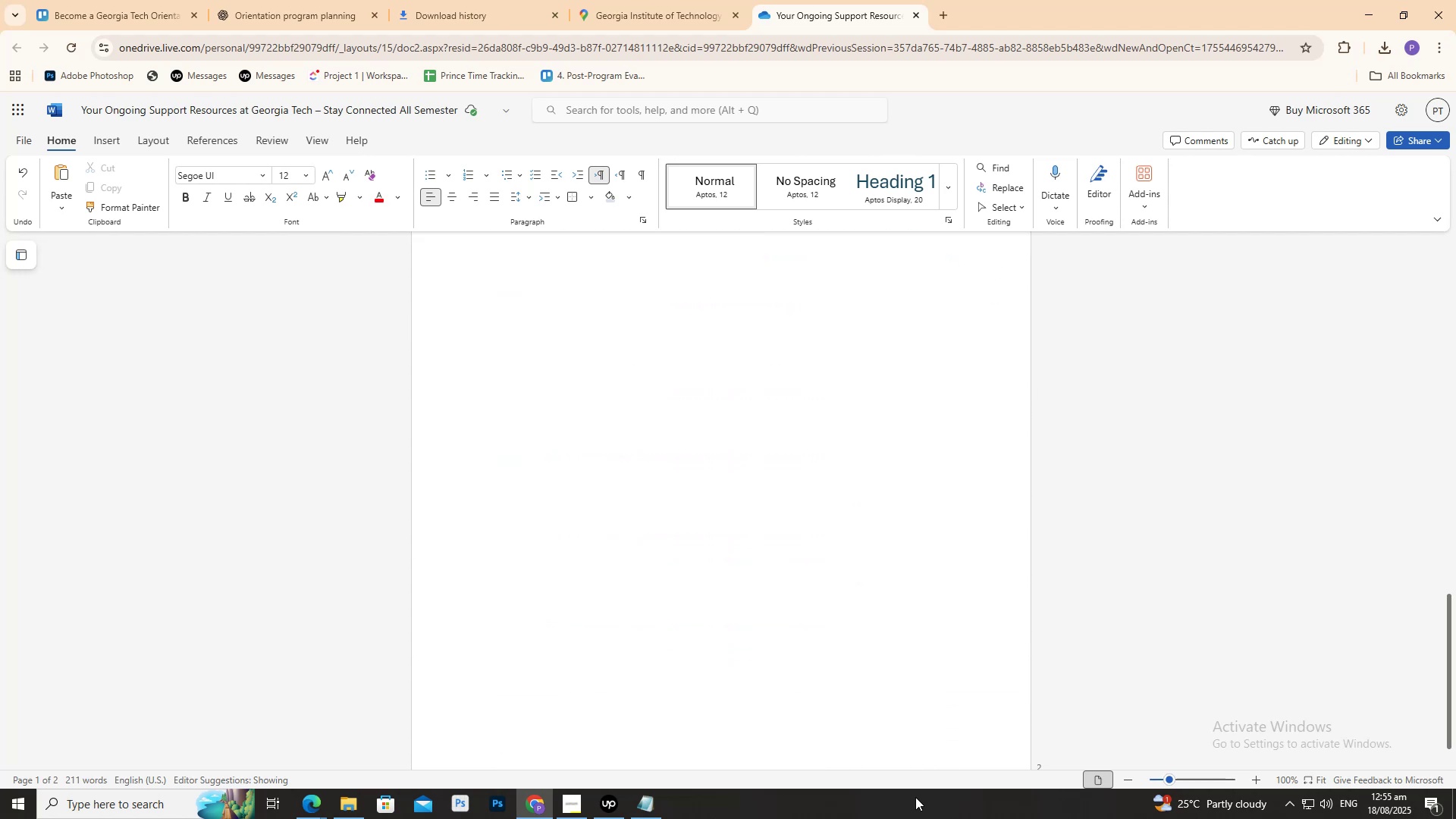 
key(Control+V)
 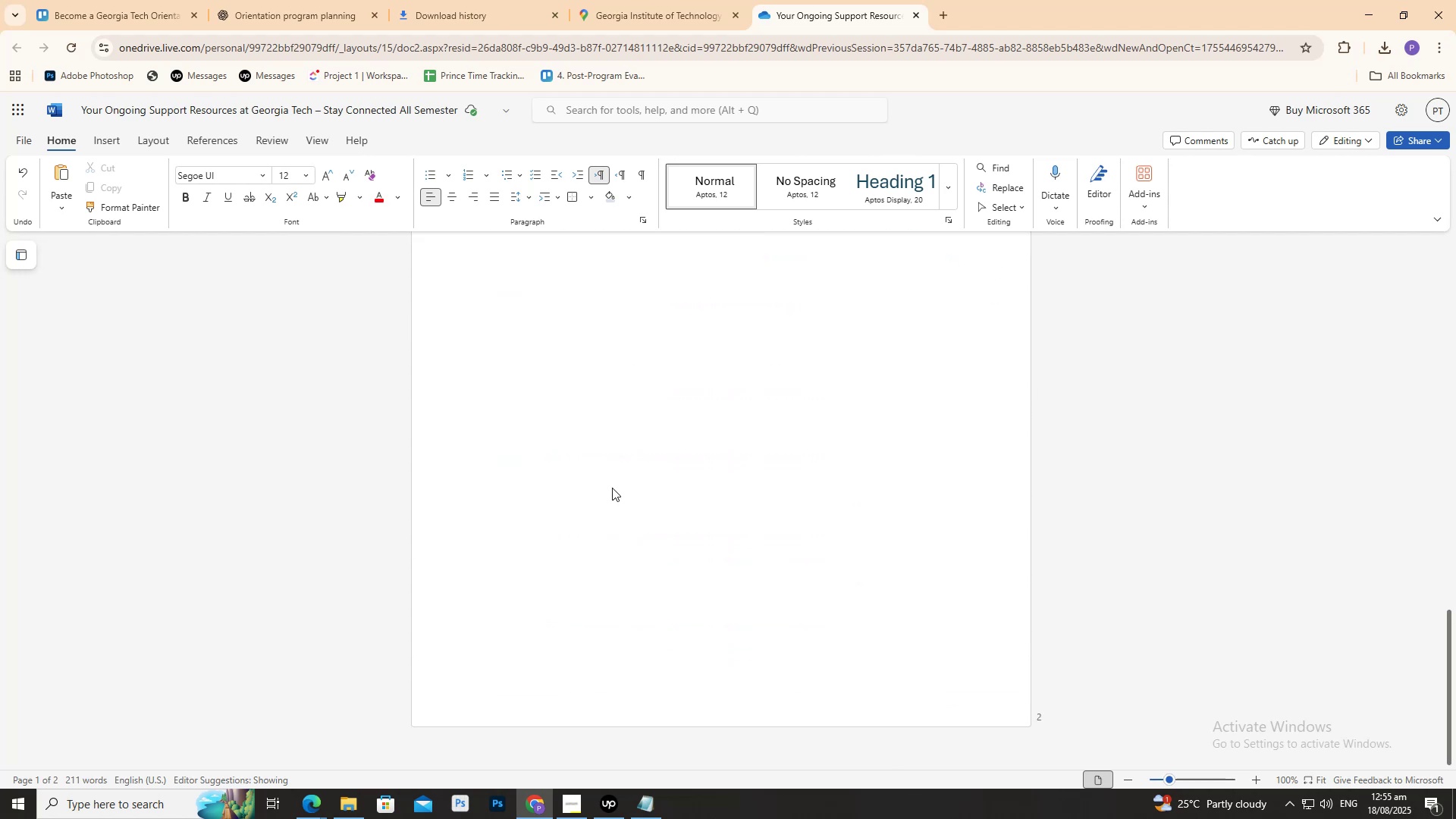 
scroll: coordinate [625, 541], scroll_direction: up, amount: 17.0
 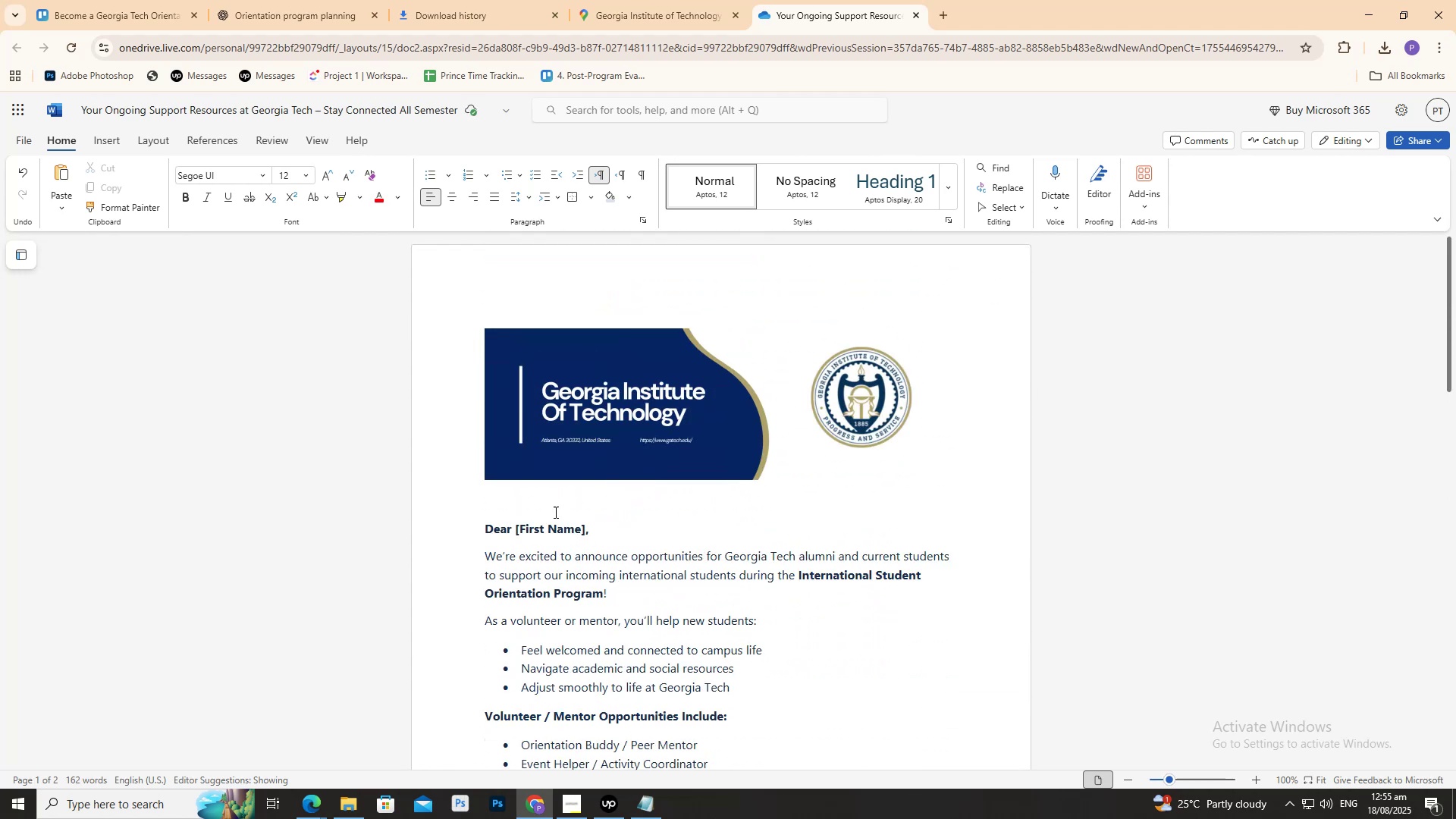 
left_click([494, 514])
 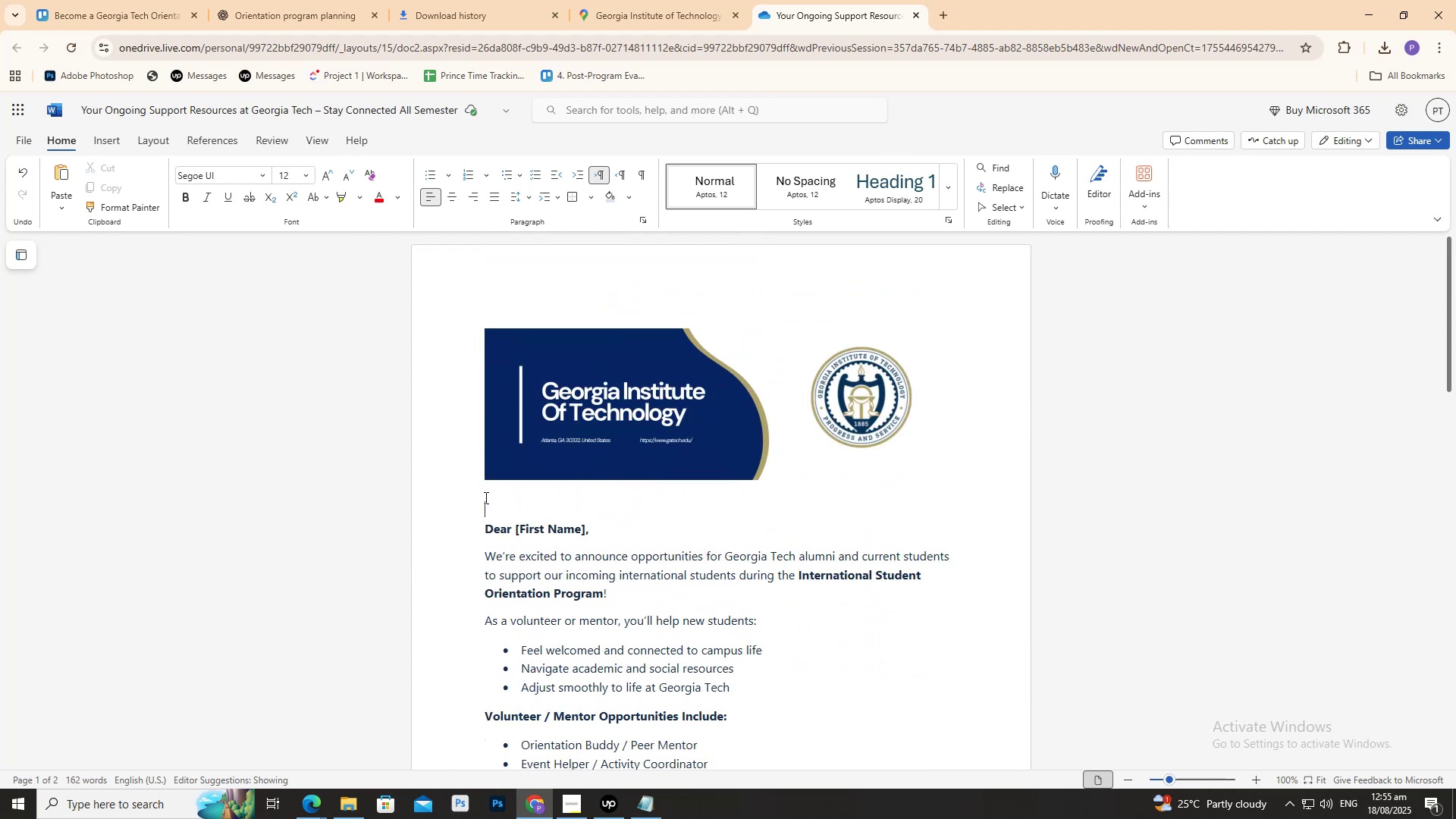 
double_click([485, 497])
 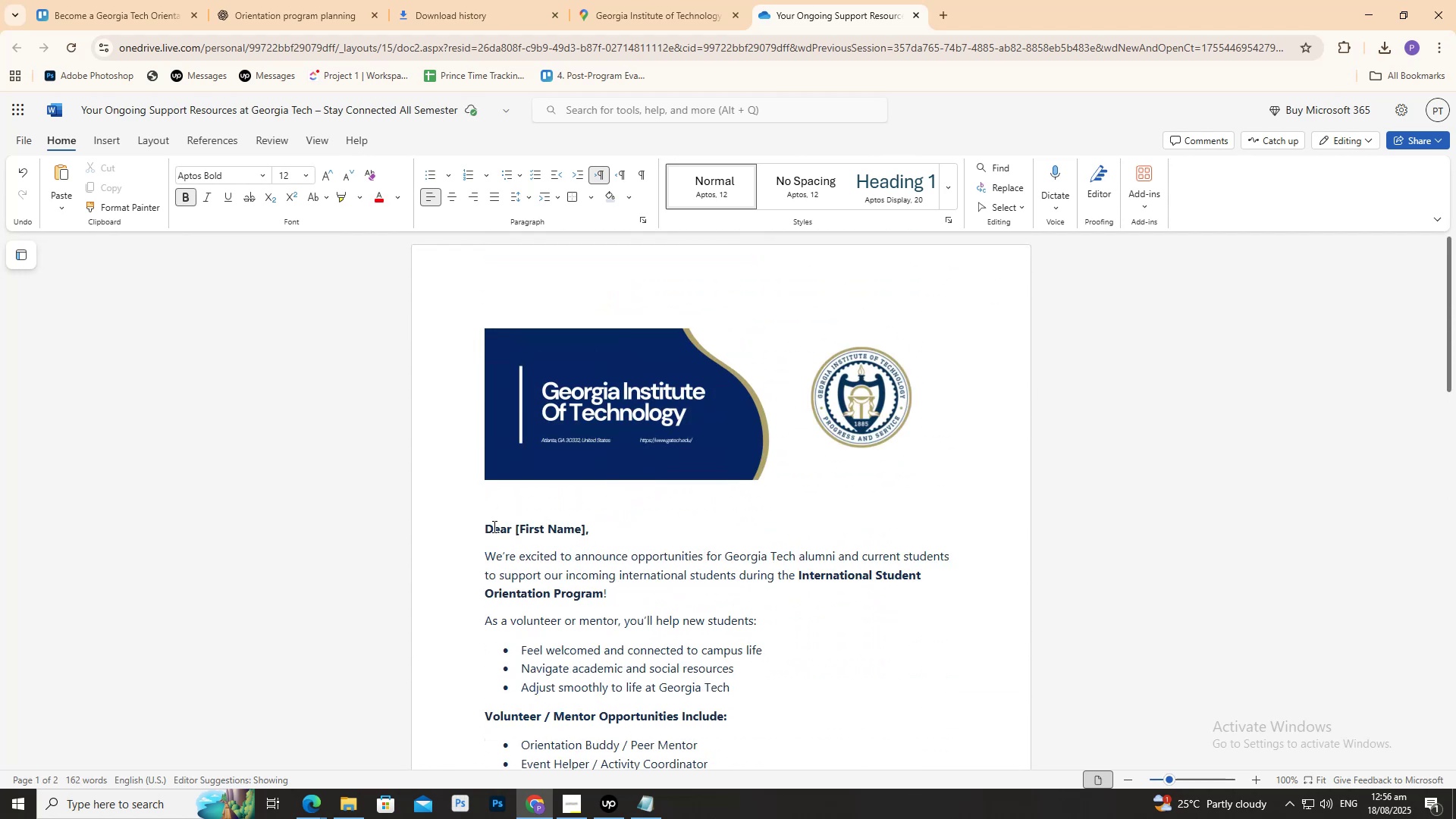 
left_click([493, 526])
 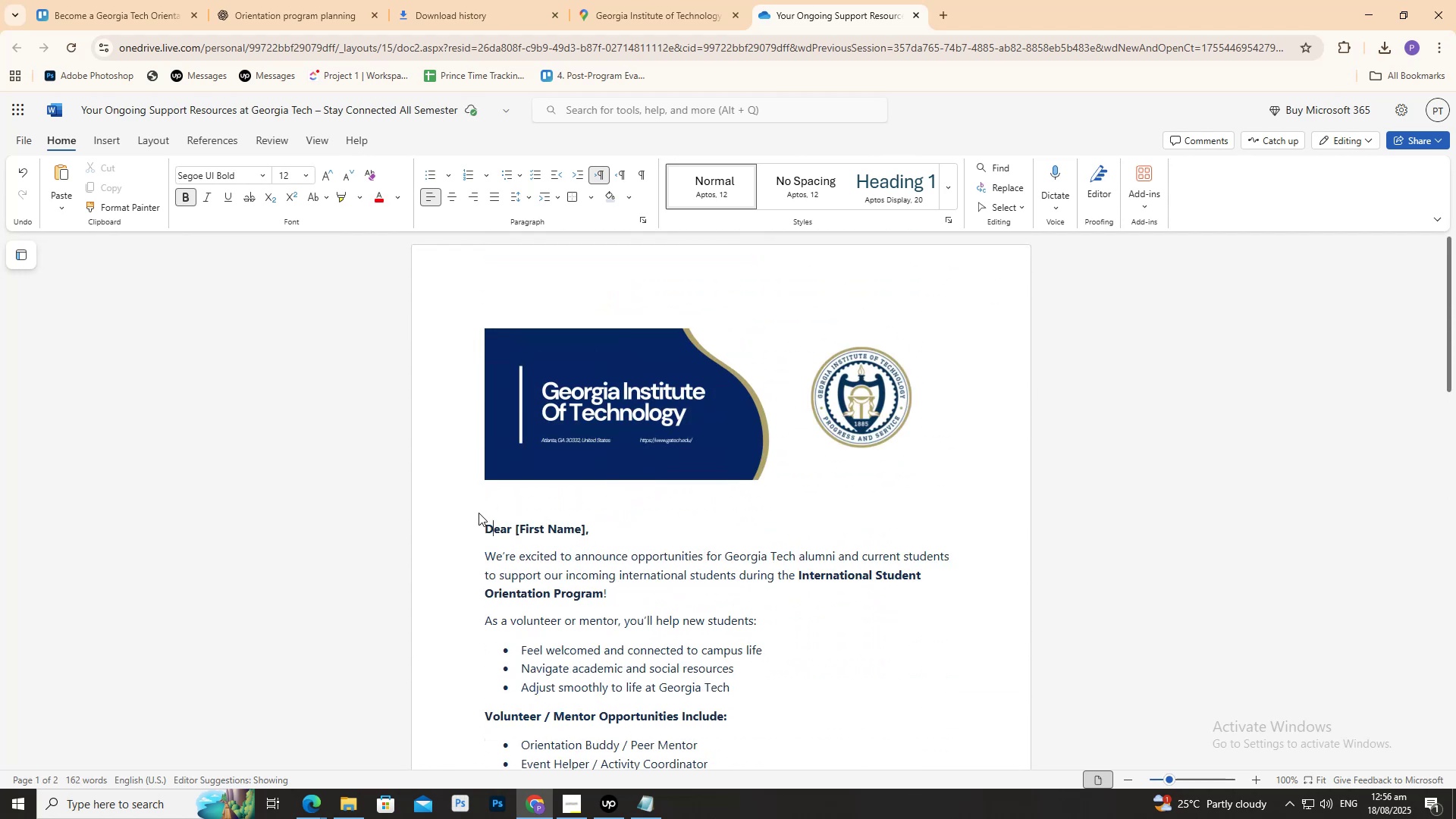 
double_click([486, 516])
 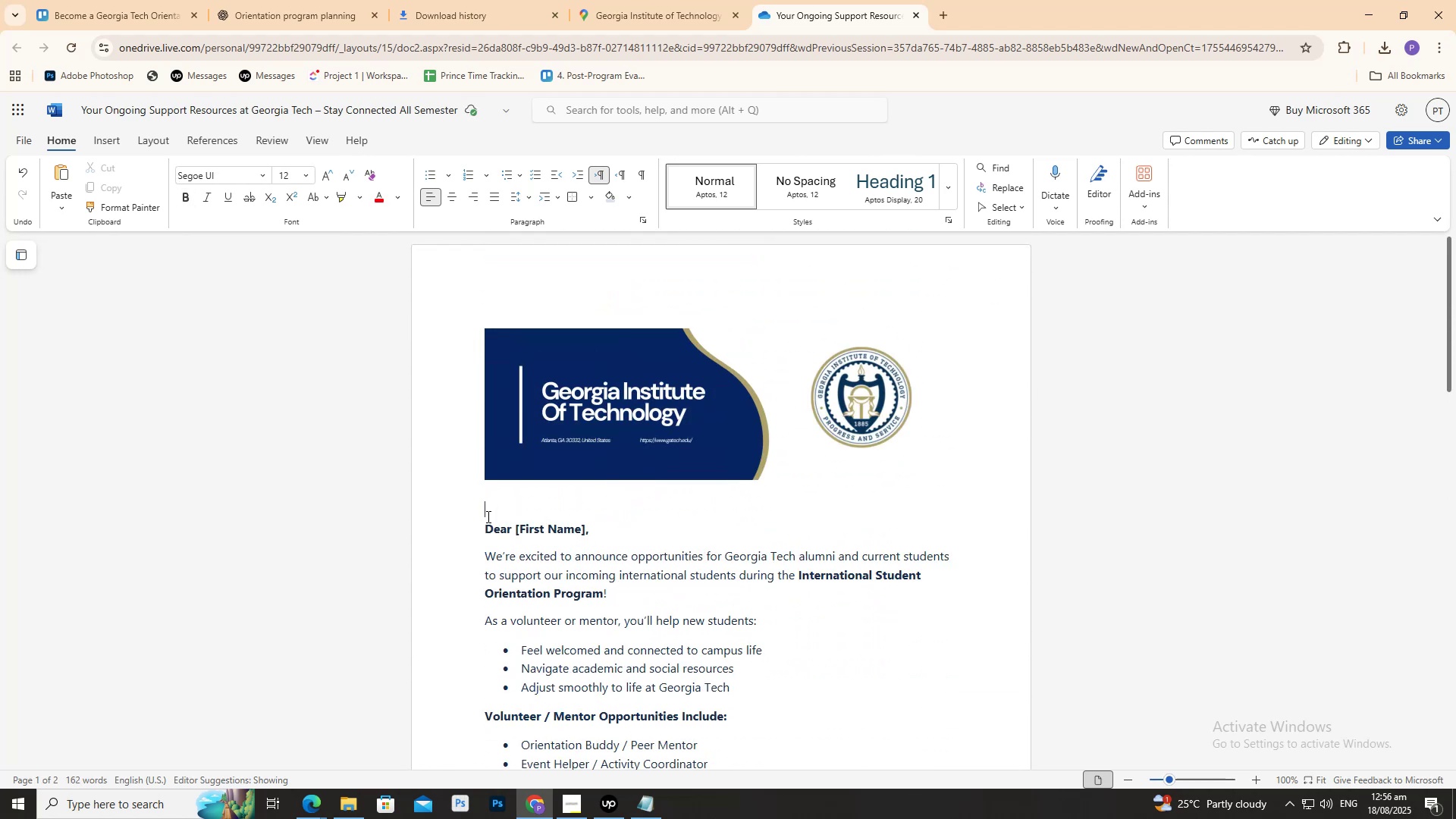 
triple_click([488, 516])
 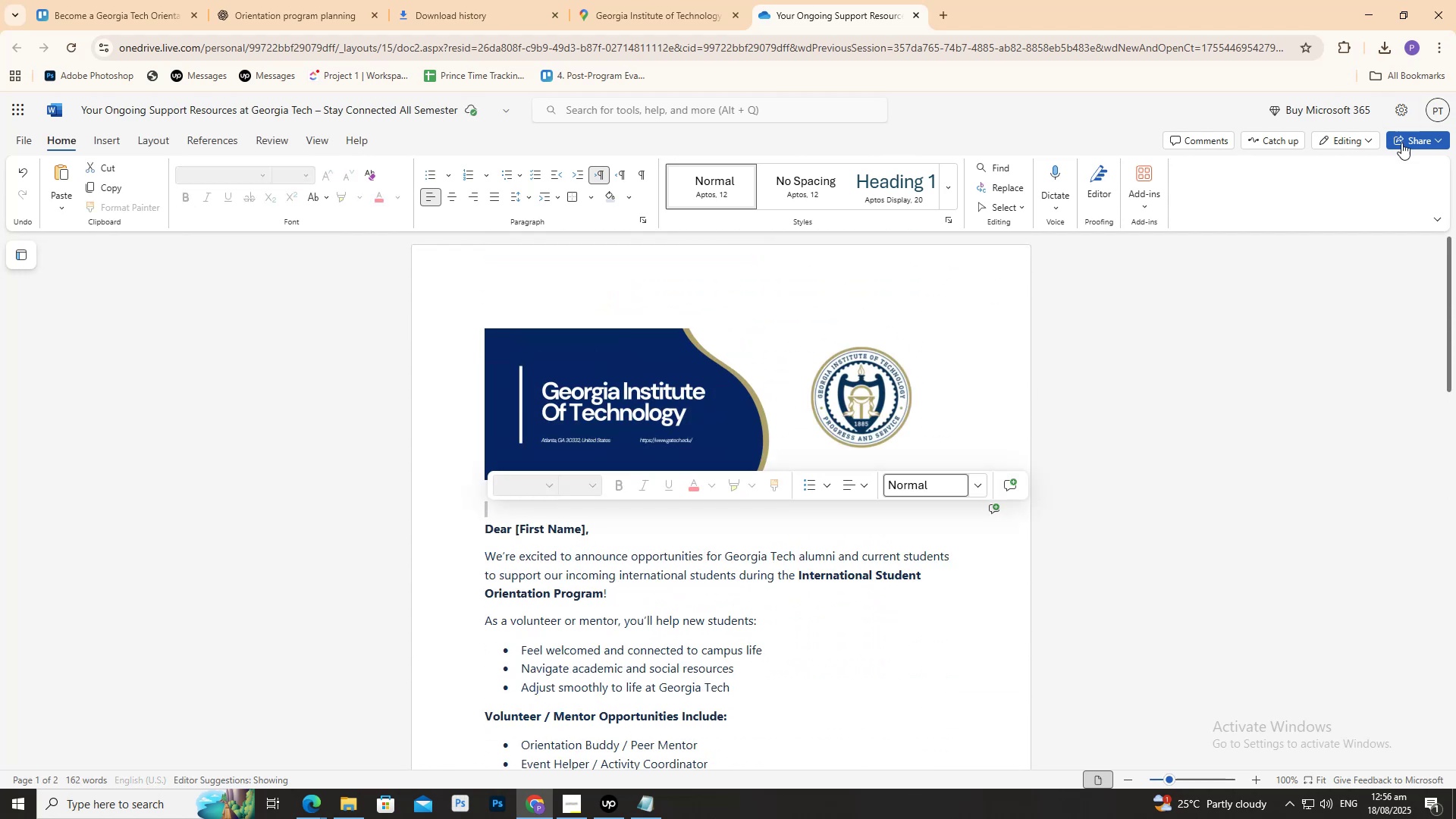 
left_click([1404, 144])
 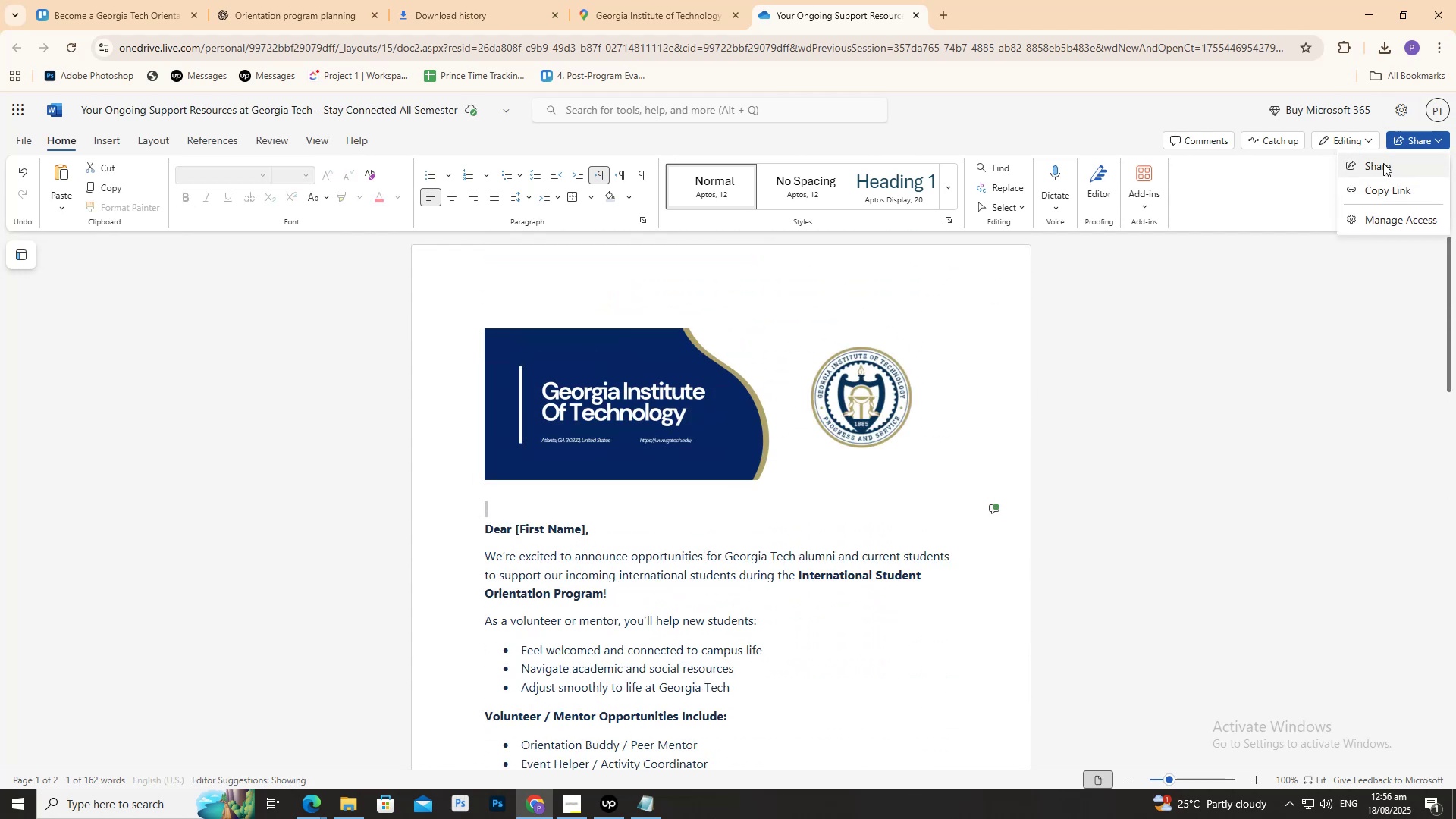 
left_click([1383, 163])
 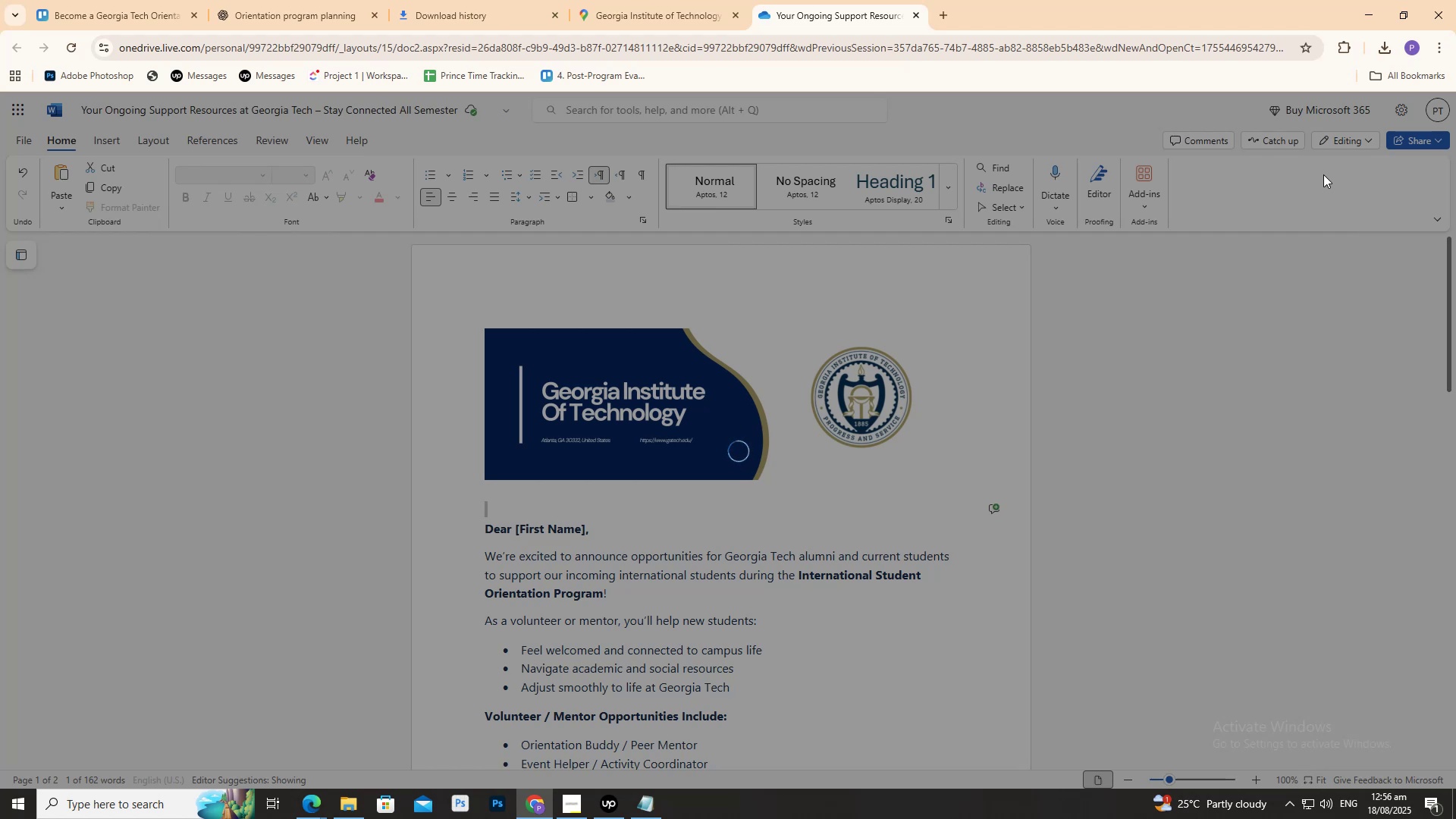 
wait(8.61)
 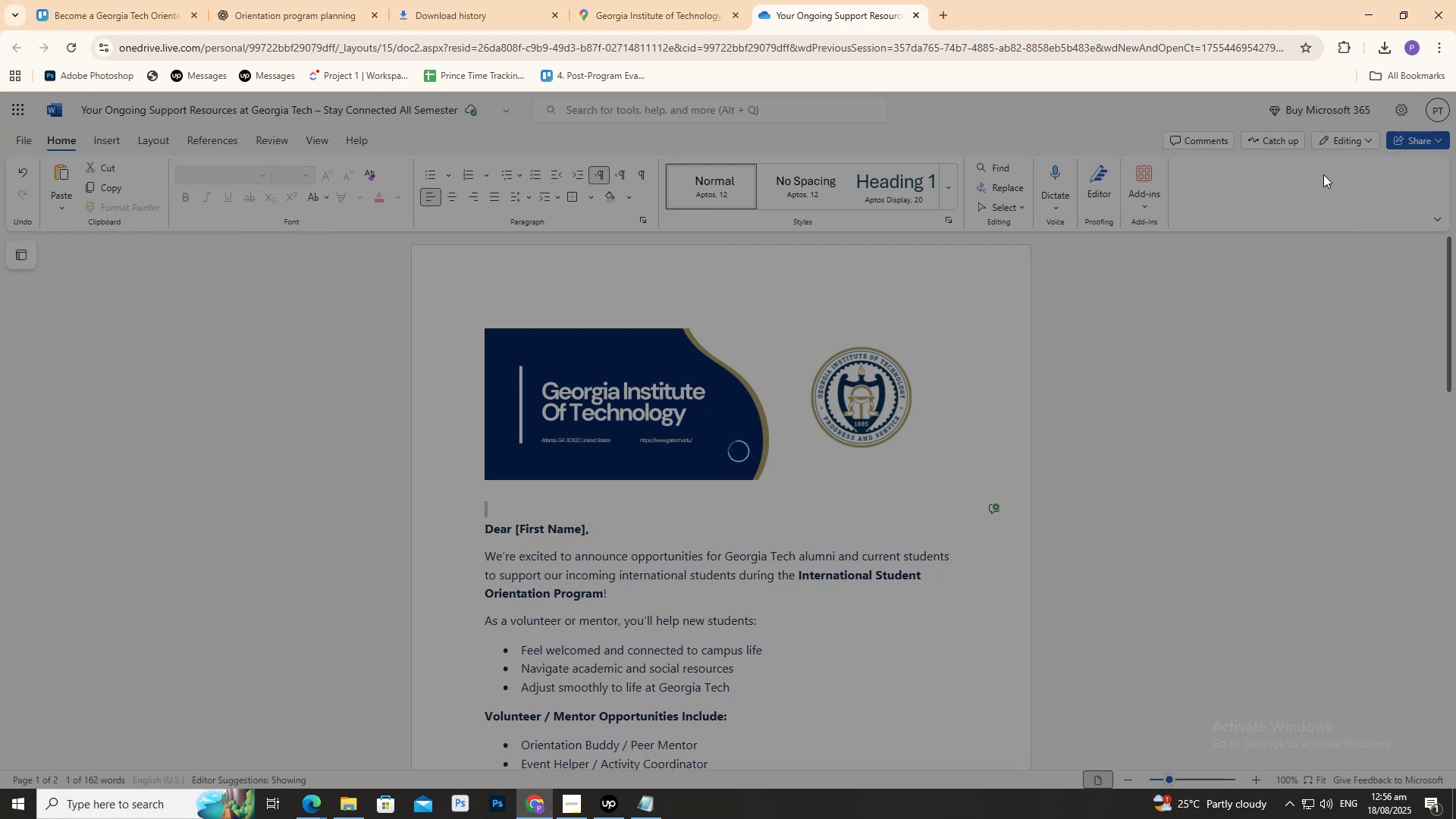 
left_click([32, 133])
 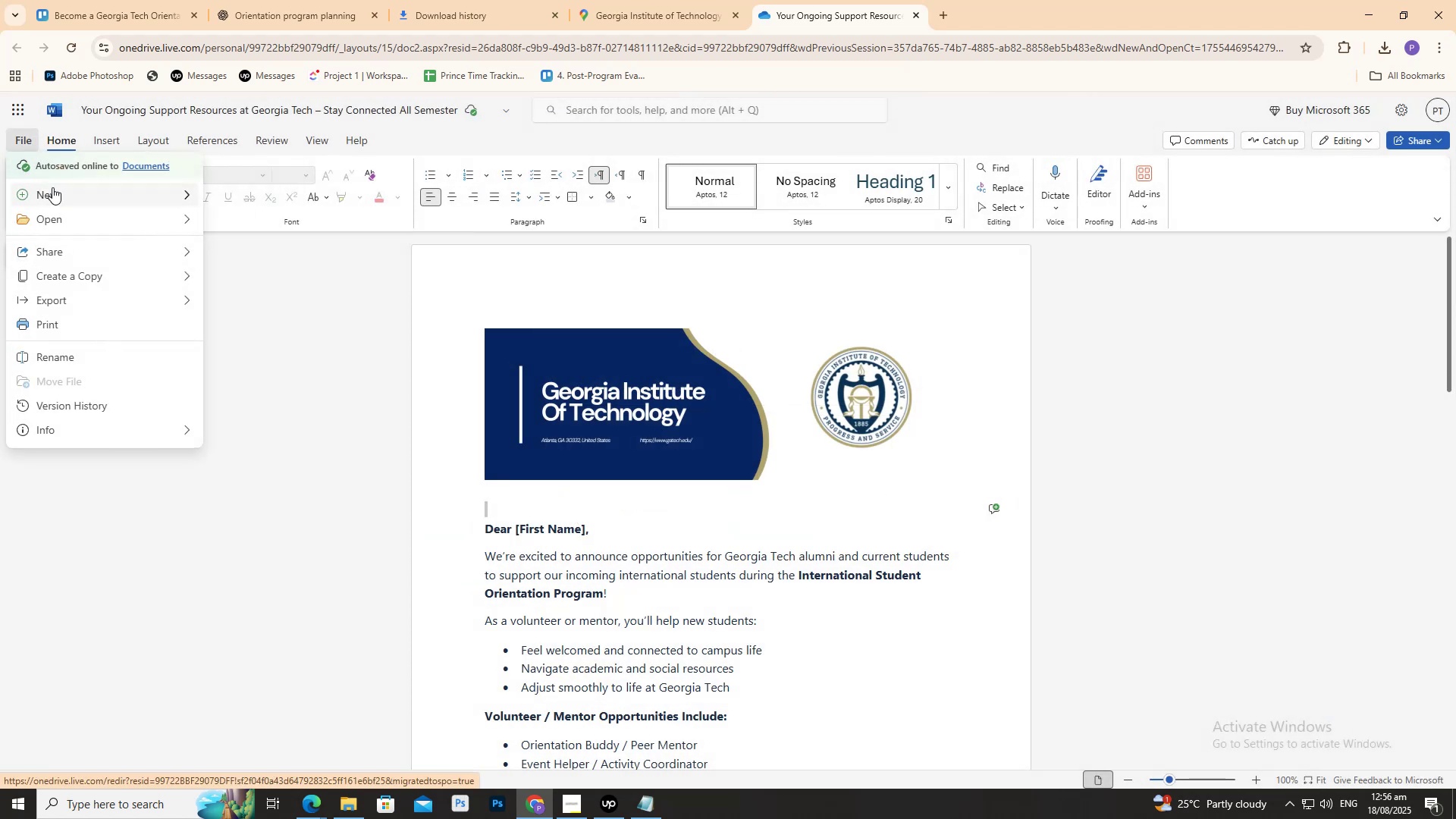 
mouse_move([118, 262])
 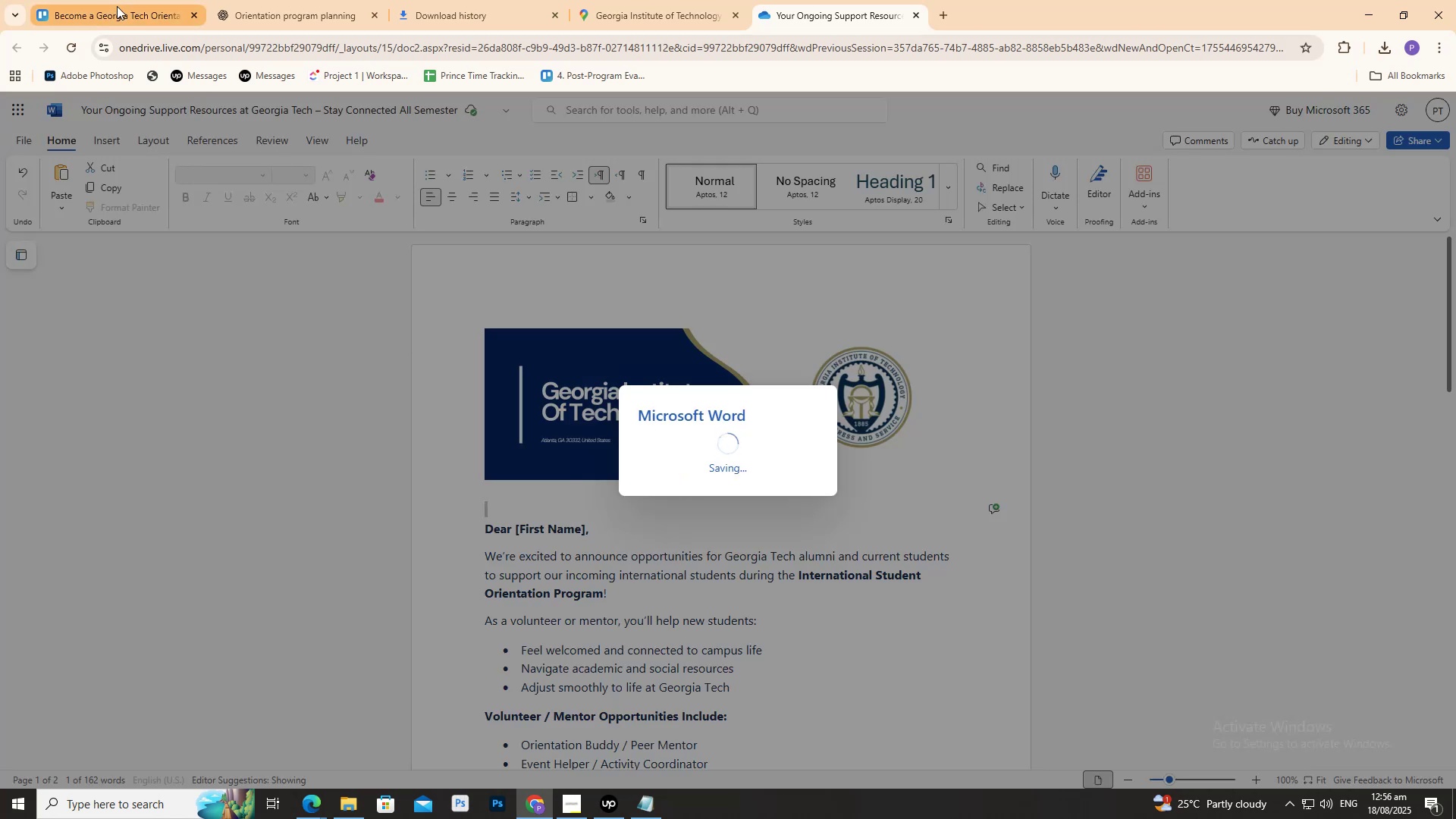 
wait(5.96)
 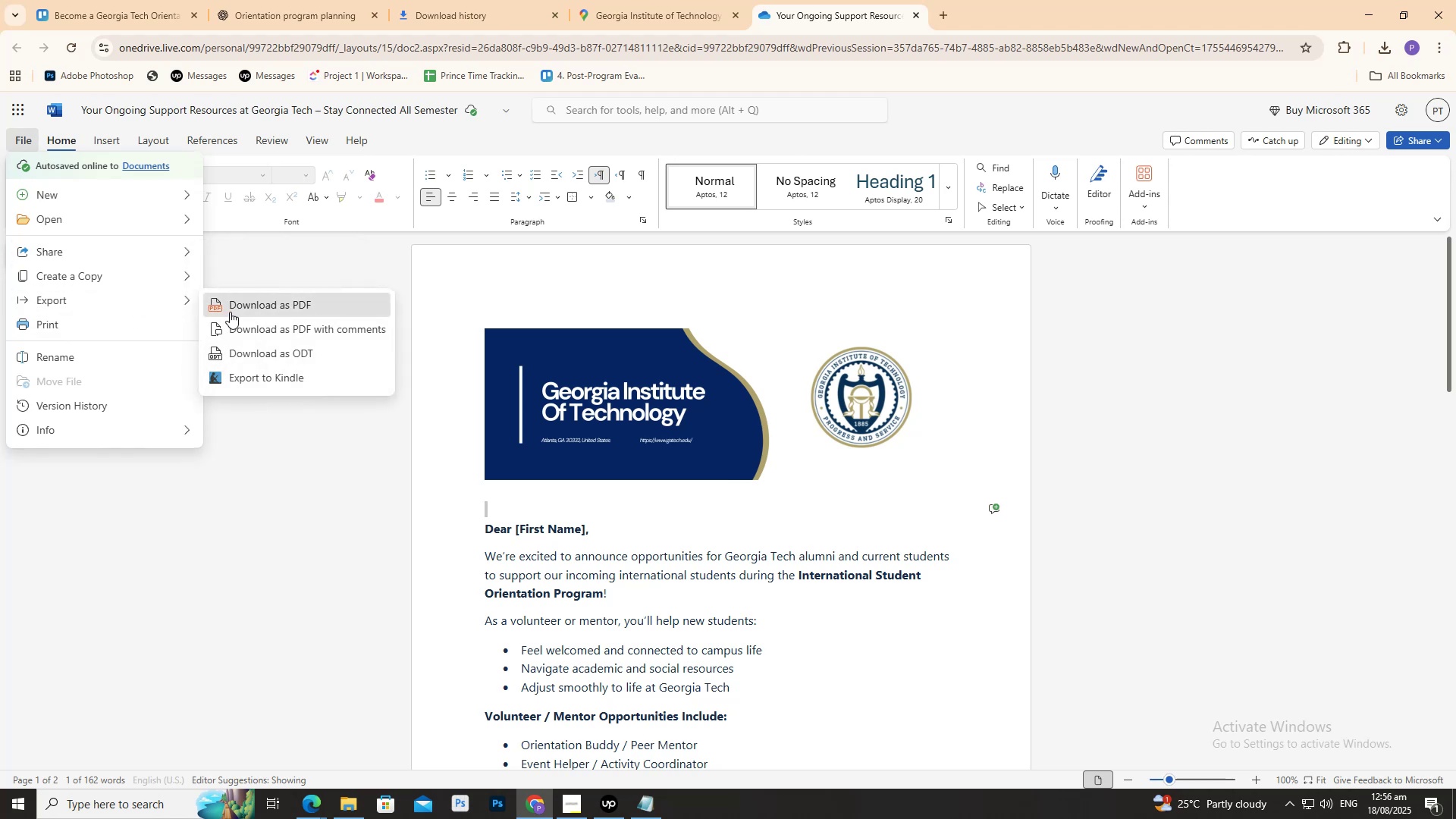 
left_click([805, 0])
 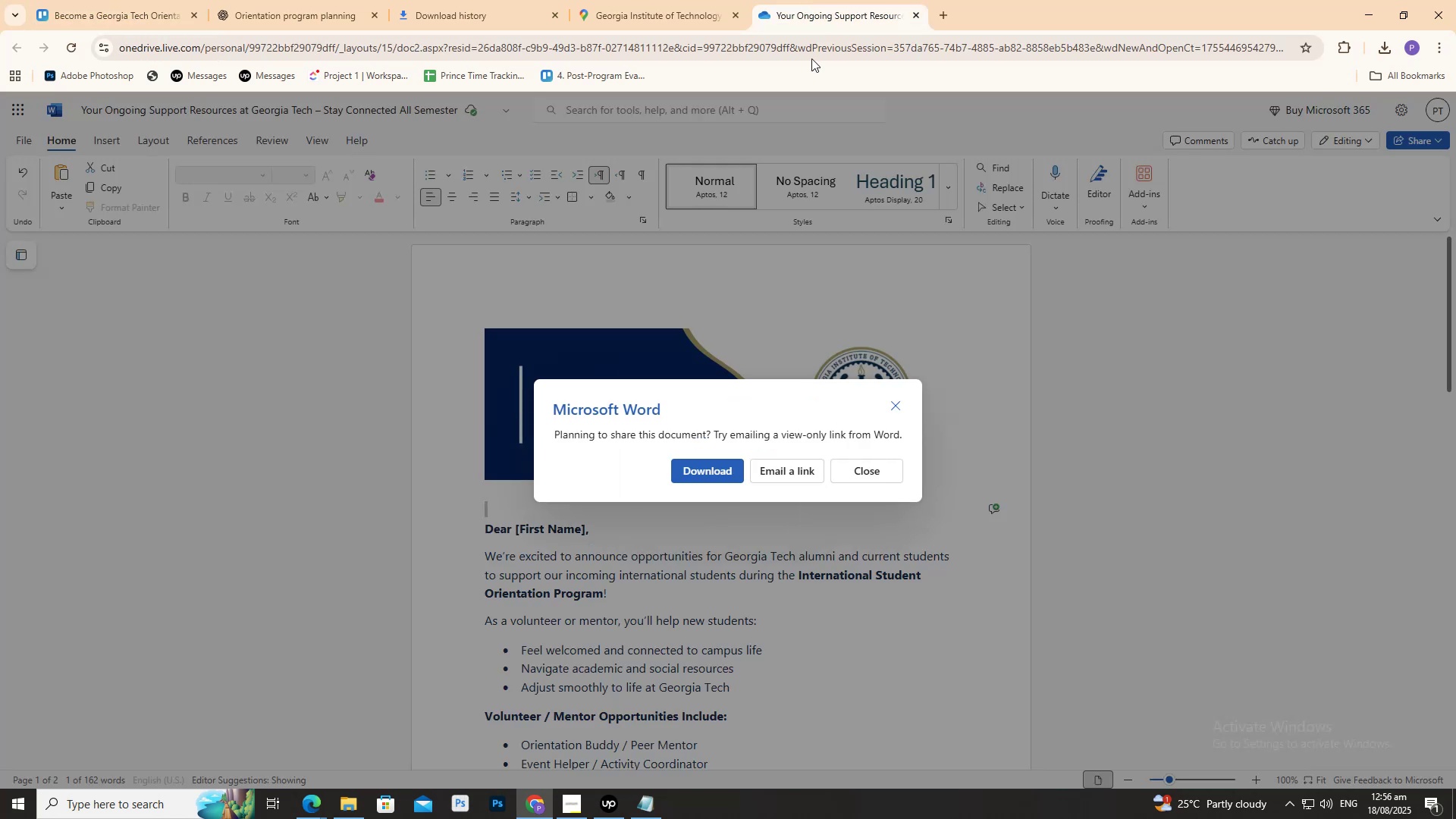 
left_click([725, 470])
 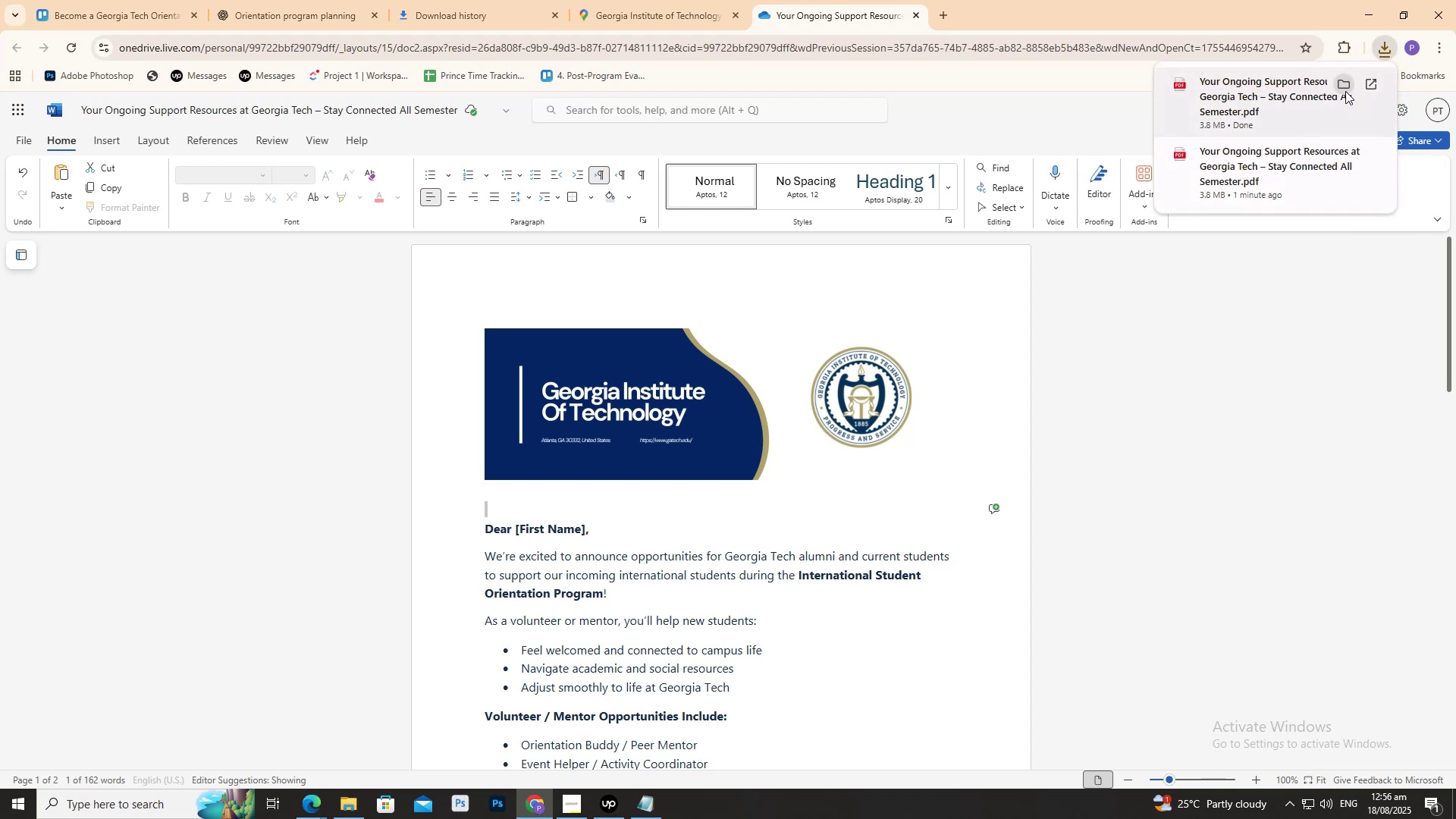 
left_click([98, 0])
 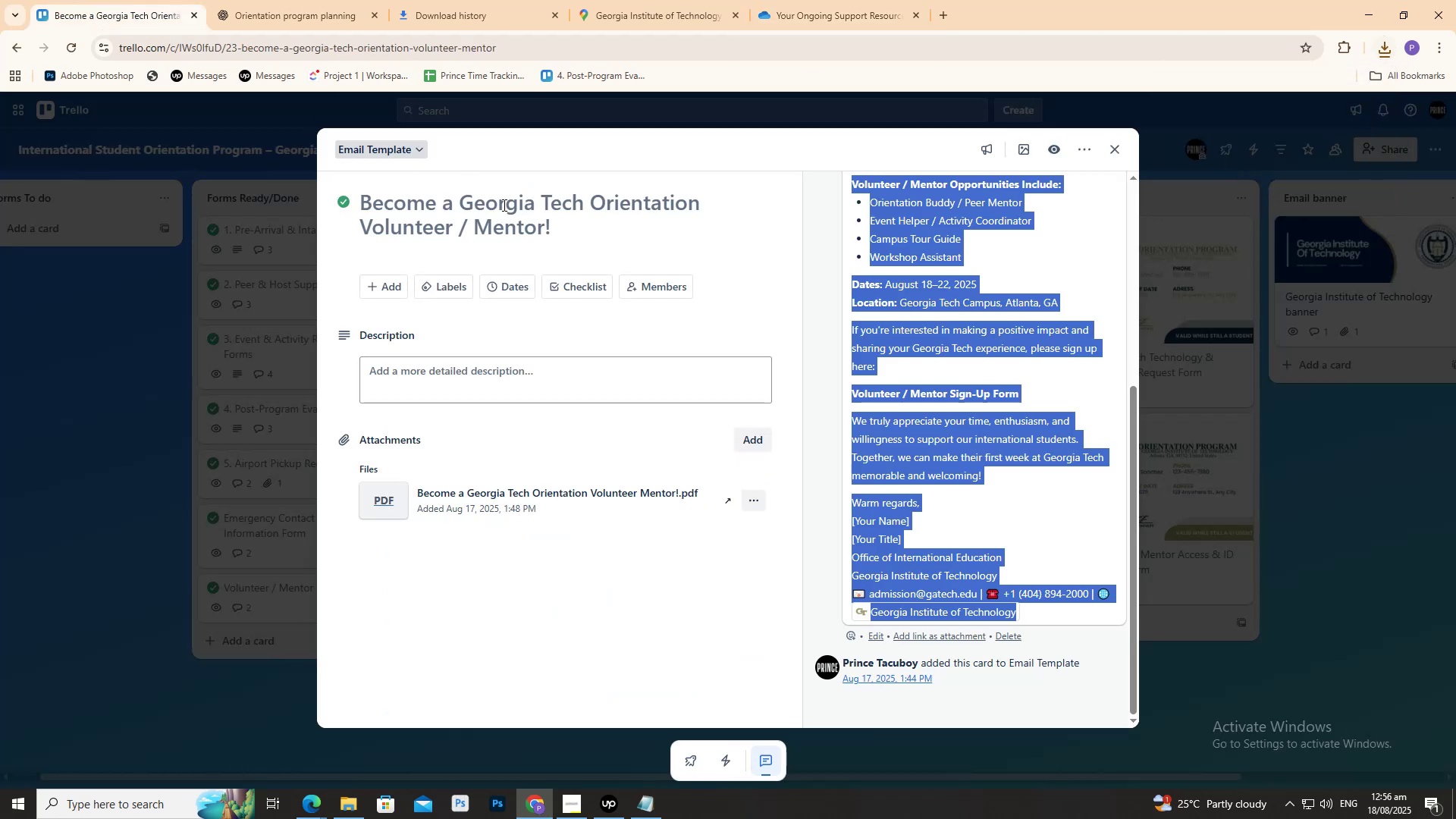 
double_click([503, 205])
 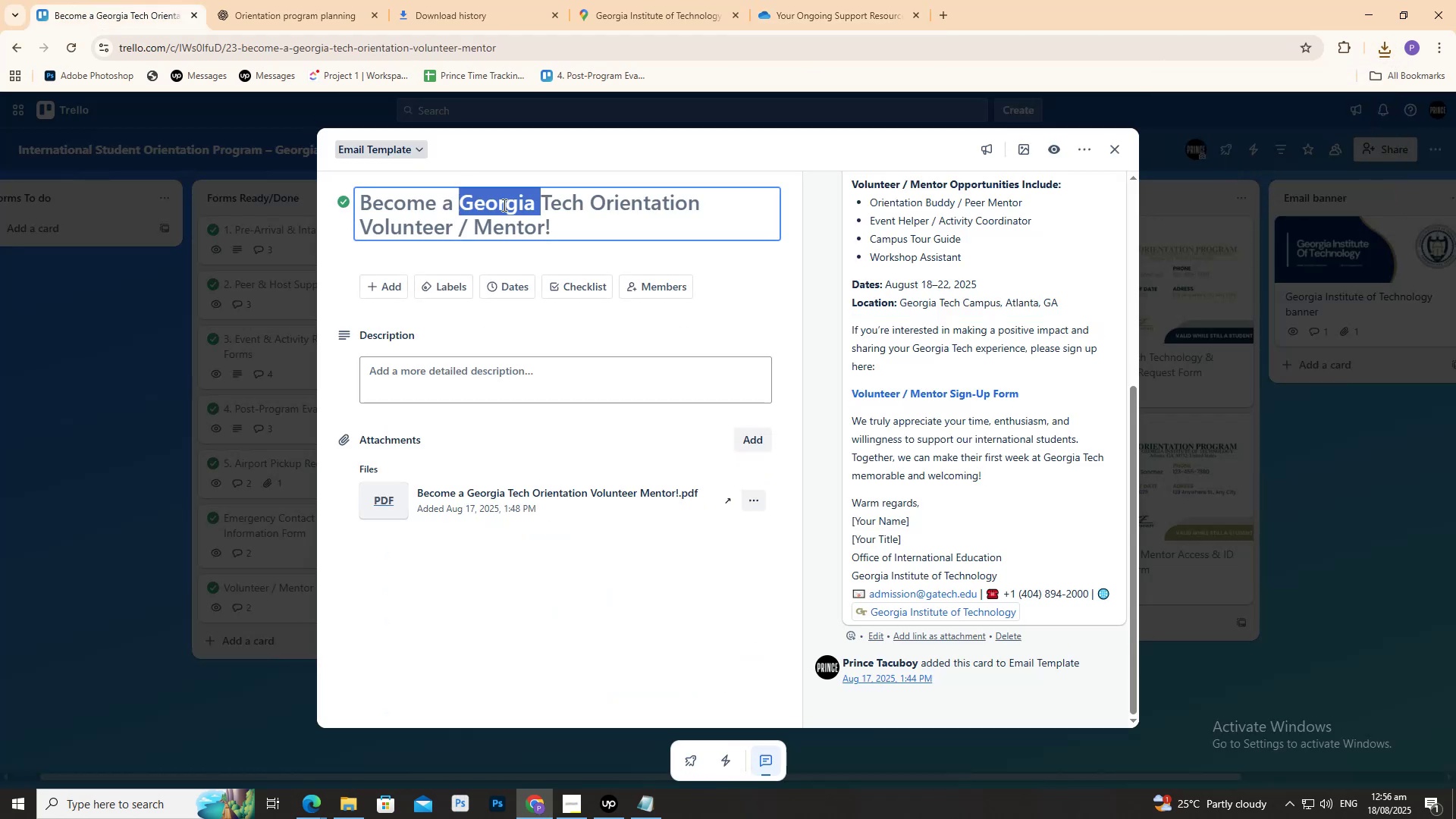 
triple_click([503, 205])
 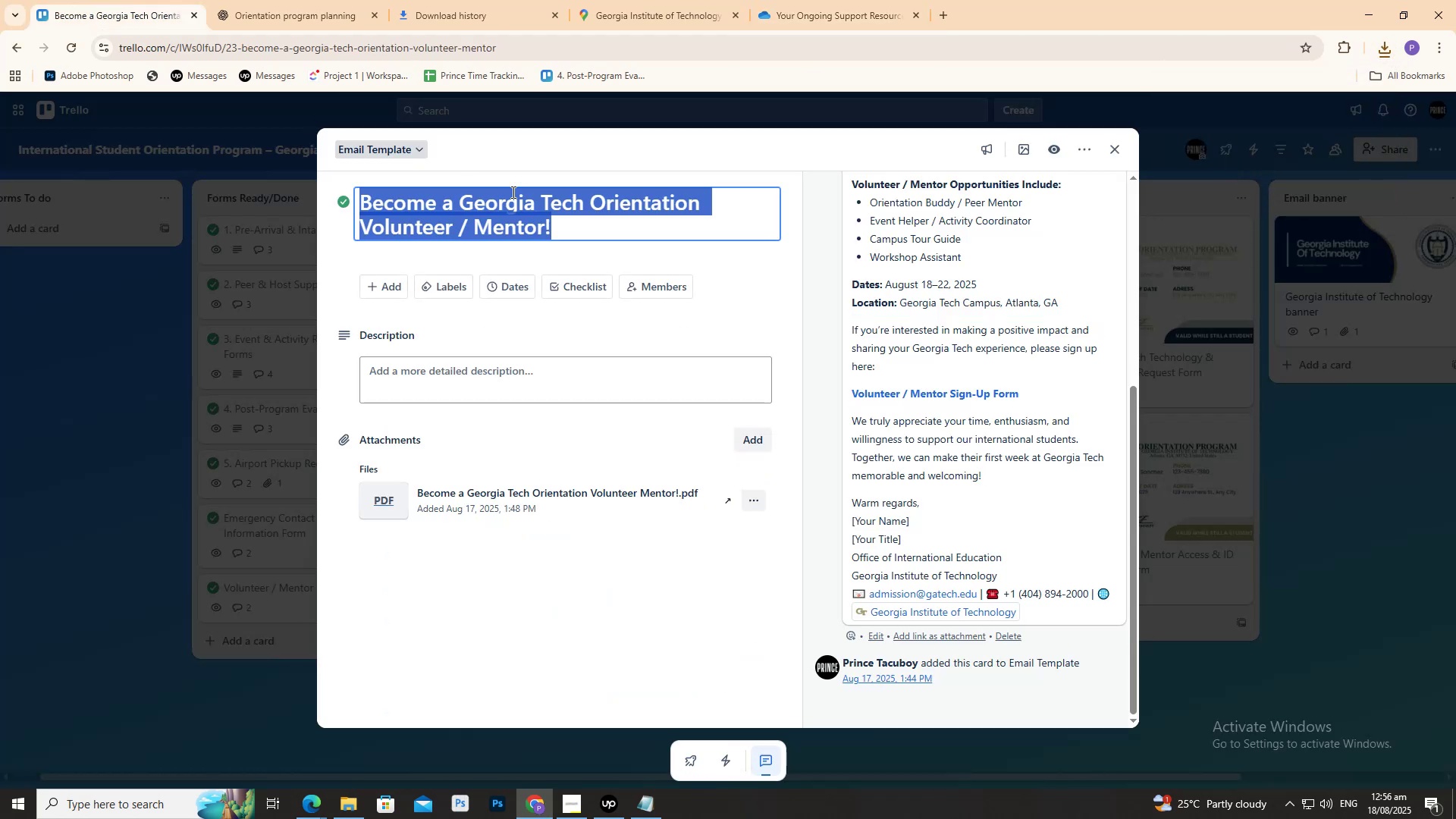 
key(Control+C)
 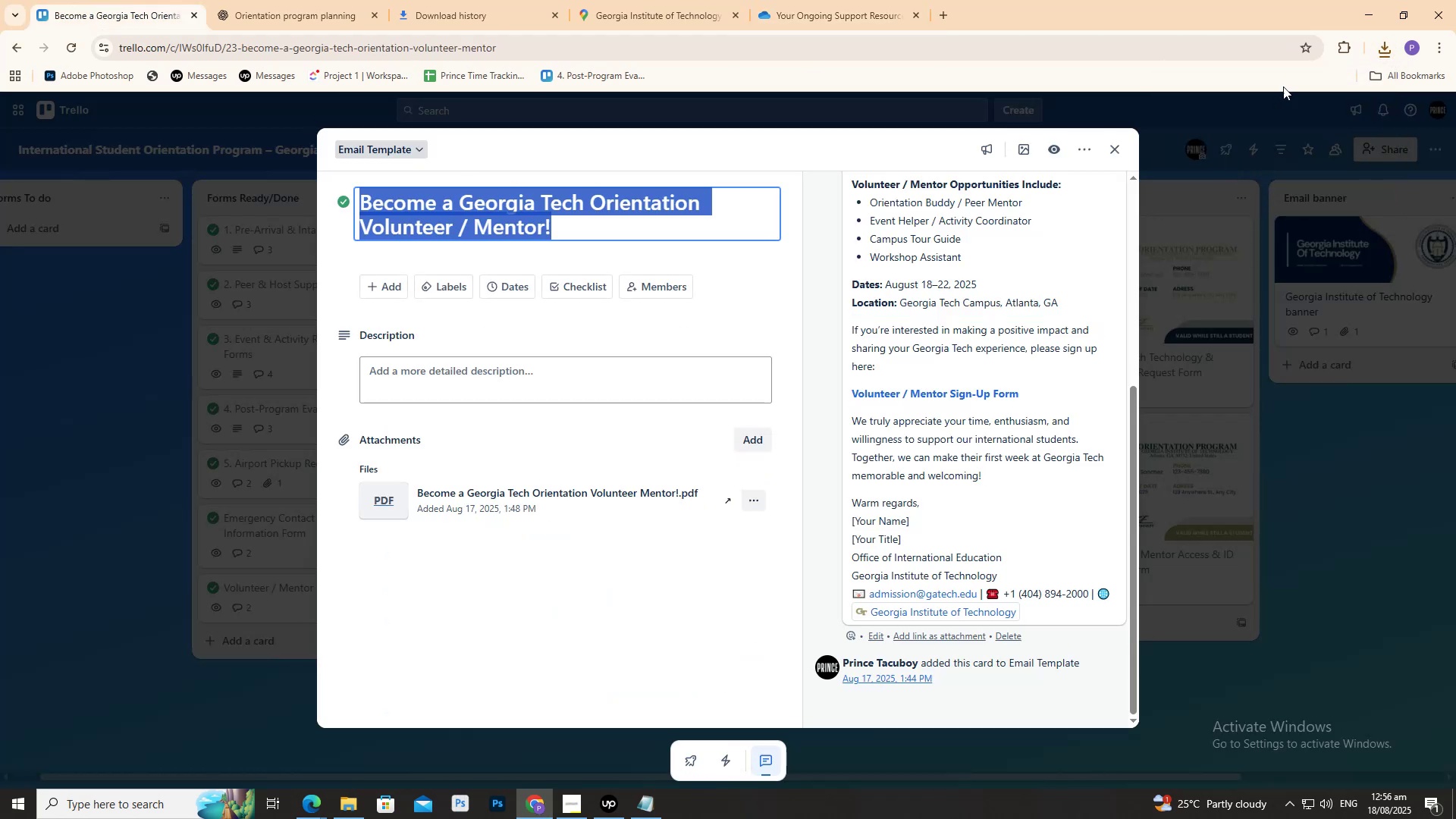 
key(Control+C)
 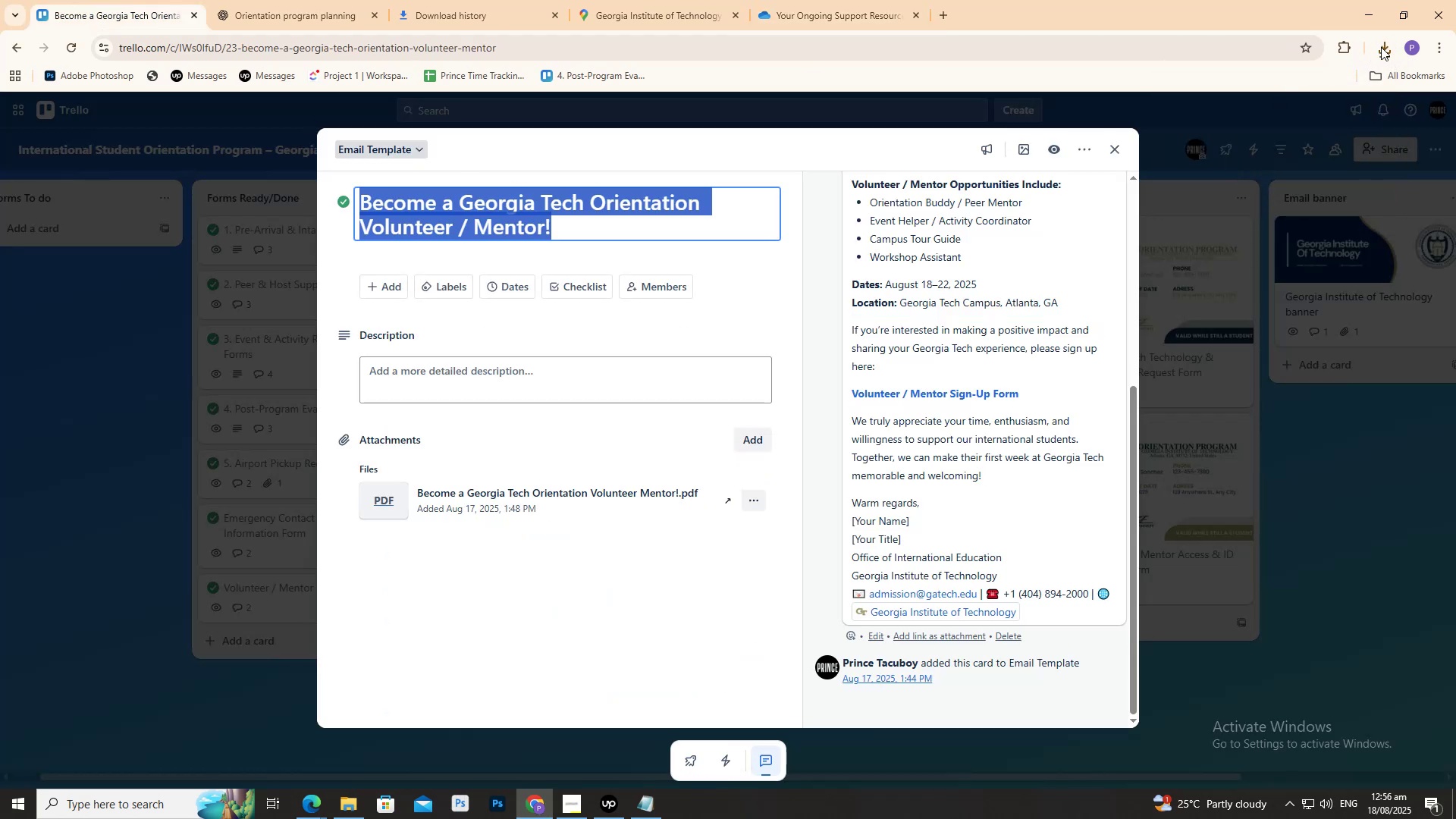 
left_click([1382, 47])
 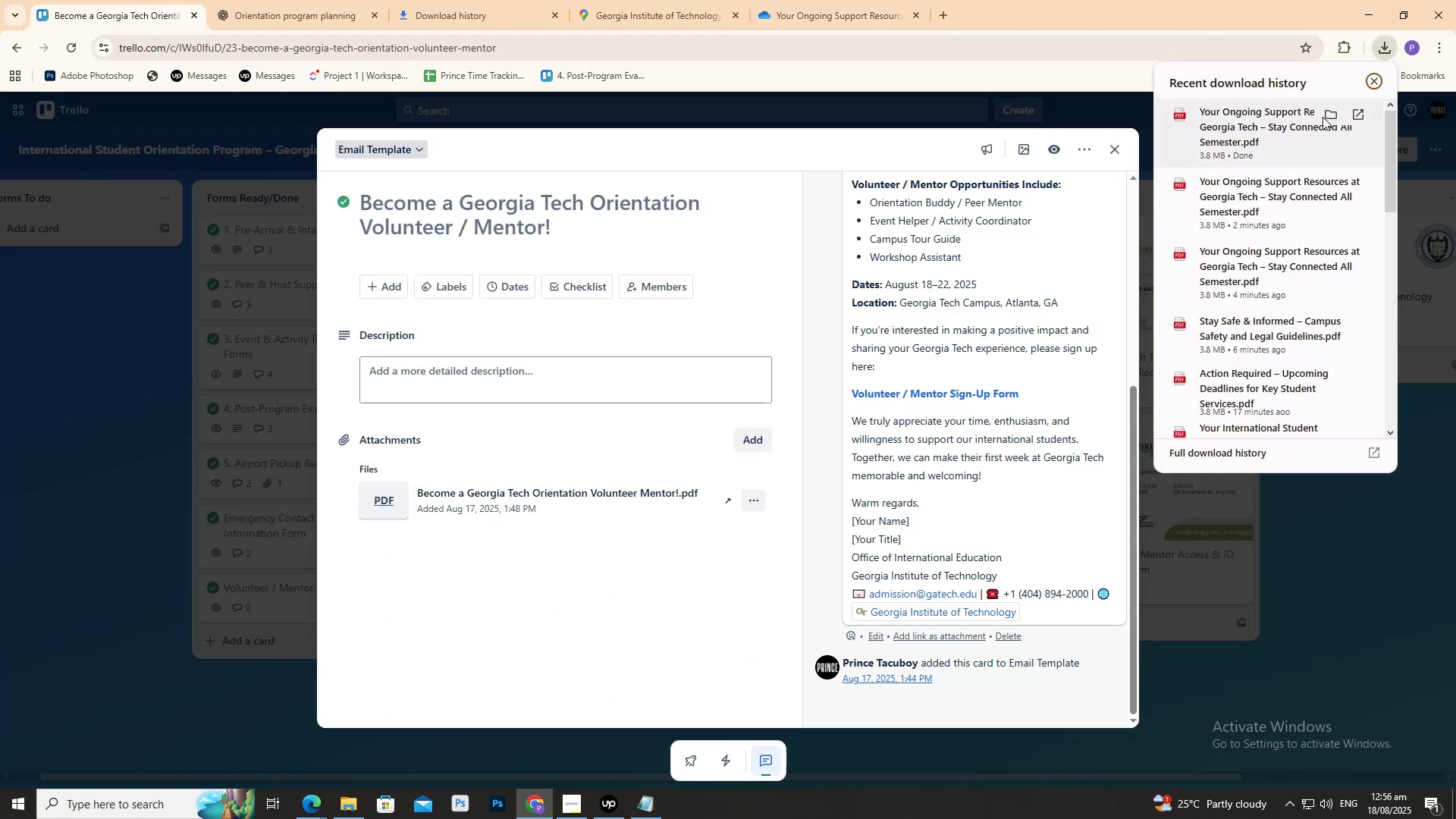 
left_click([1328, 115])
 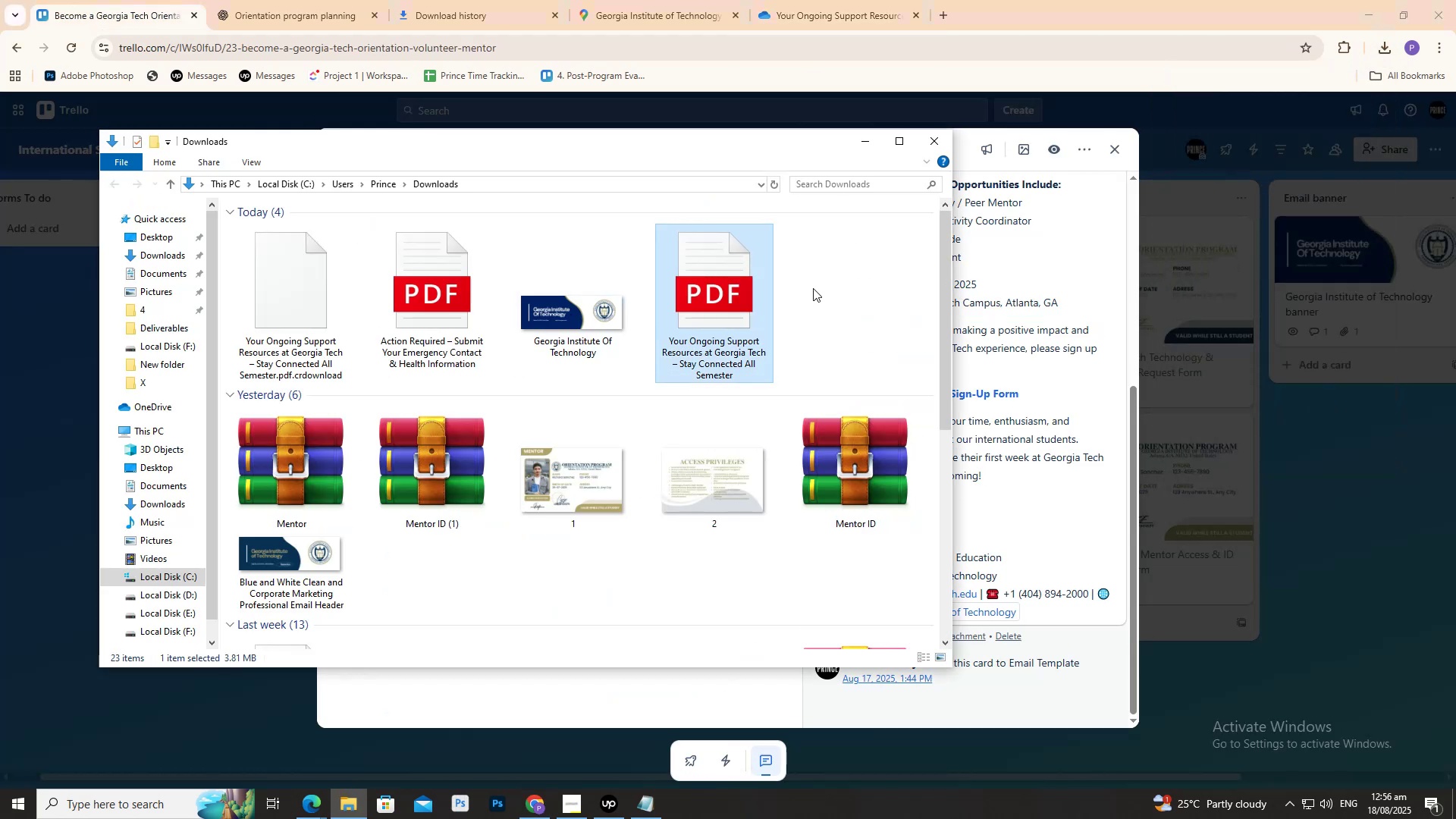 
key(E)
 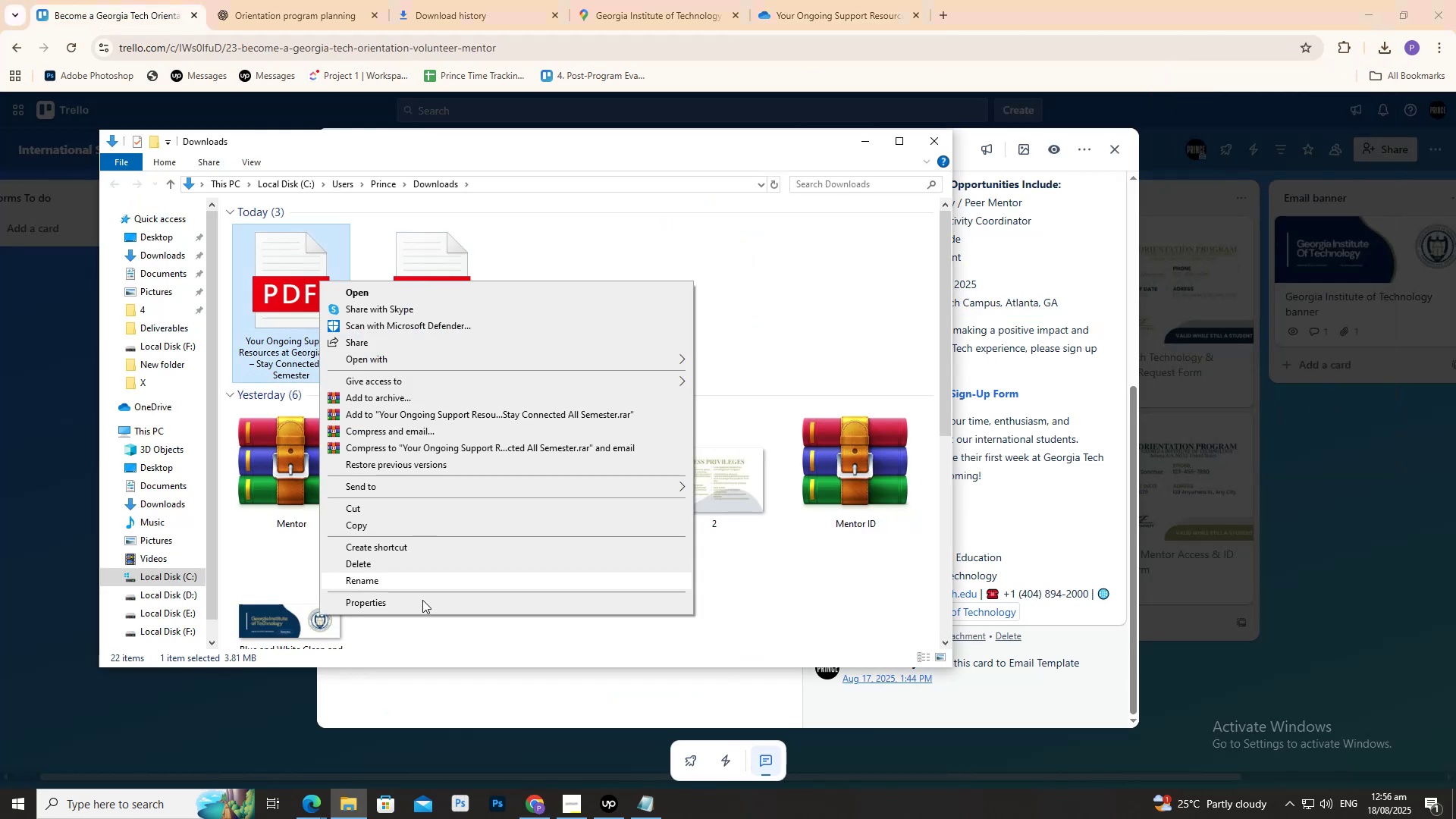 
left_click([406, 579])
 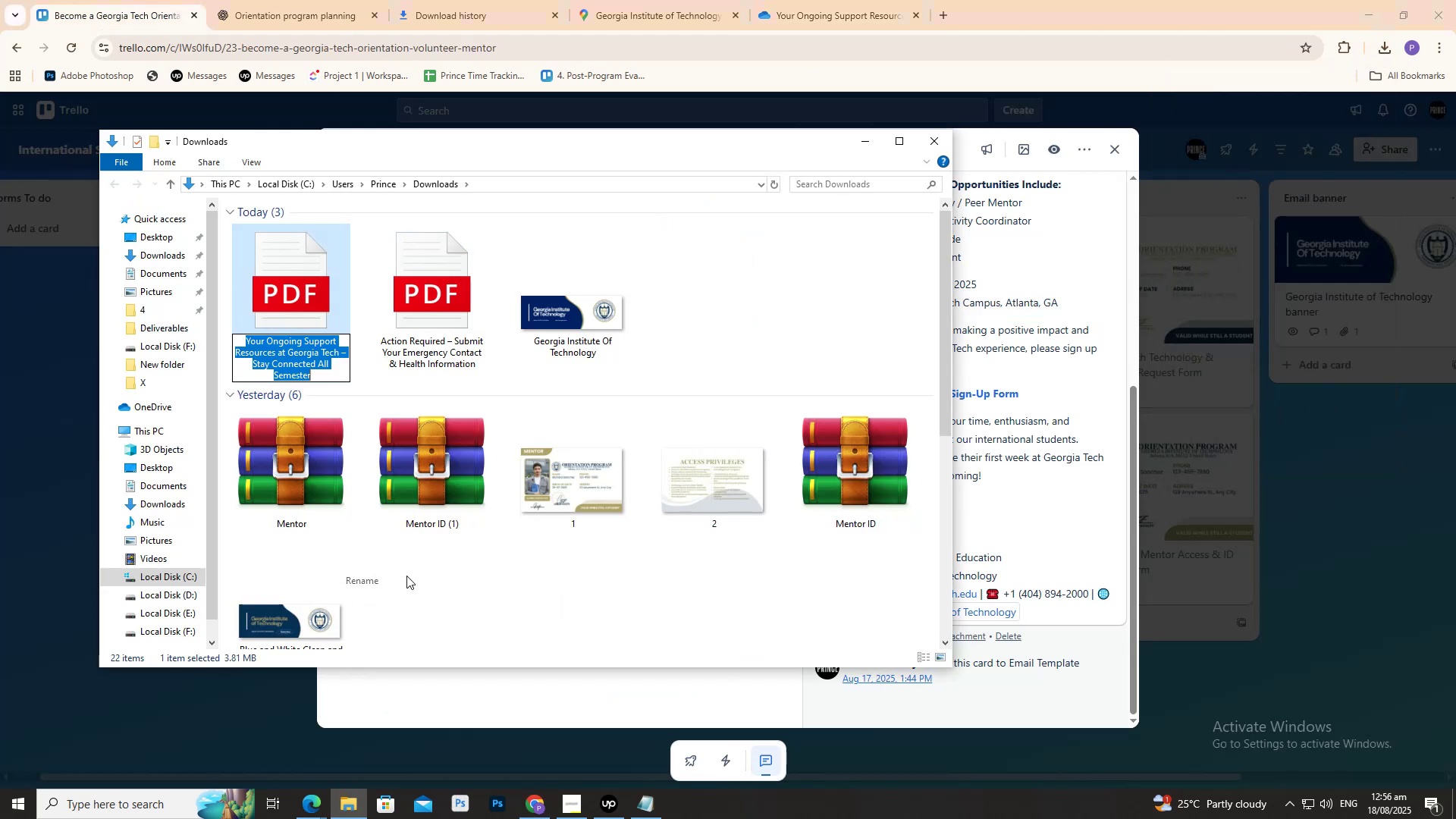 
key(Control+V)
 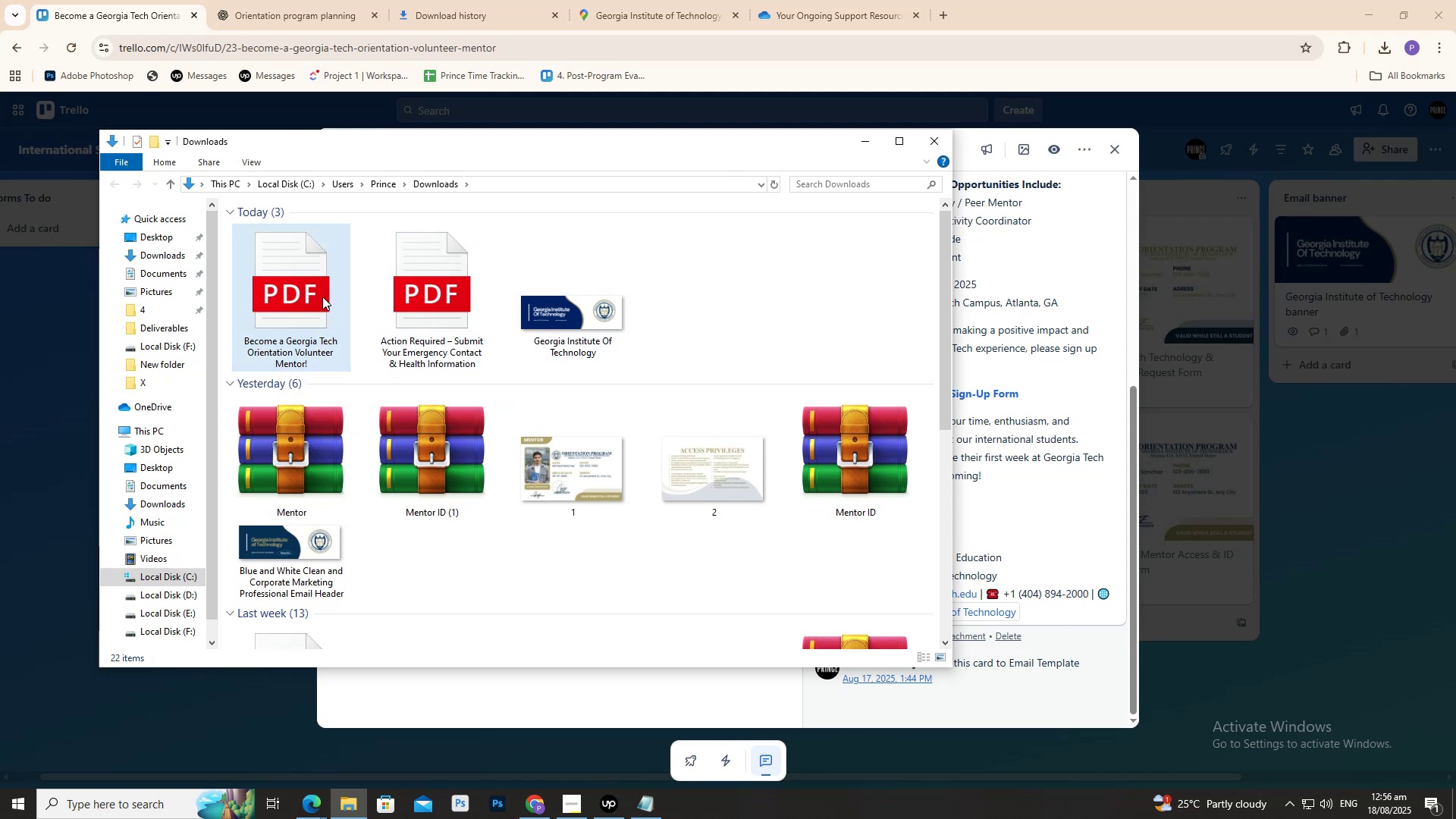 
left_click_drag(start_coordinate=[303, 293], to_coordinate=[990, 361])
 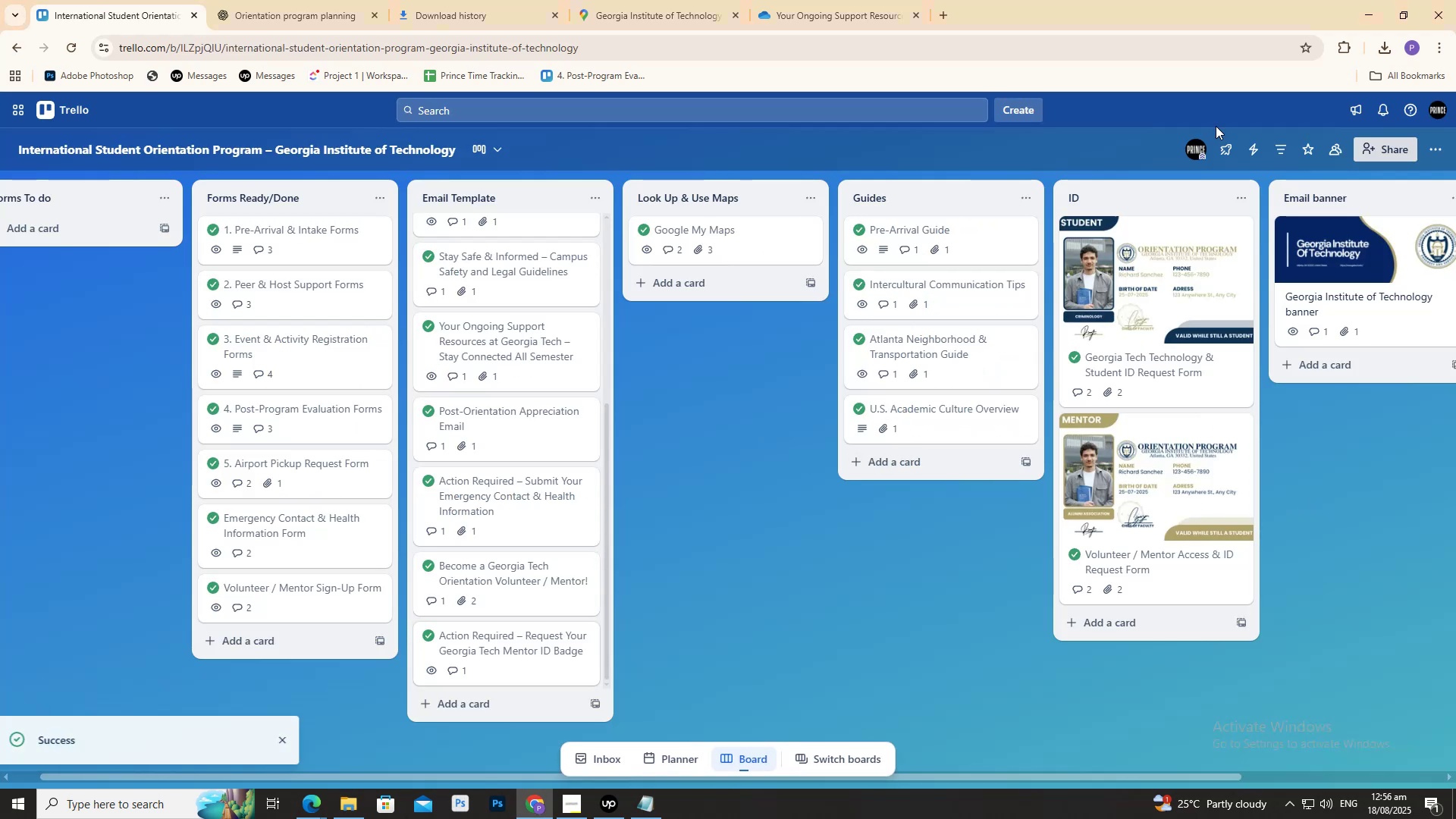 
left_click([1378, 5])
 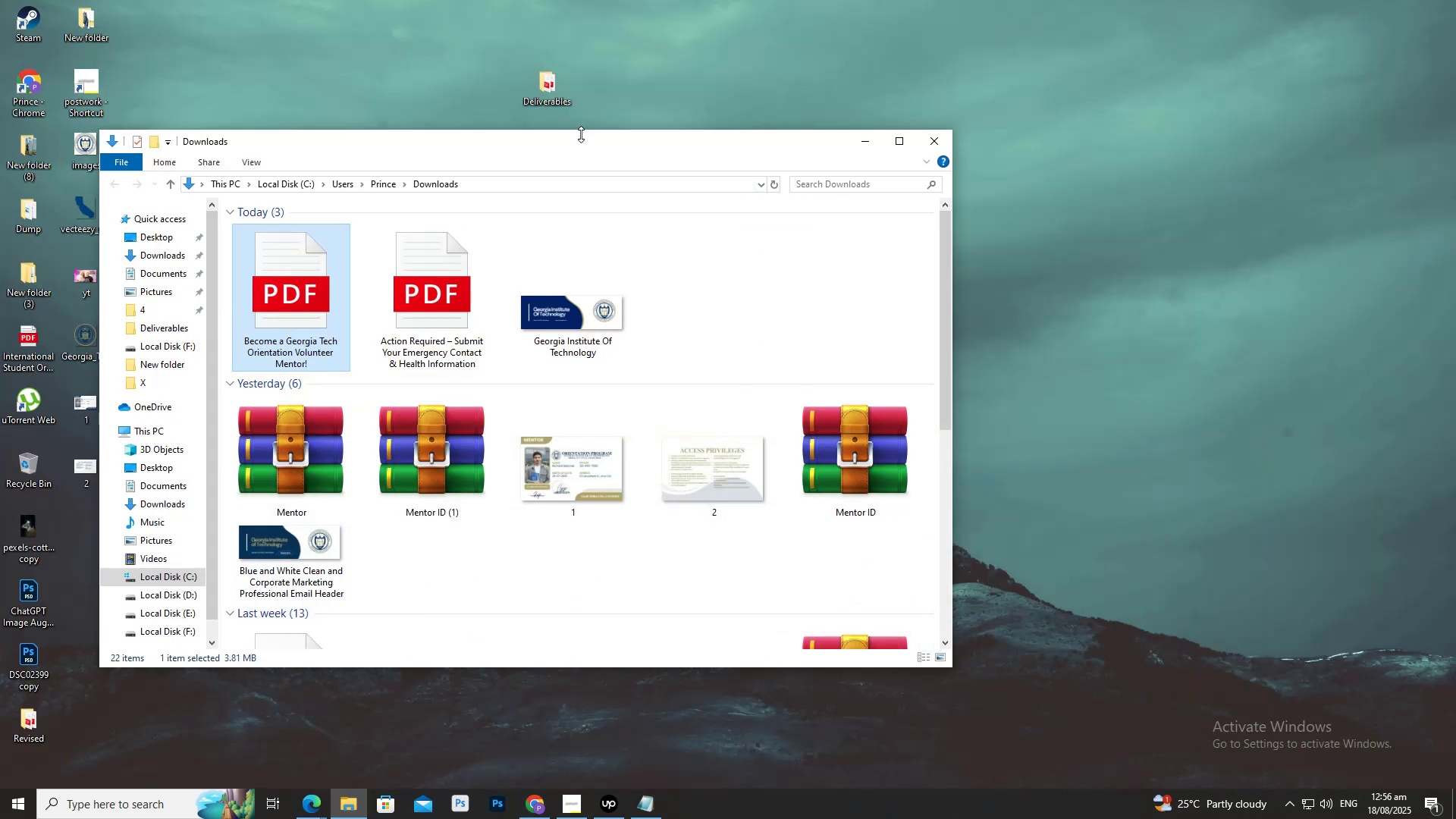 
left_click_drag(start_coordinate=[573, 146], to_coordinate=[840, 177])
 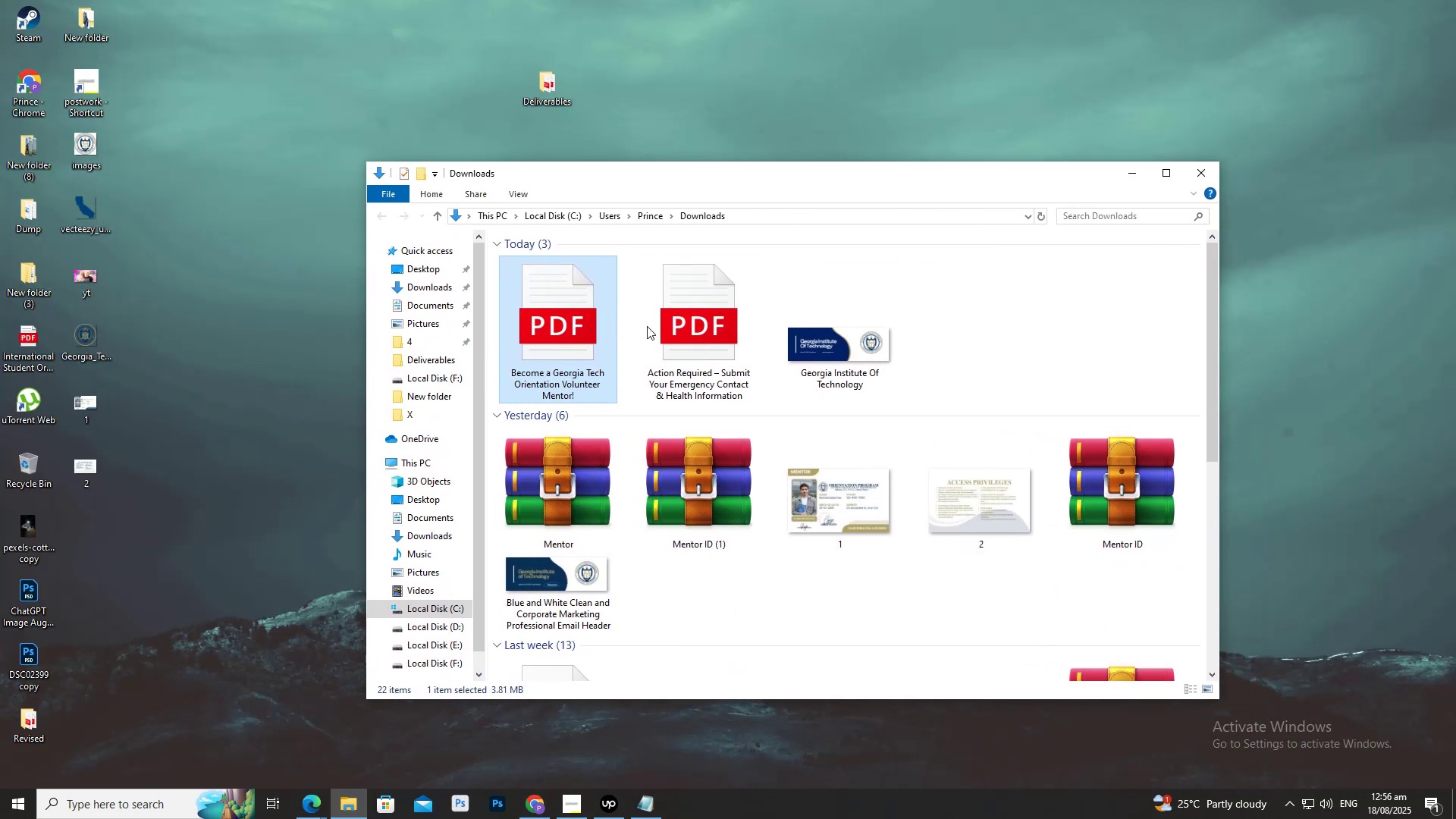 
hold_key(key=ShiftLeft, duration=0.34)
 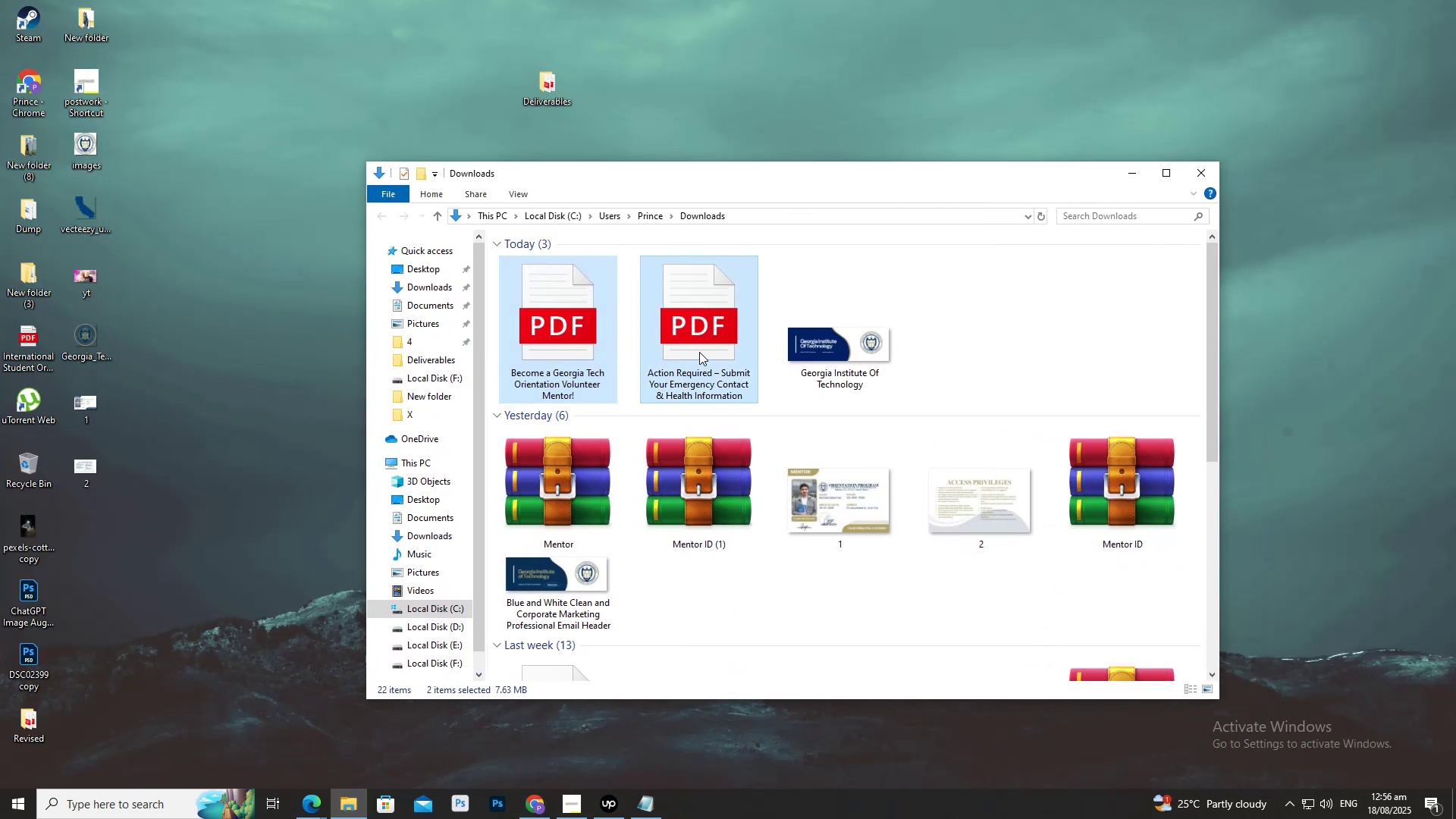 
left_click_drag(start_coordinate=[699, 348], to_coordinate=[537, 88])
 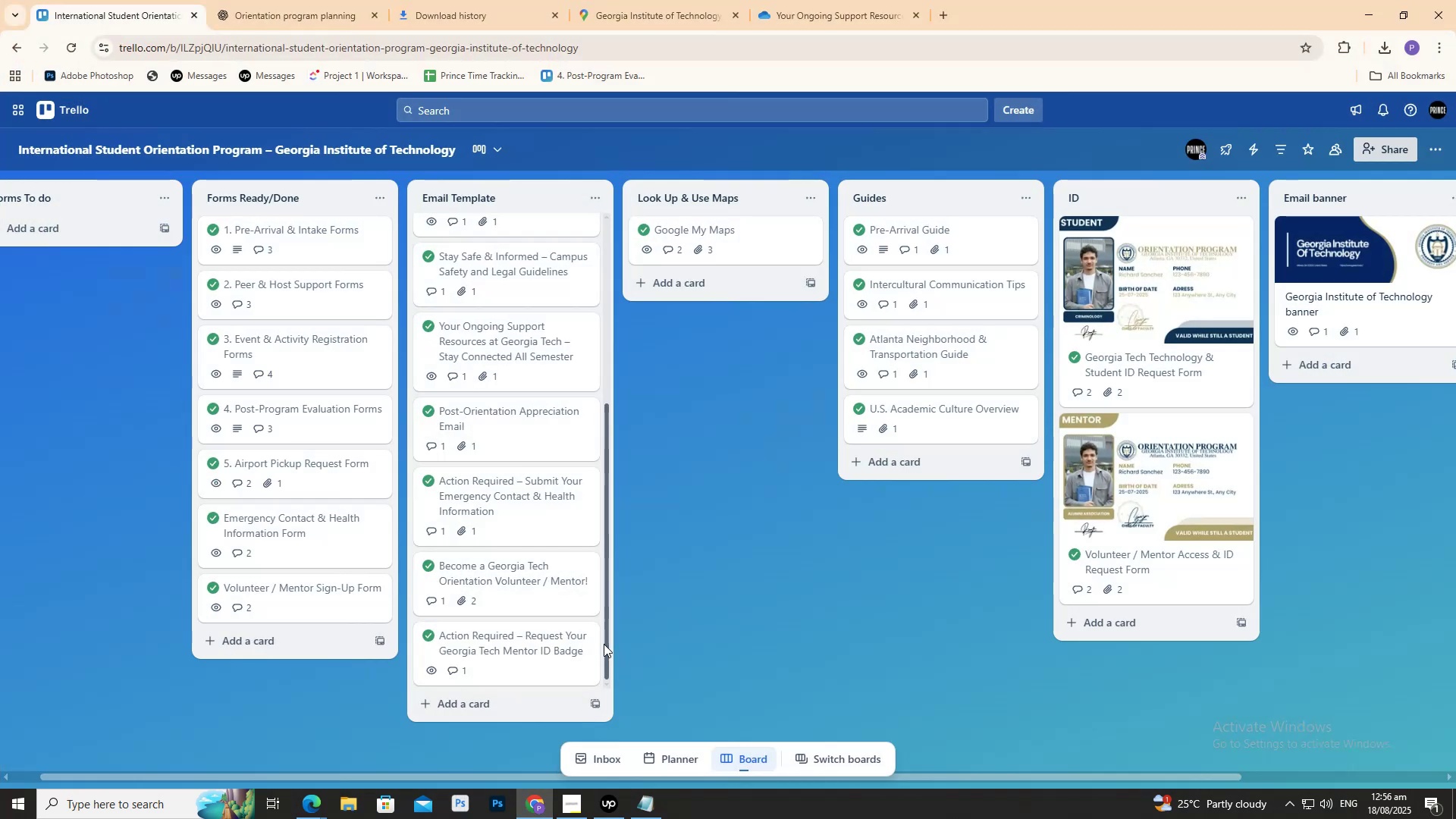 
wait(10.35)
 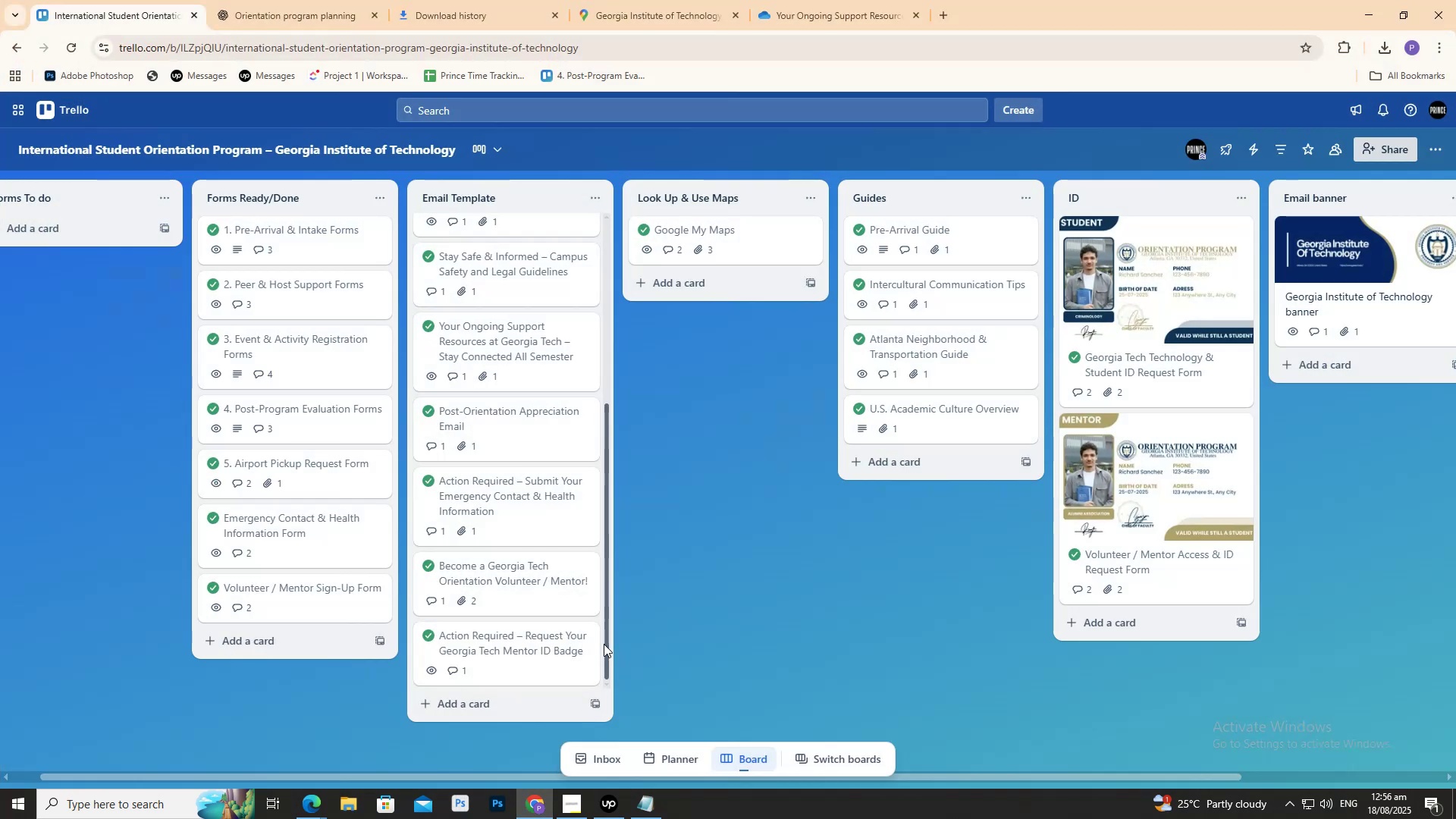 
left_click([753, 547])
 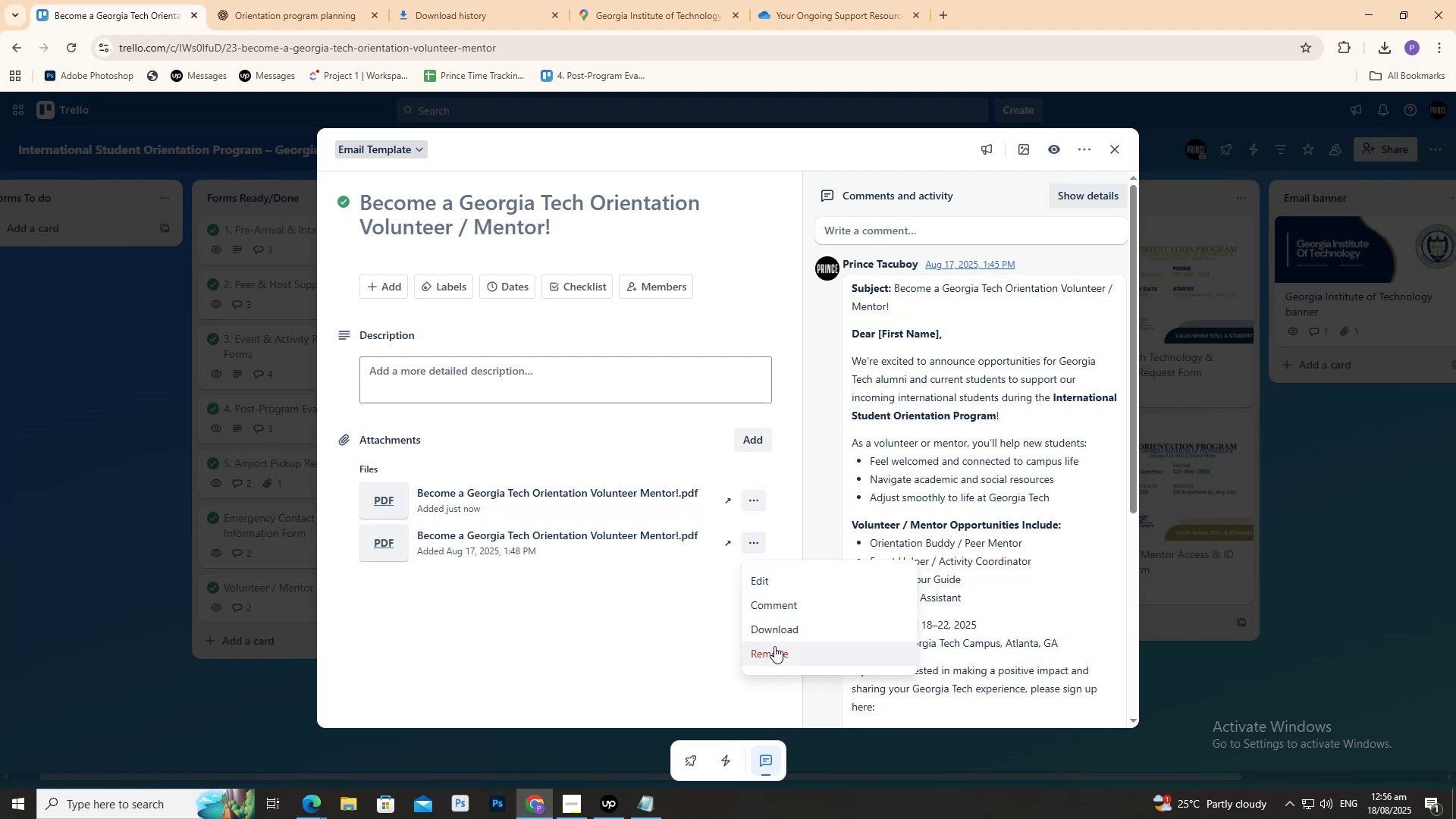 
left_click([776, 648])
 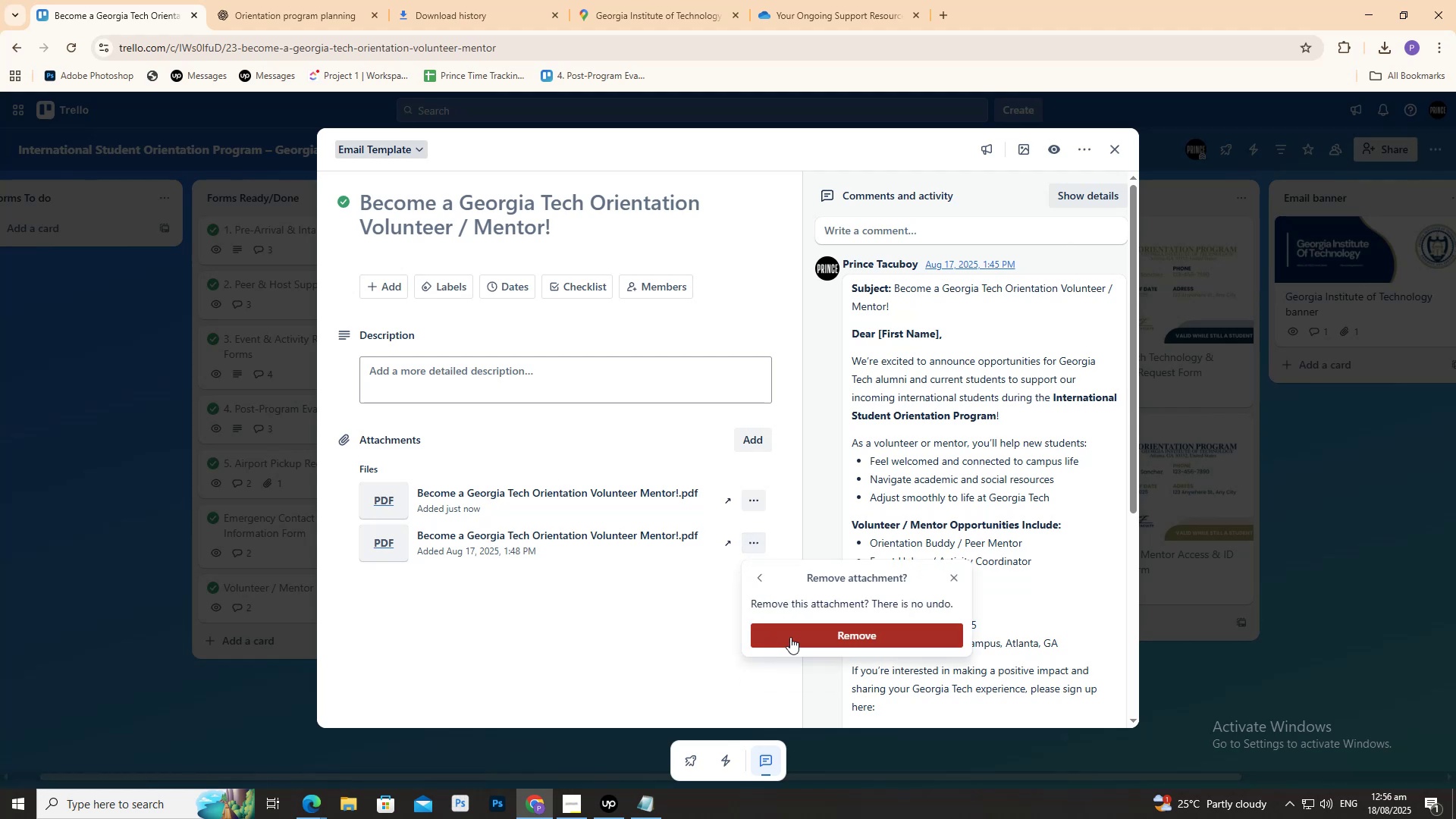 
double_click([793, 636])
 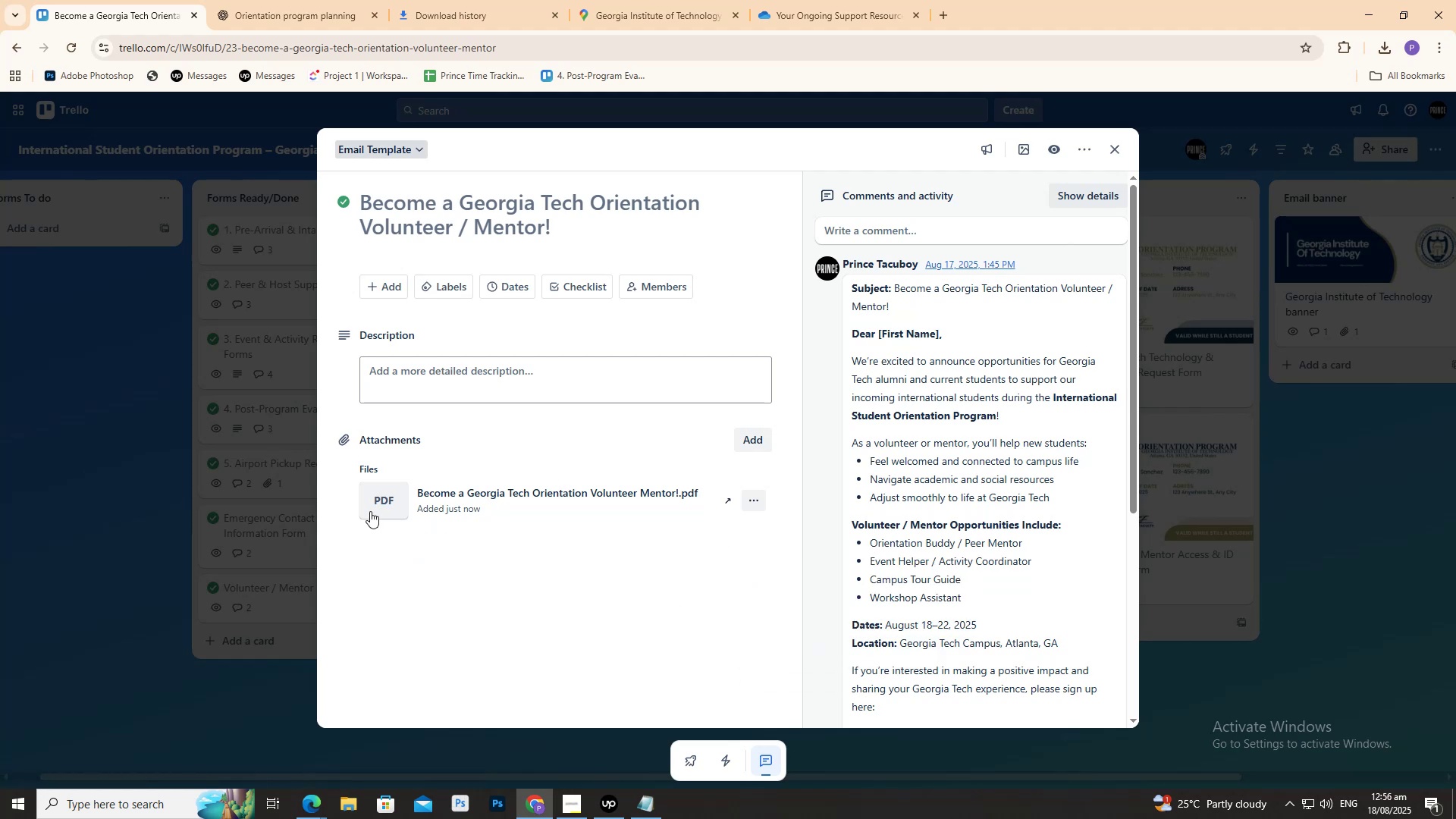 
left_click([374, 500])
 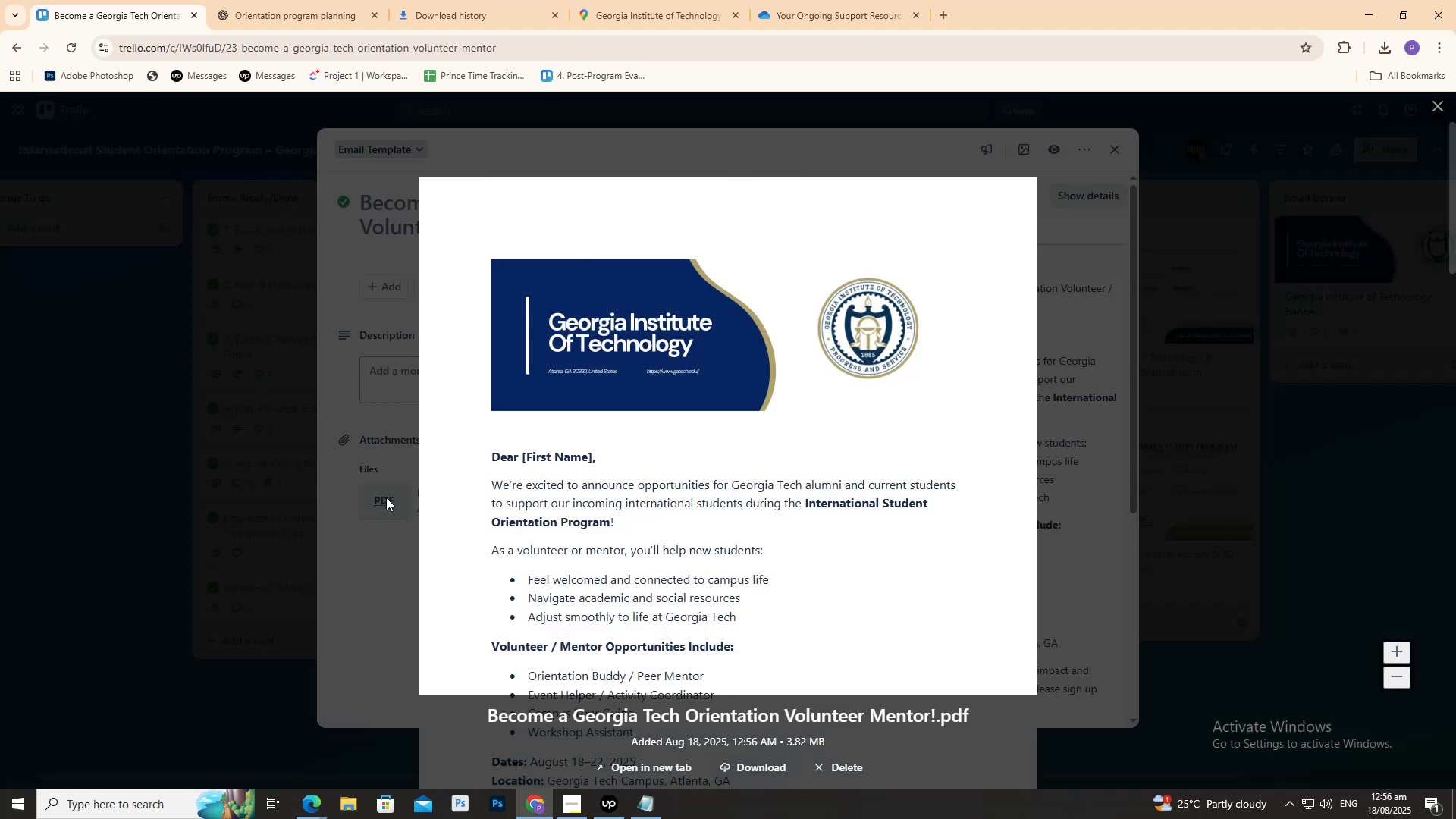 
scroll: coordinate [663, 552], scroll_direction: down, amount: 2.0
 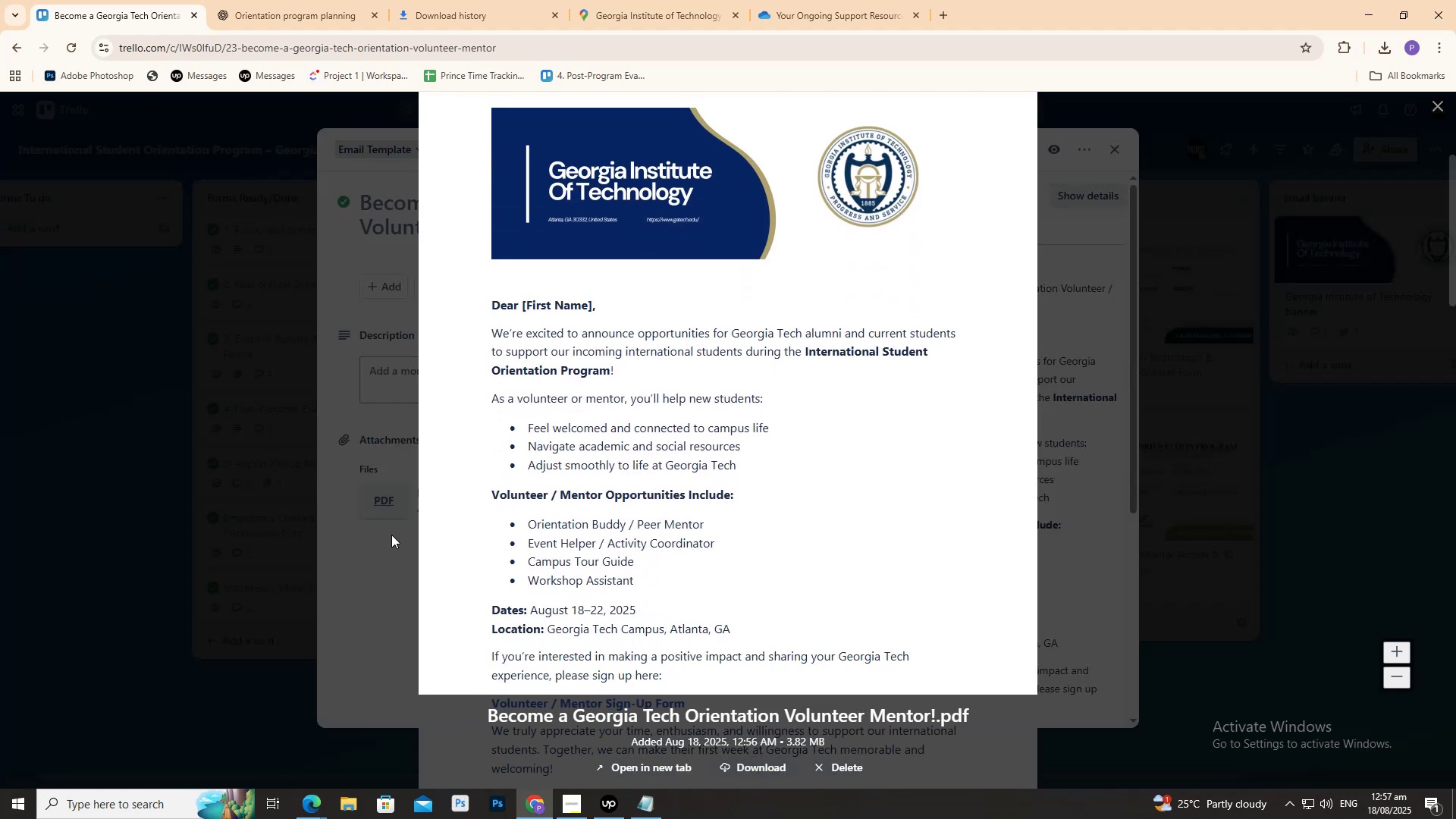 
left_click([390, 535])
 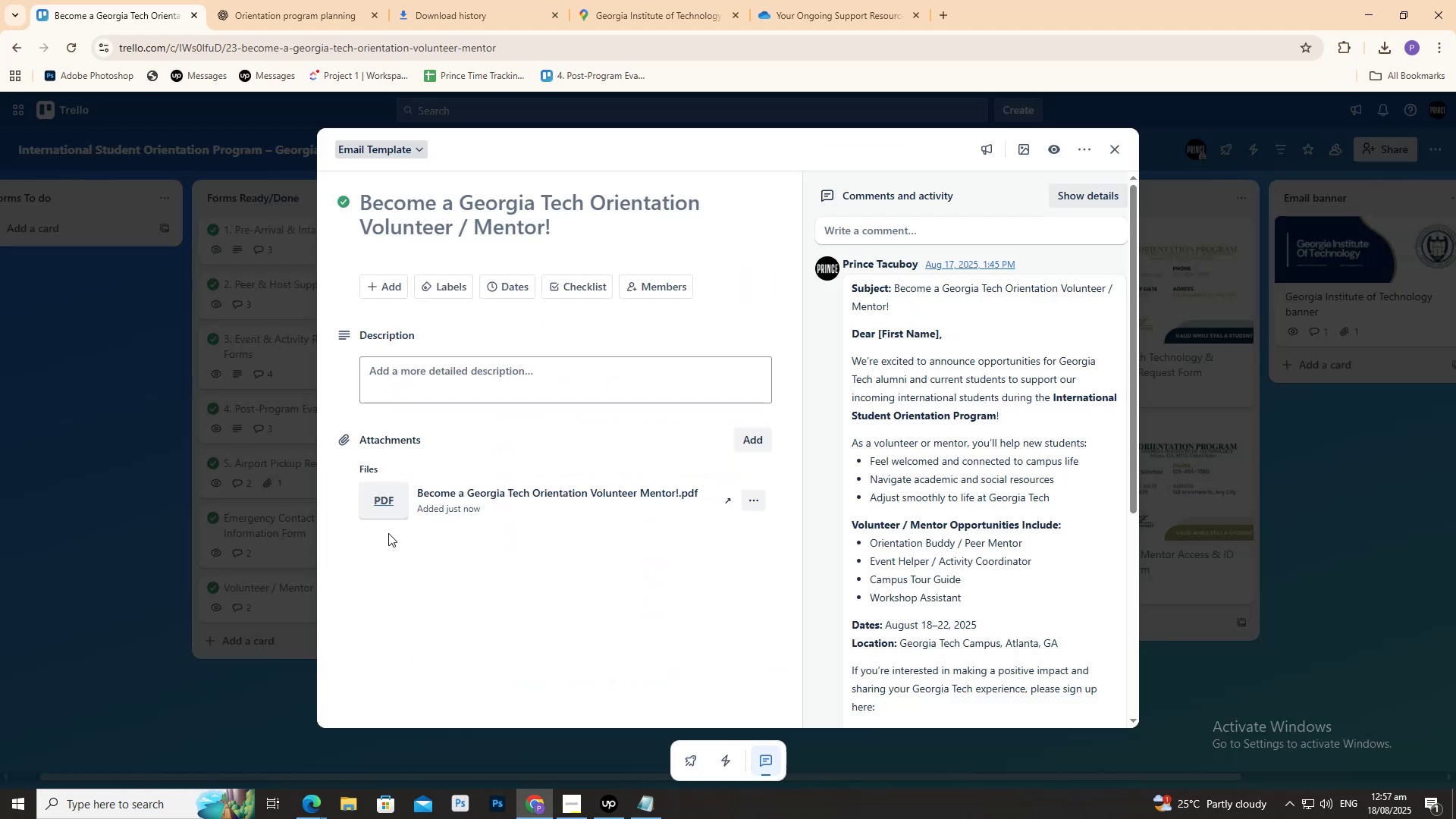 
scroll: coordinate [409, 546], scroll_direction: down, amount: 7.0
 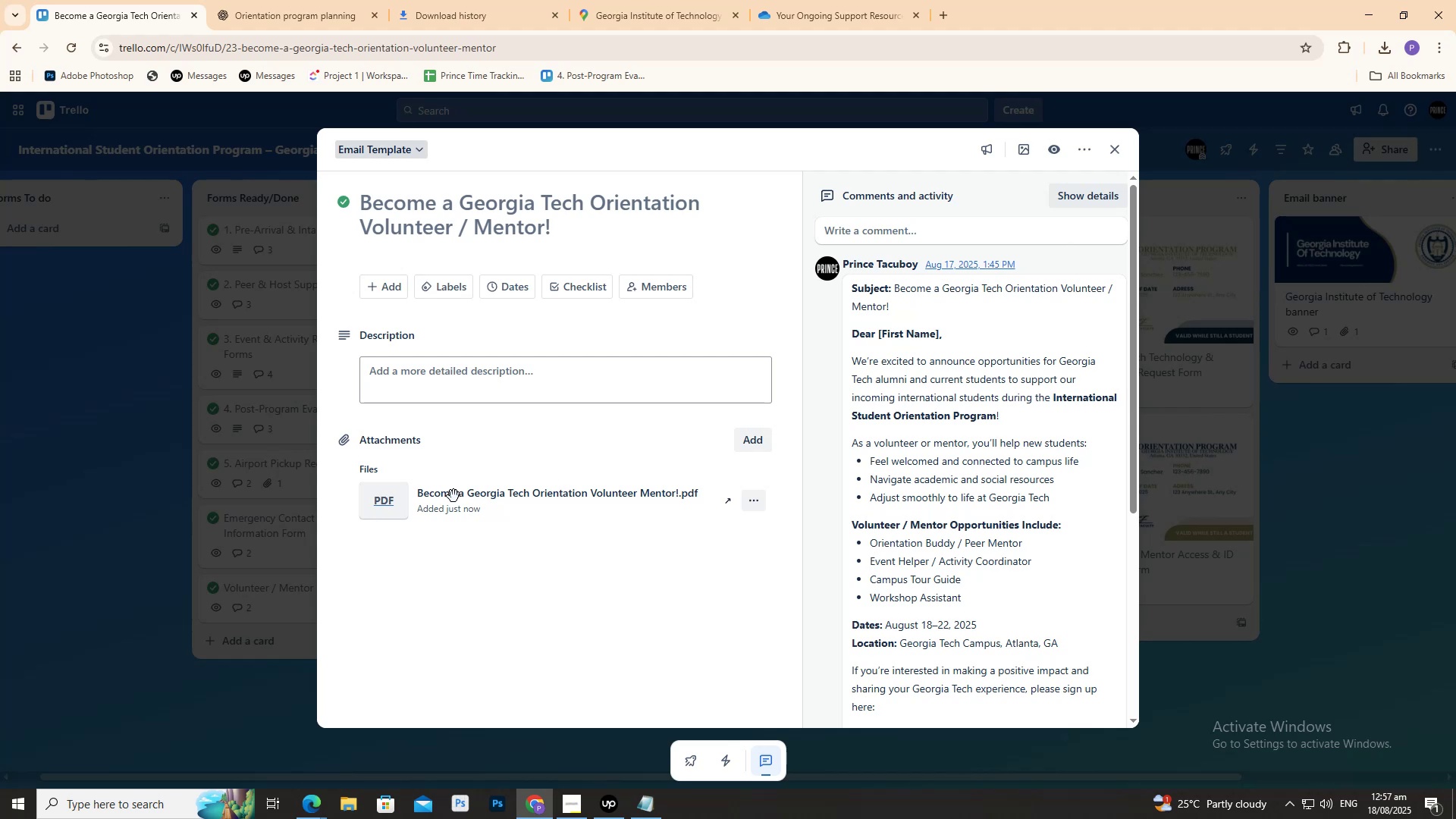 
wait(13.05)
 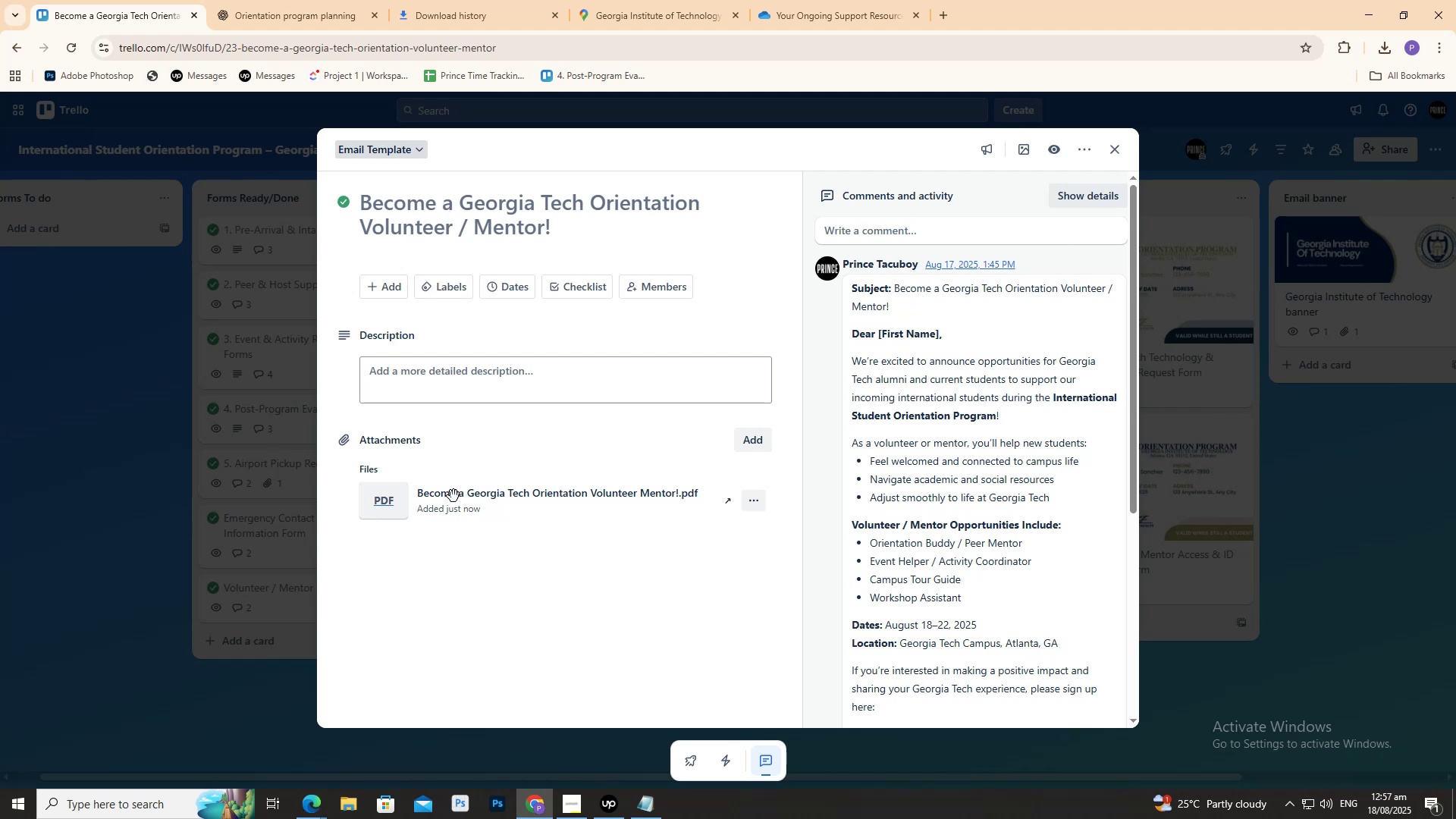 
left_click([610, 802])
 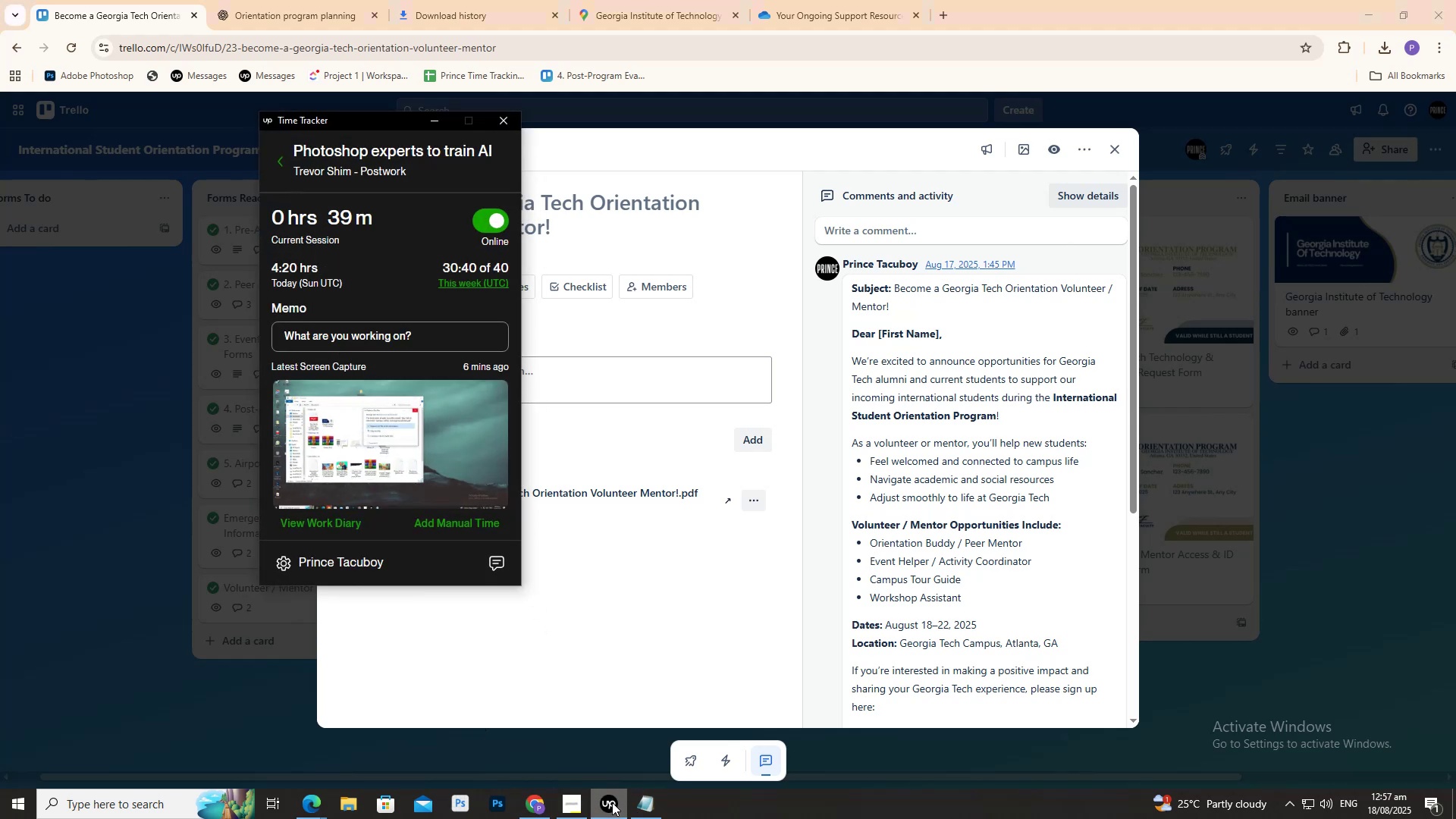 
scroll: coordinate [407, 526], scroll_direction: none, amount: 0.0
 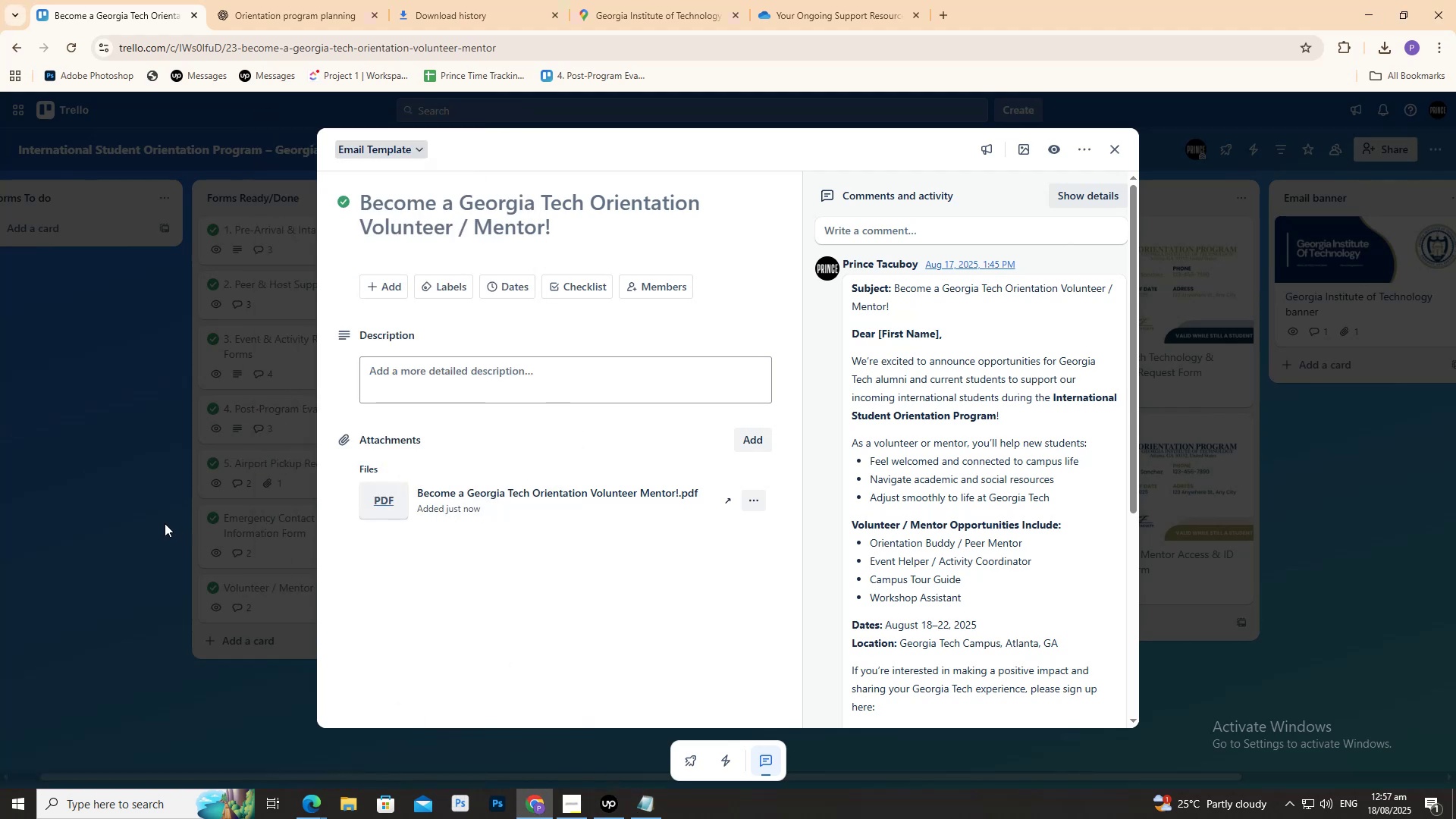 
left_click([164, 522])
 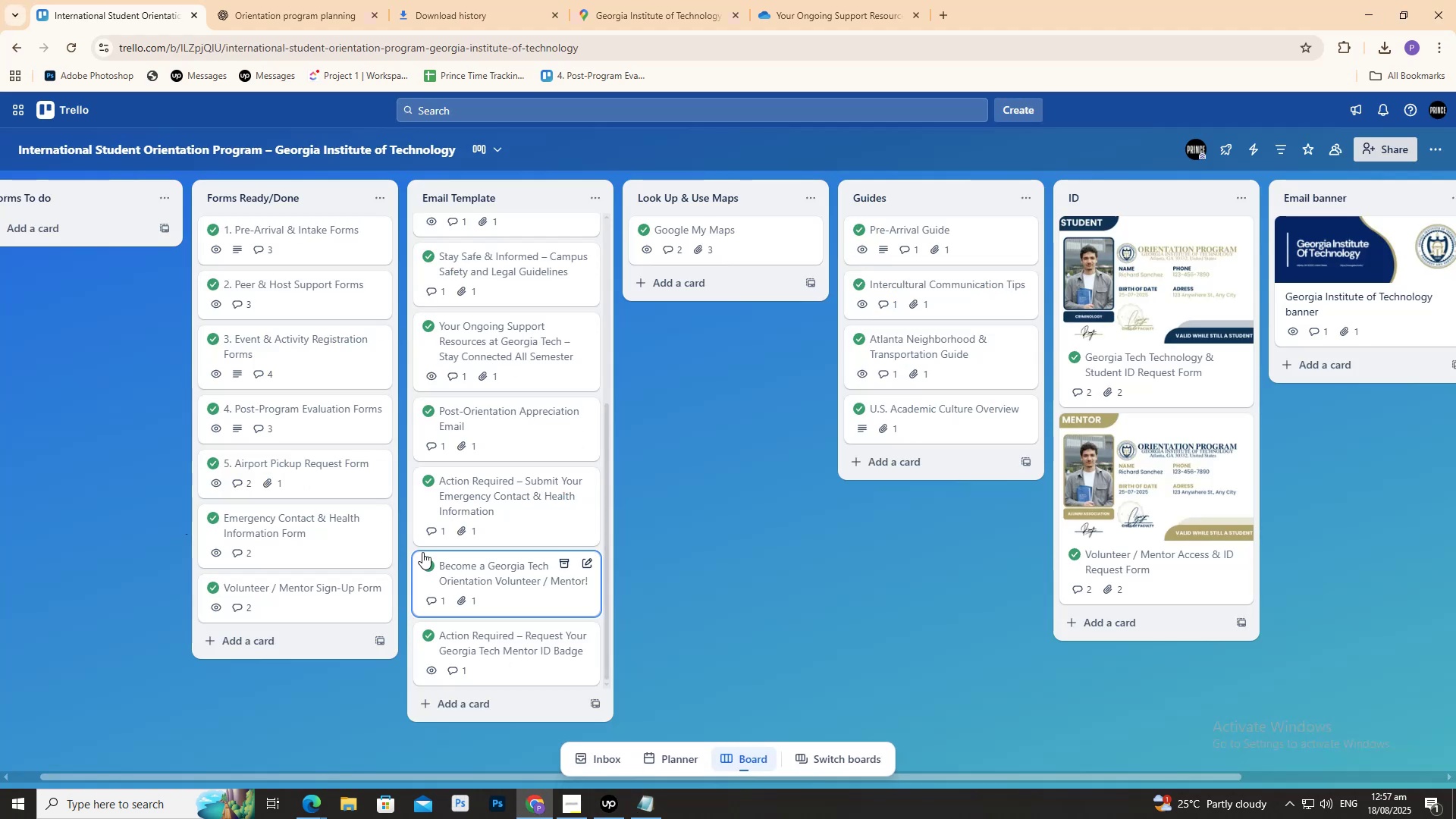 
mouse_move([374, 530])
 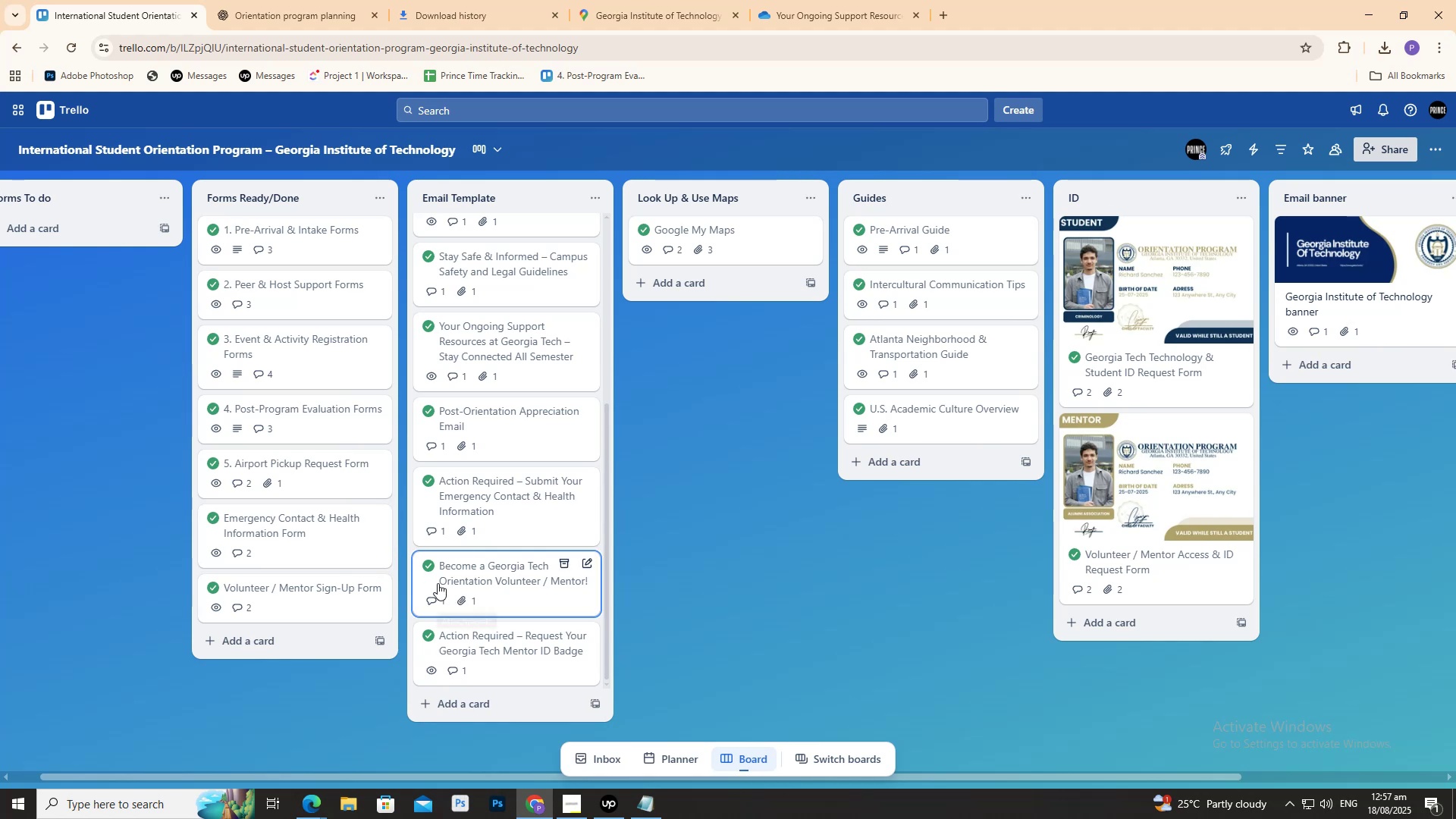 
scroll: coordinate [498, 640], scroll_direction: down, amount: 5.0
 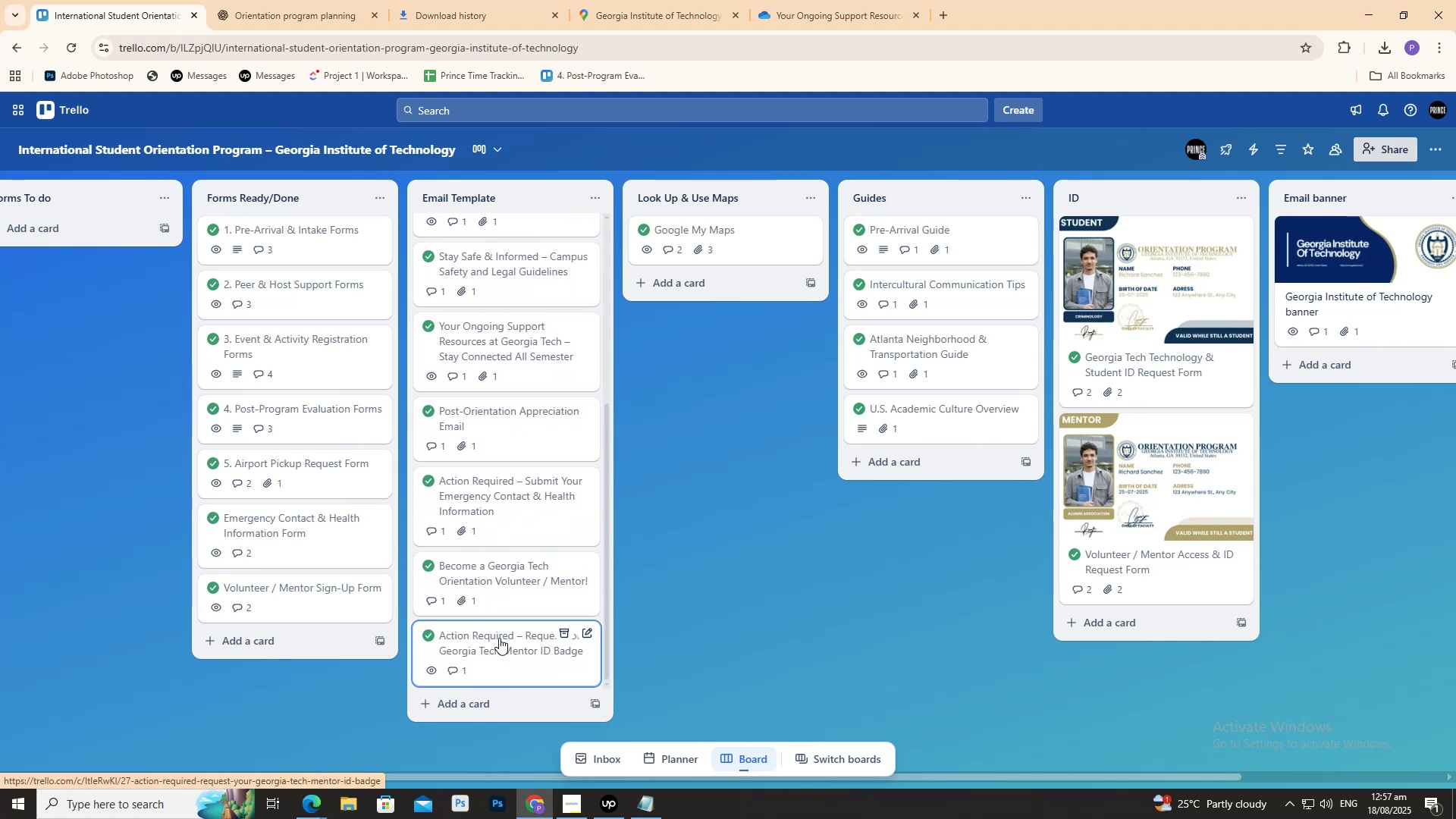 
left_click([500, 638])
 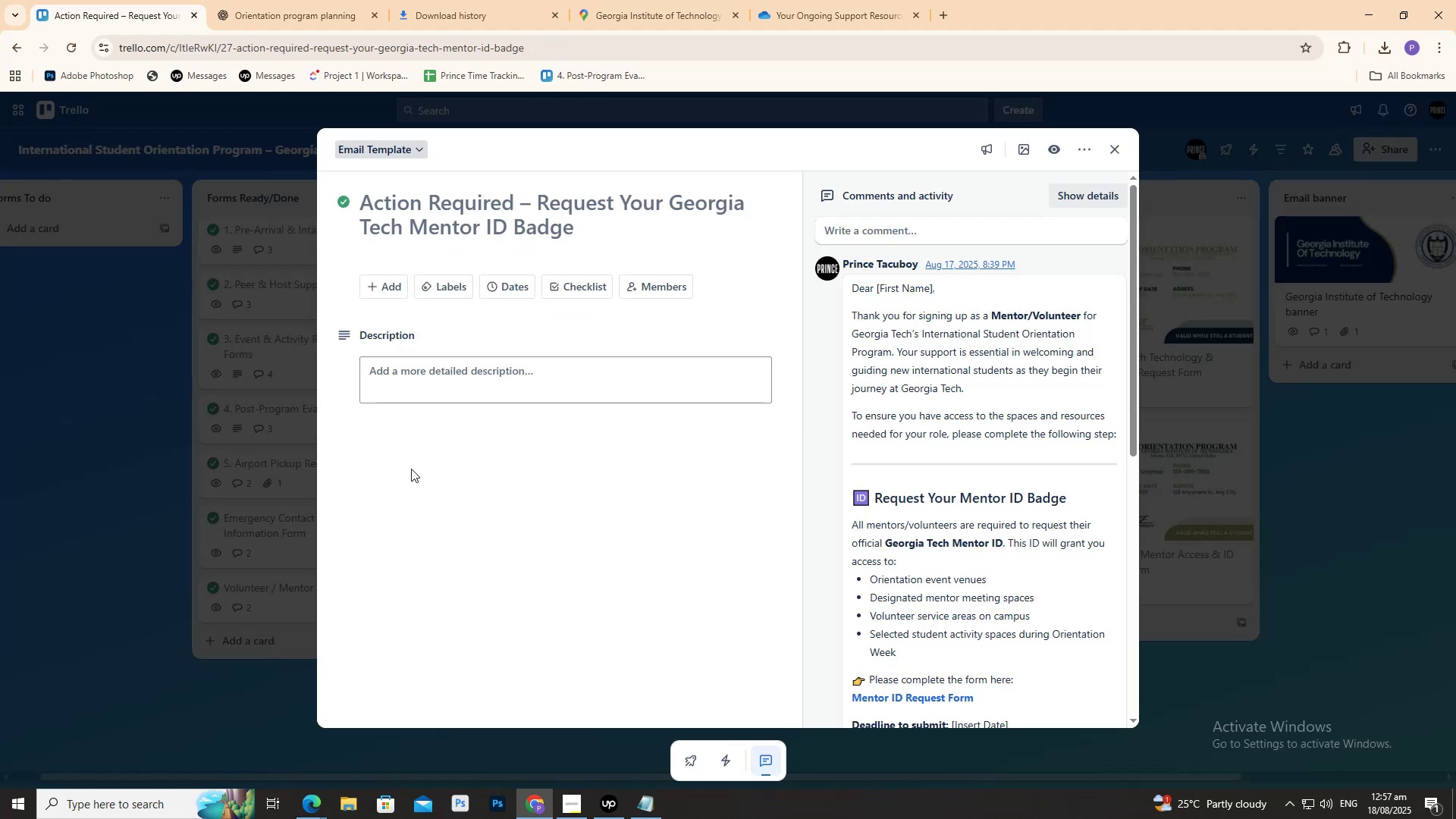 
scroll: coordinate [831, 442], scroll_direction: down, amount: 9.0
 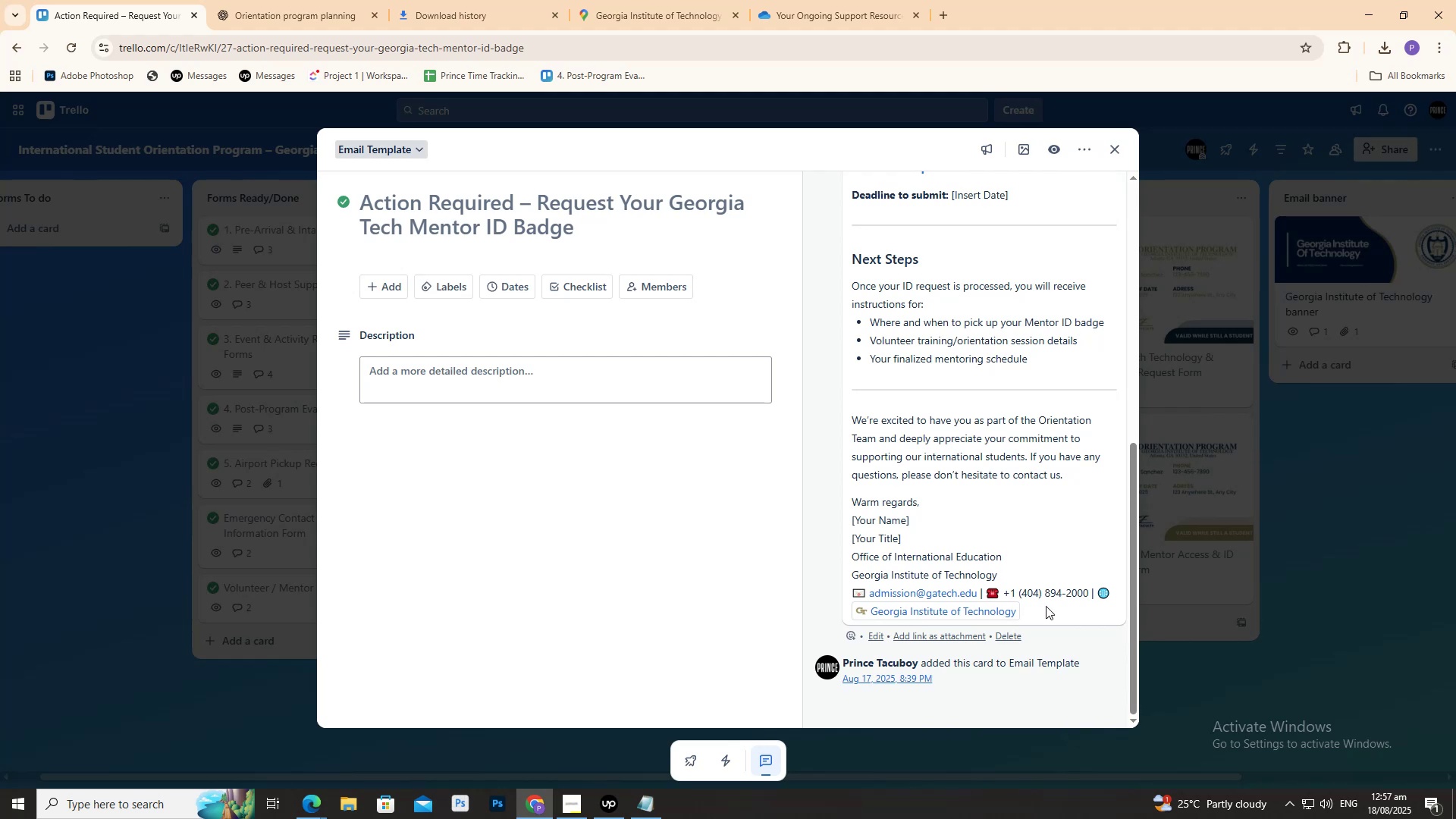 
left_click_drag(start_coordinate=[1047, 610], to_coordinate=[843, 296])
 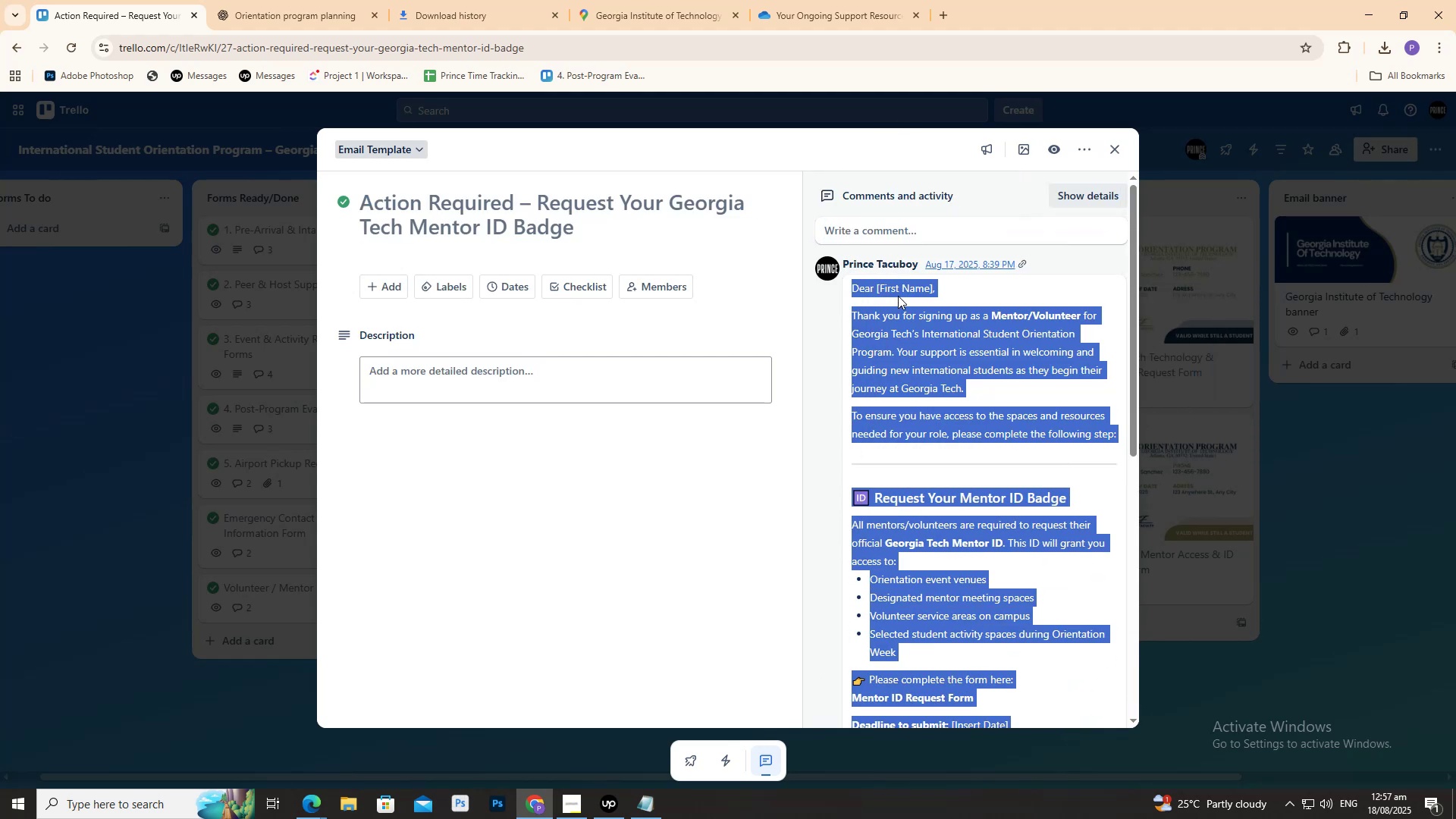 
scroll: coordinate [834, 441], scroll_direction: down, amount: 15.0
 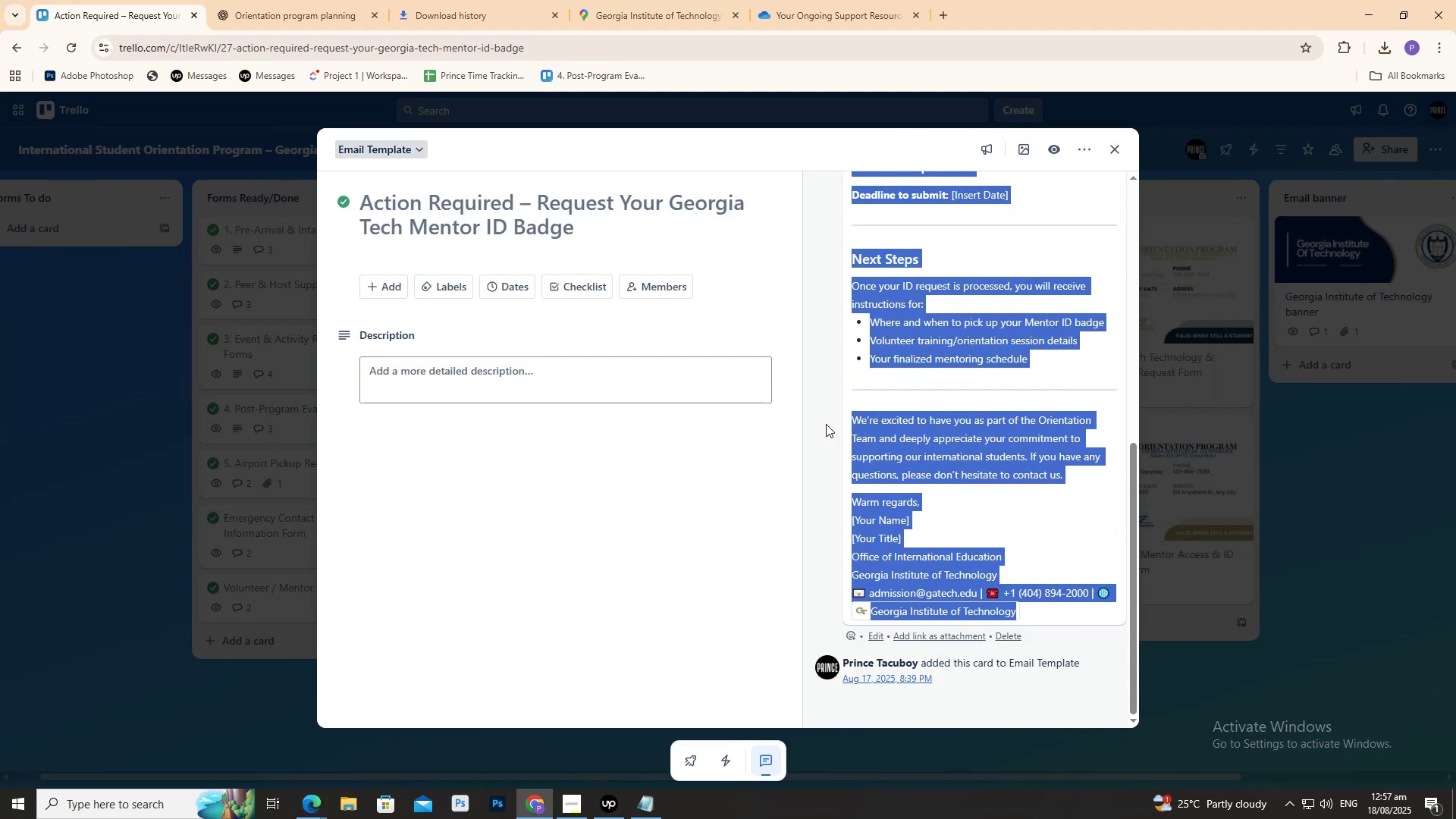 
scroll: coordinate [857, 447], scroll_direction: up, amount: 8.0
 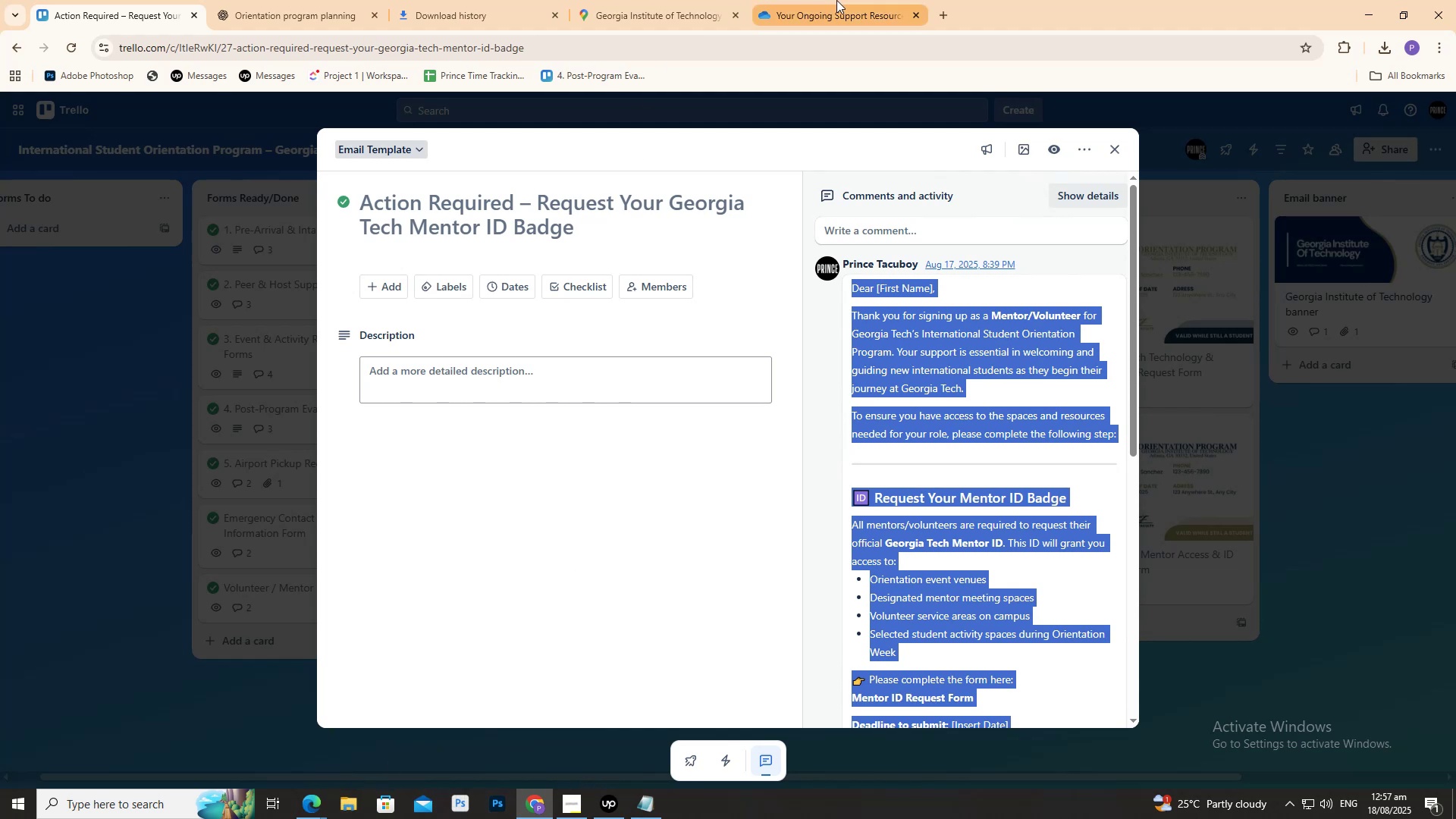 
wait(5.26)
 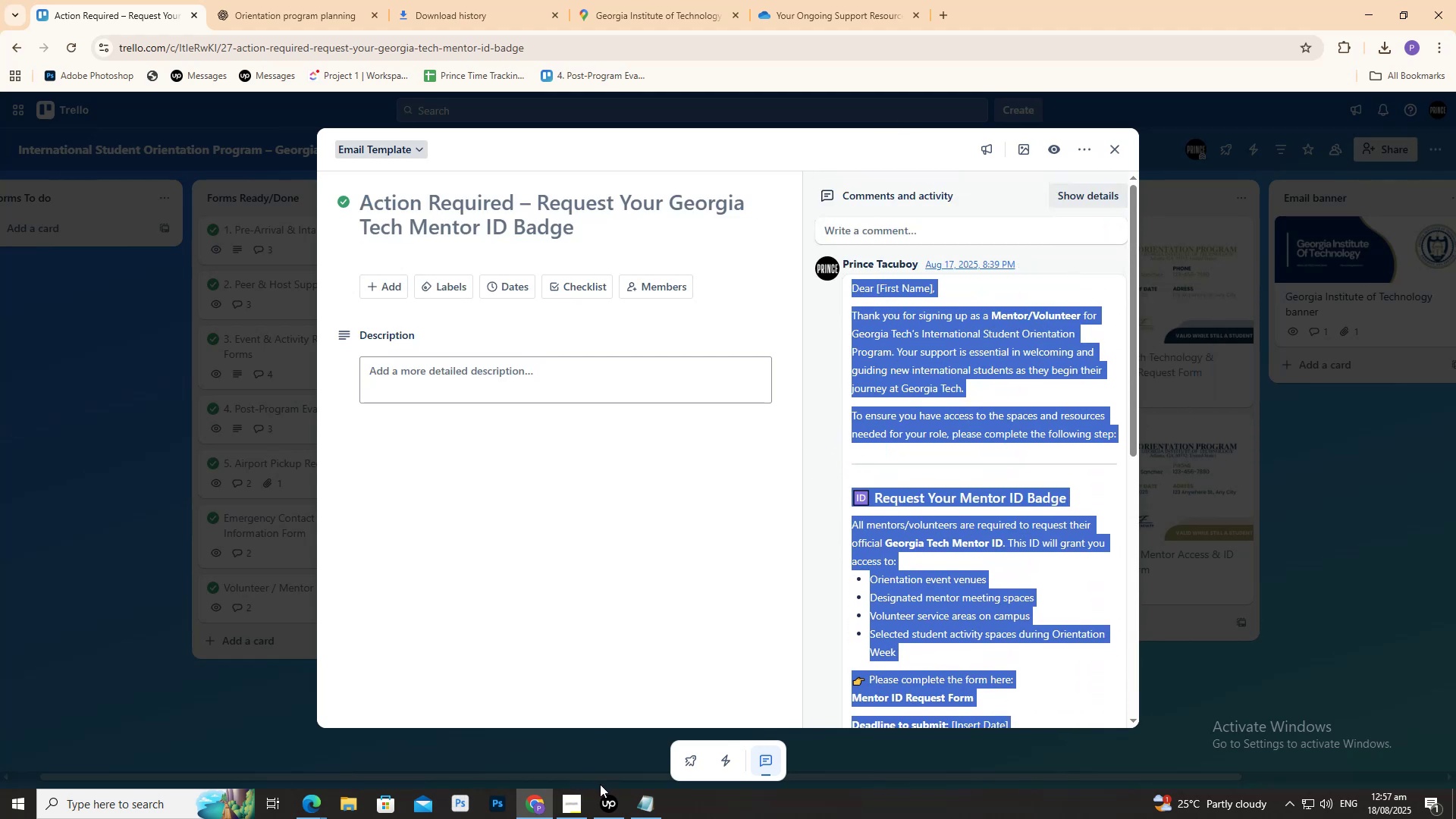 
left_click([482, 533])
 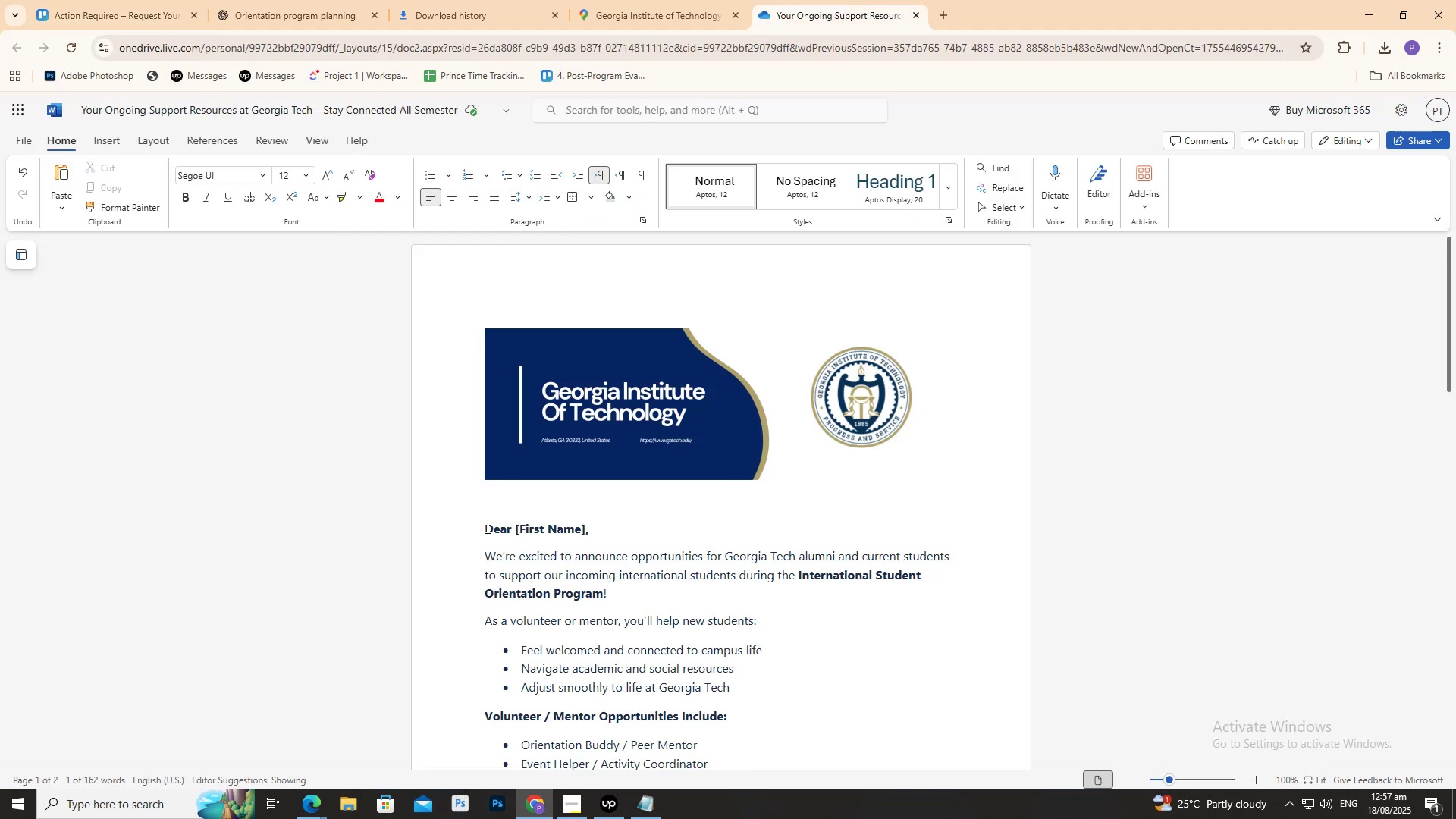 
left_click_drag(start_coordinate=[486, 527], to_coordinate=[871, 752])
 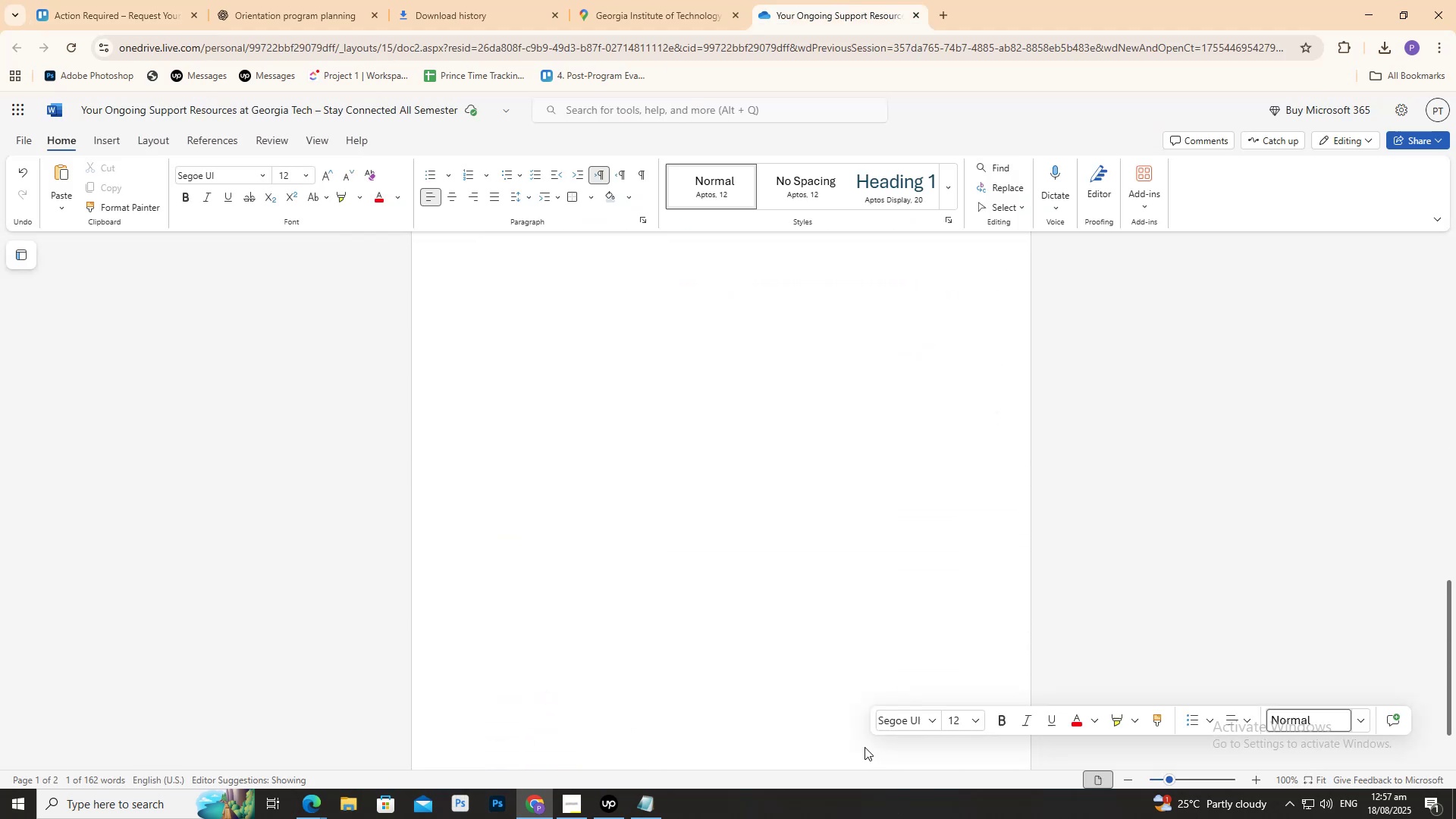 
key(Control+V)
 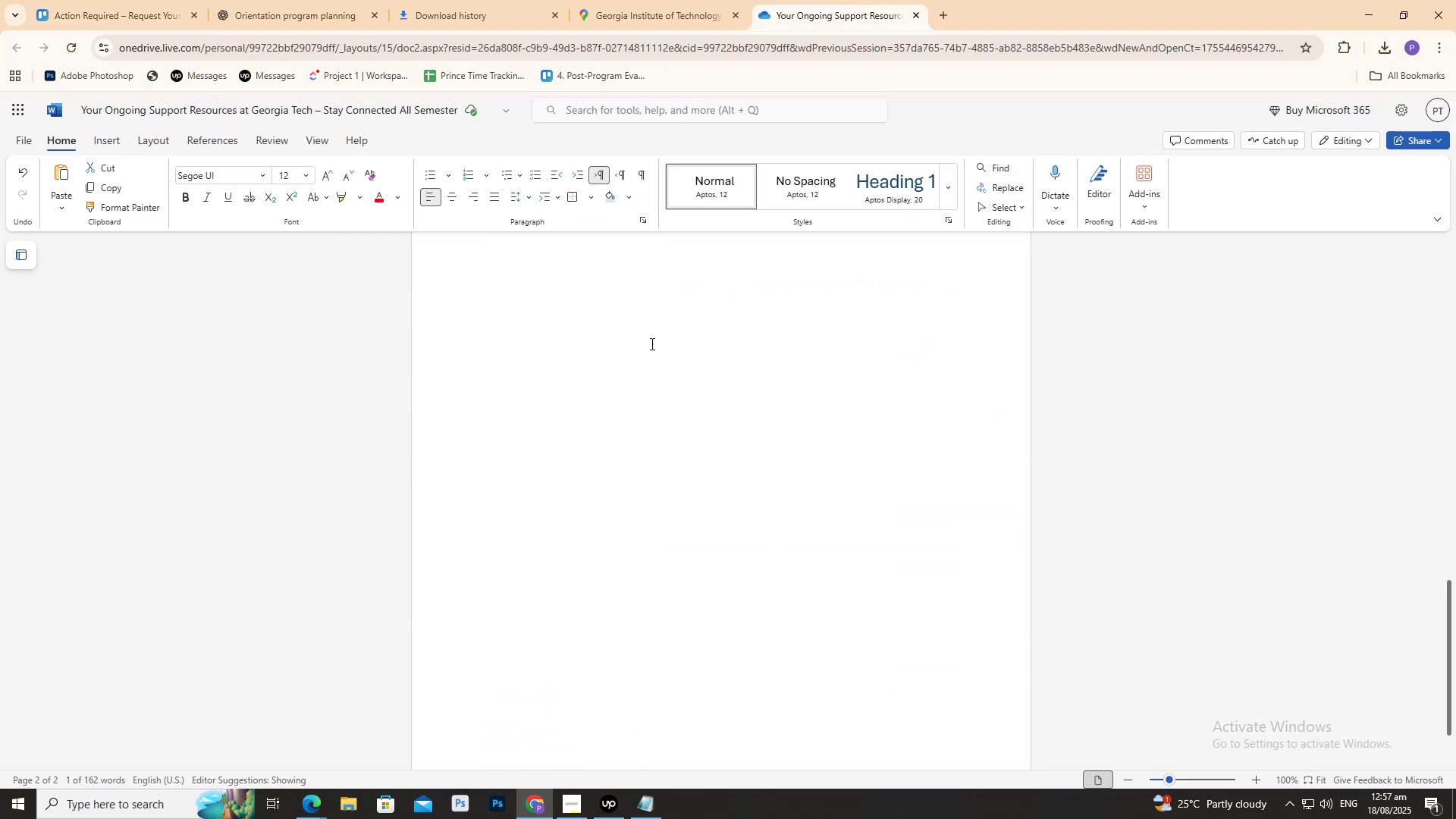 
scroll: coordinate [660, 363], scroll_direction: up, amount: 18.0
 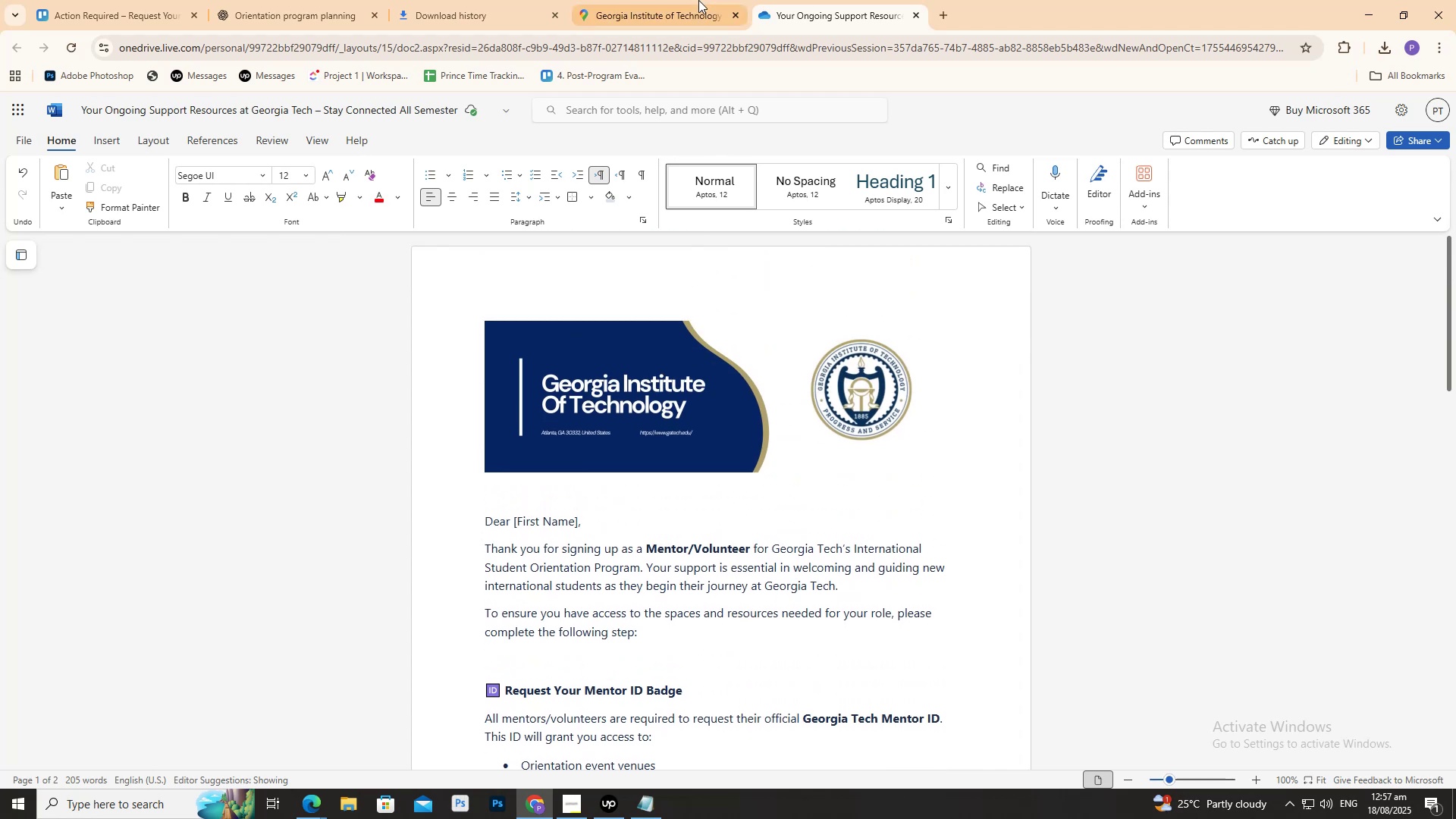 
left_click([689, 0])
 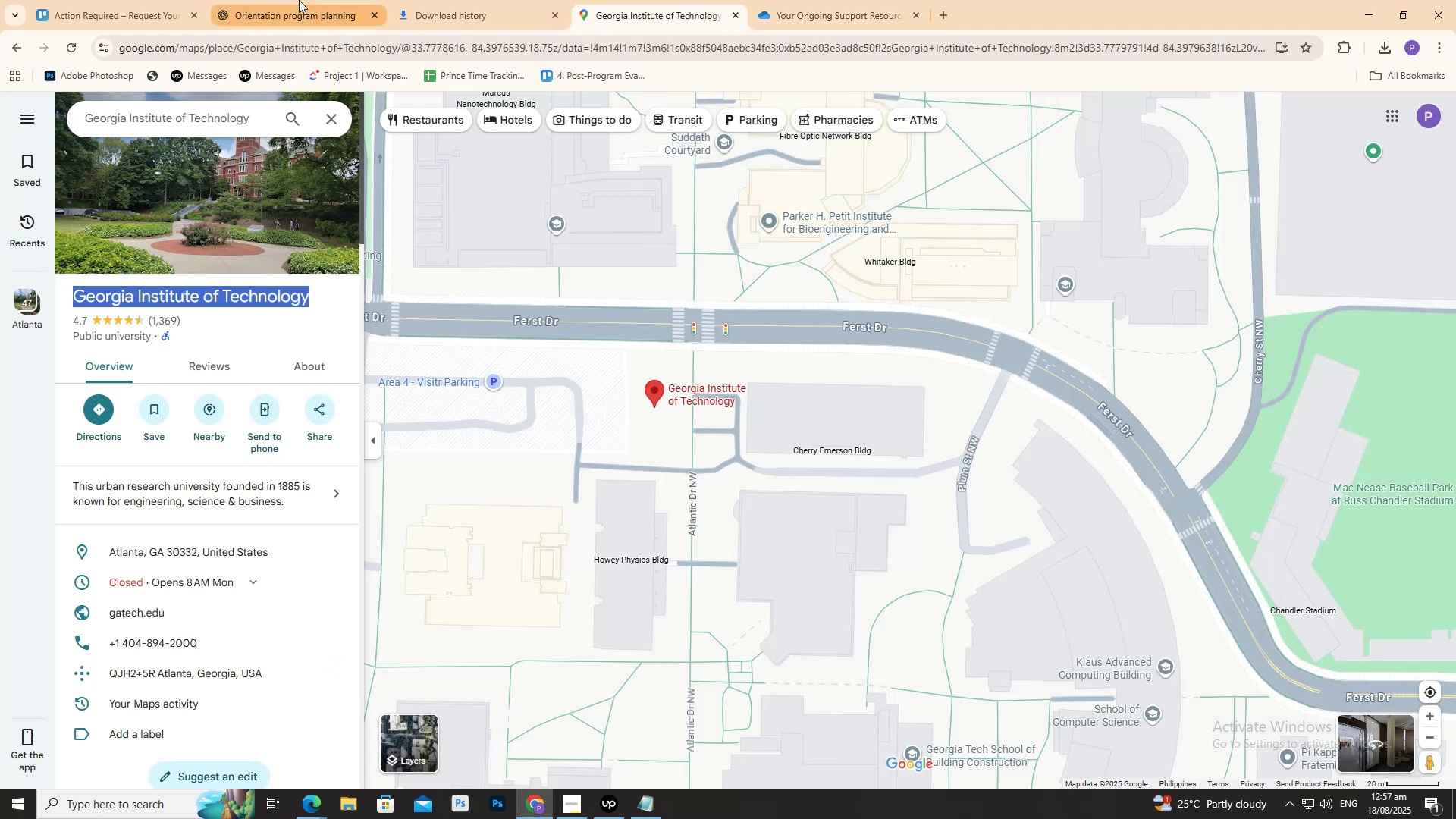 
double_click([299, 0])
 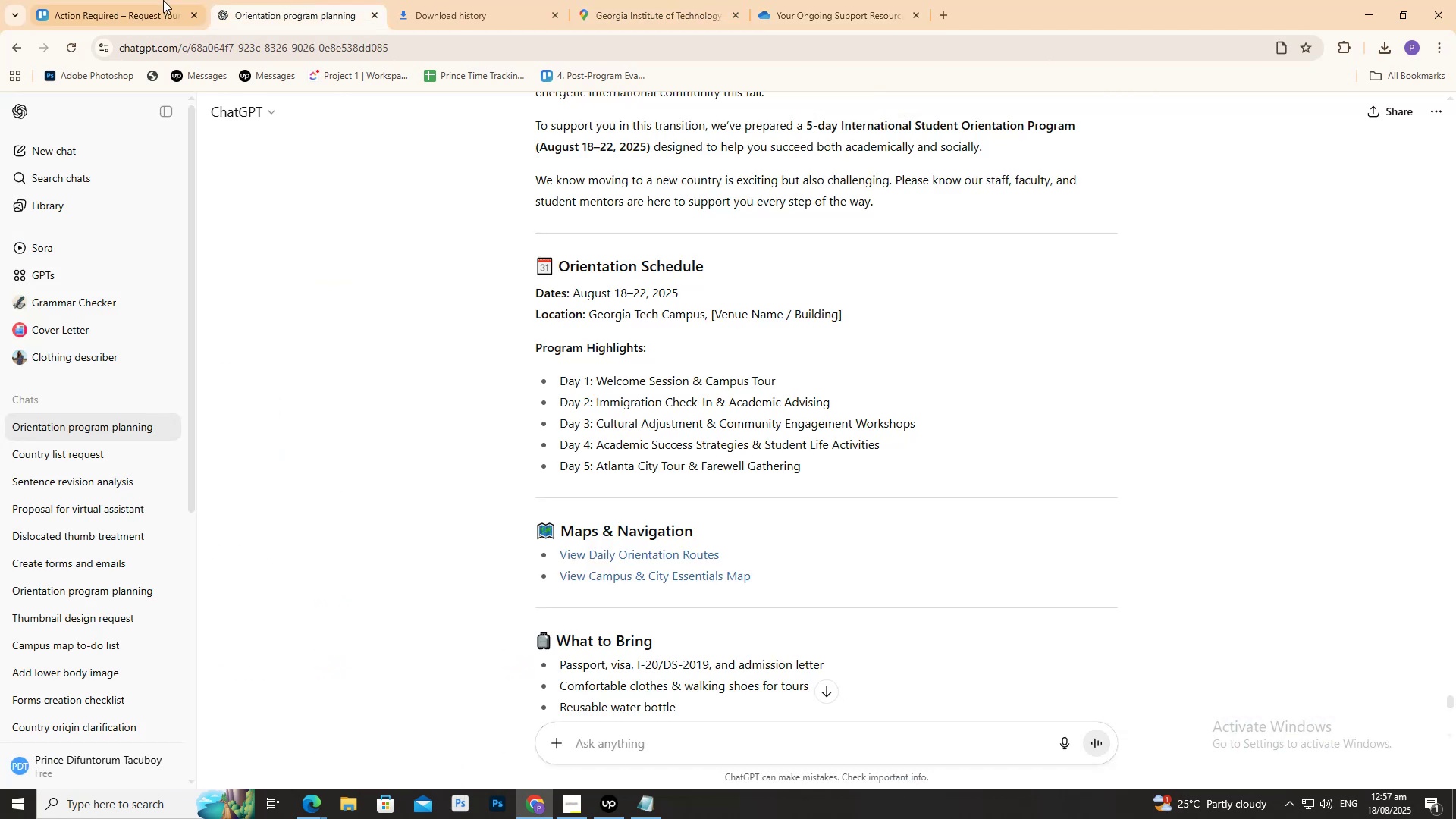 
triple_click([163, 0])
 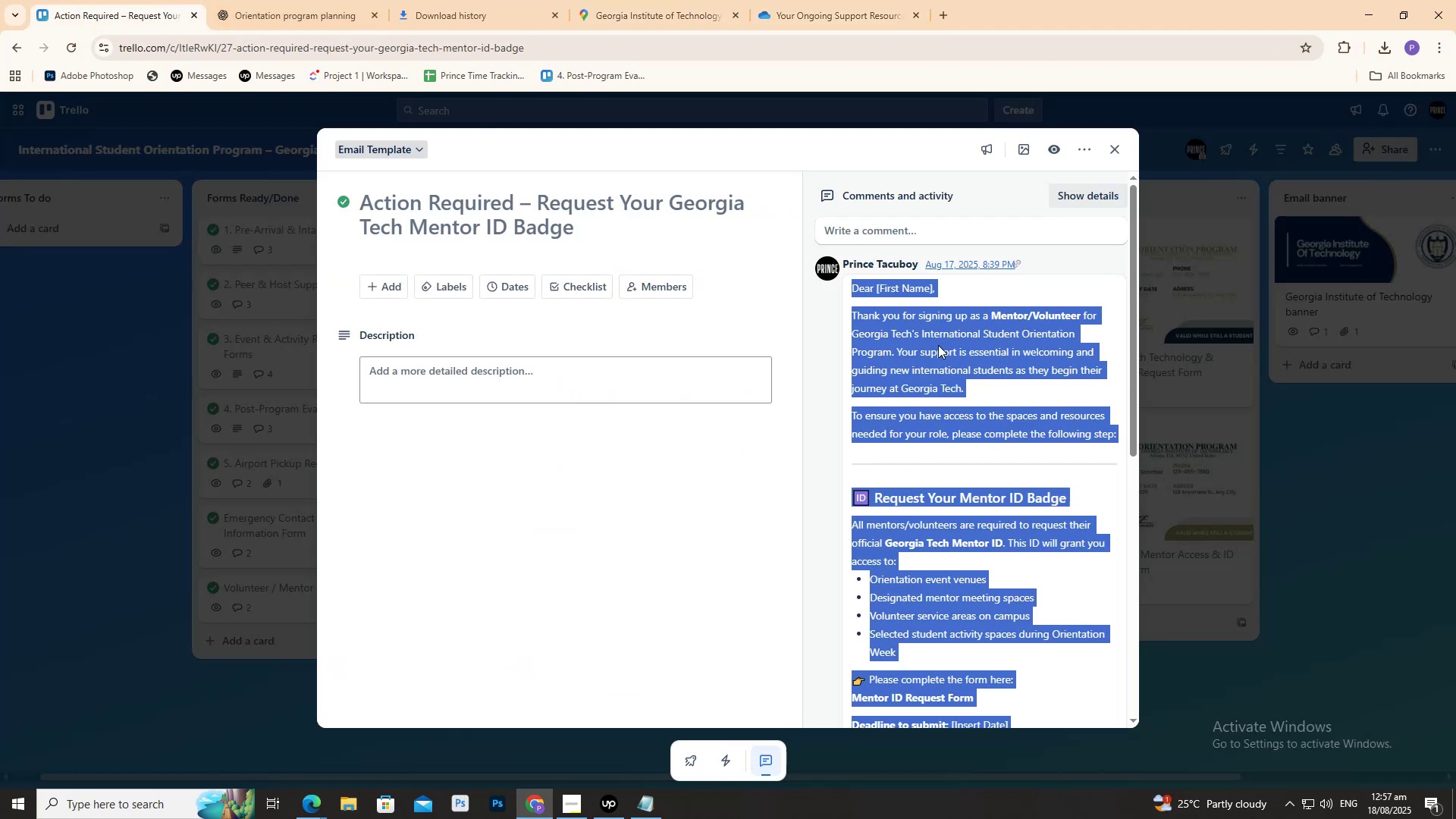 
scroll: coordinate [959, 369], scroll_direction: up, amount: 3.0
 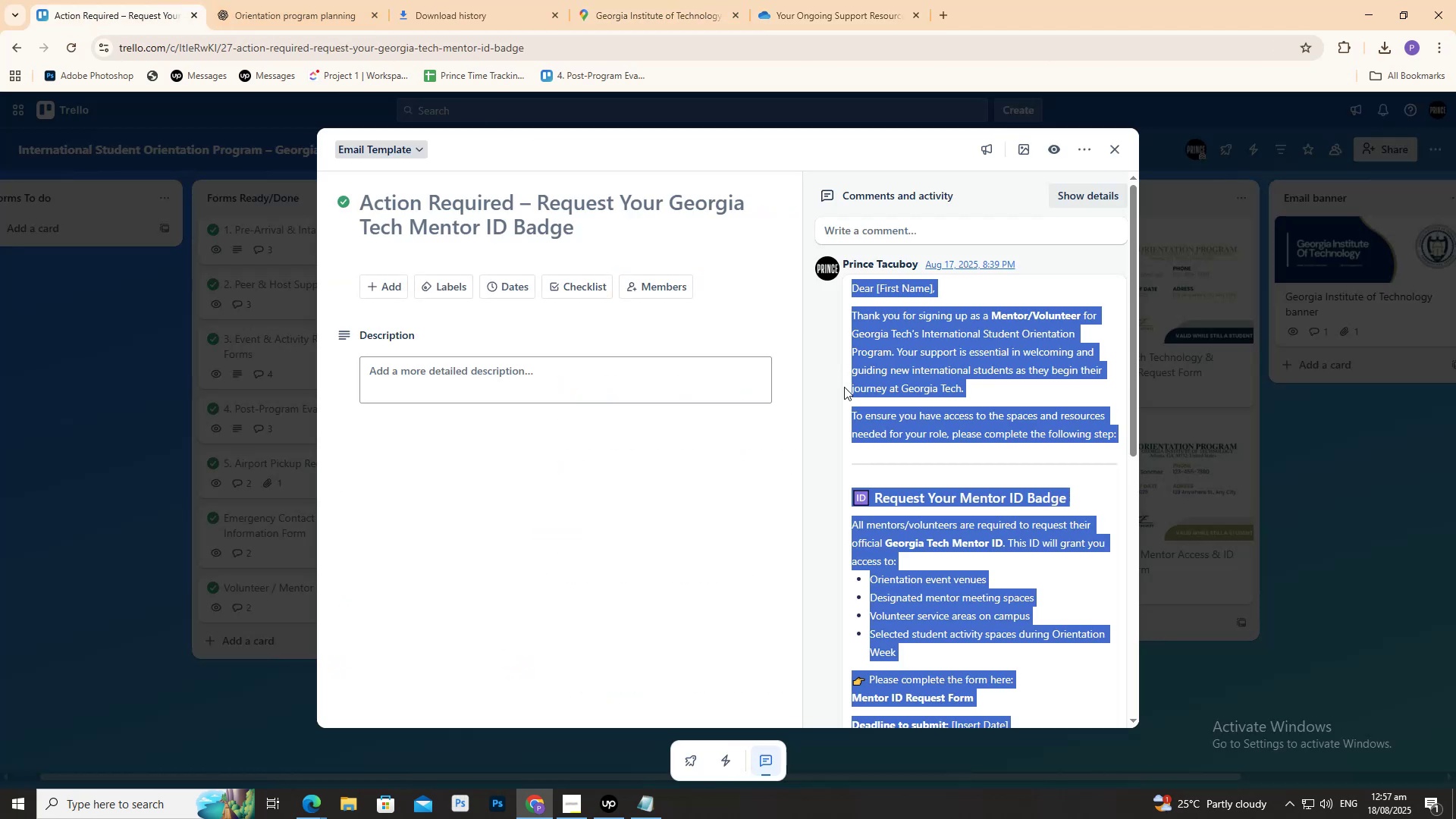 
left_click([852, 395])
 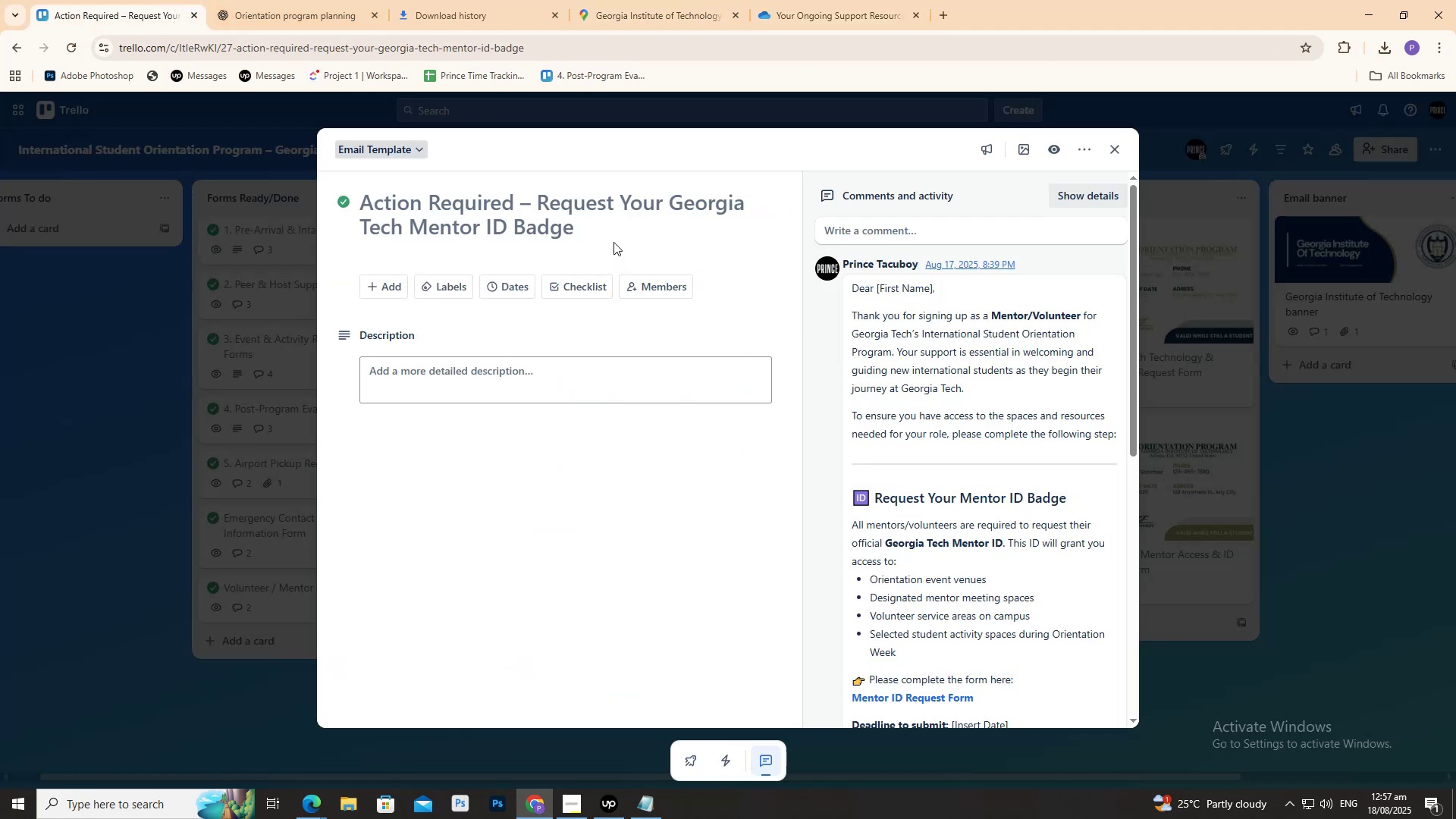 
left_click_drag(start_coordinate=[615, 239], to_coordinate=[351, 200])
 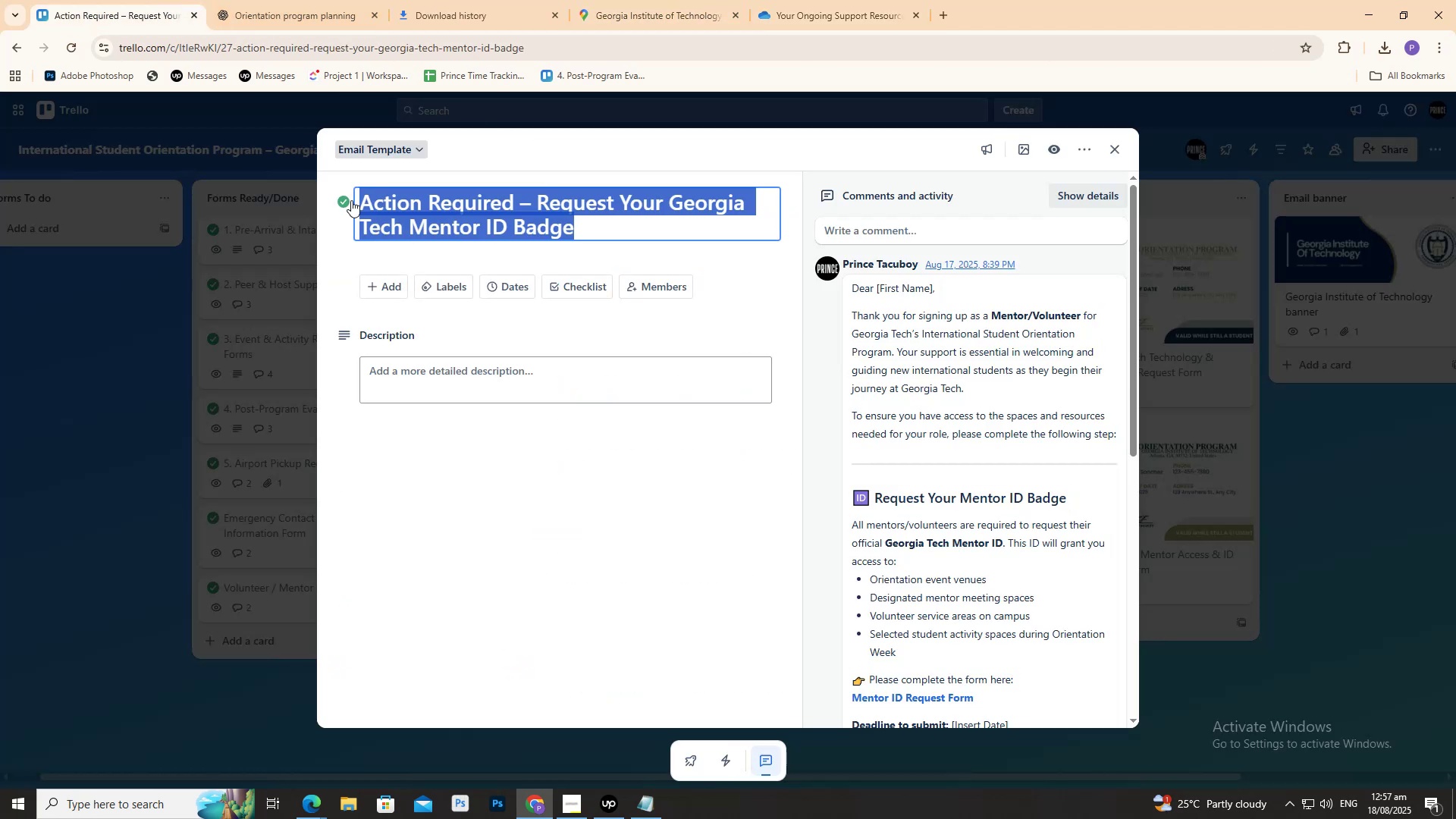 
key(Control+C)
 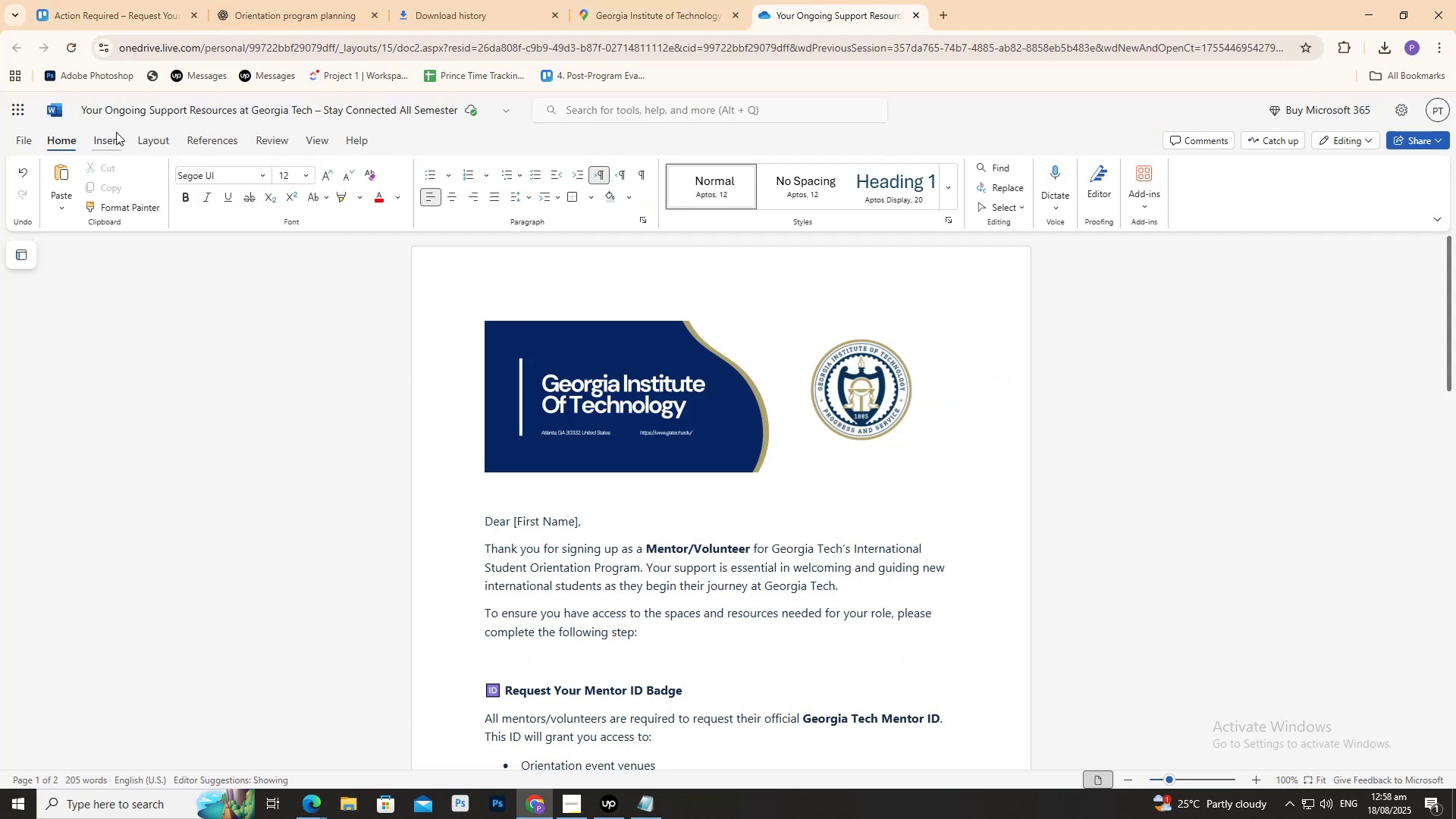 
scroll: coordinate [112, 130], scroll_direction: up, amount: 1.0
 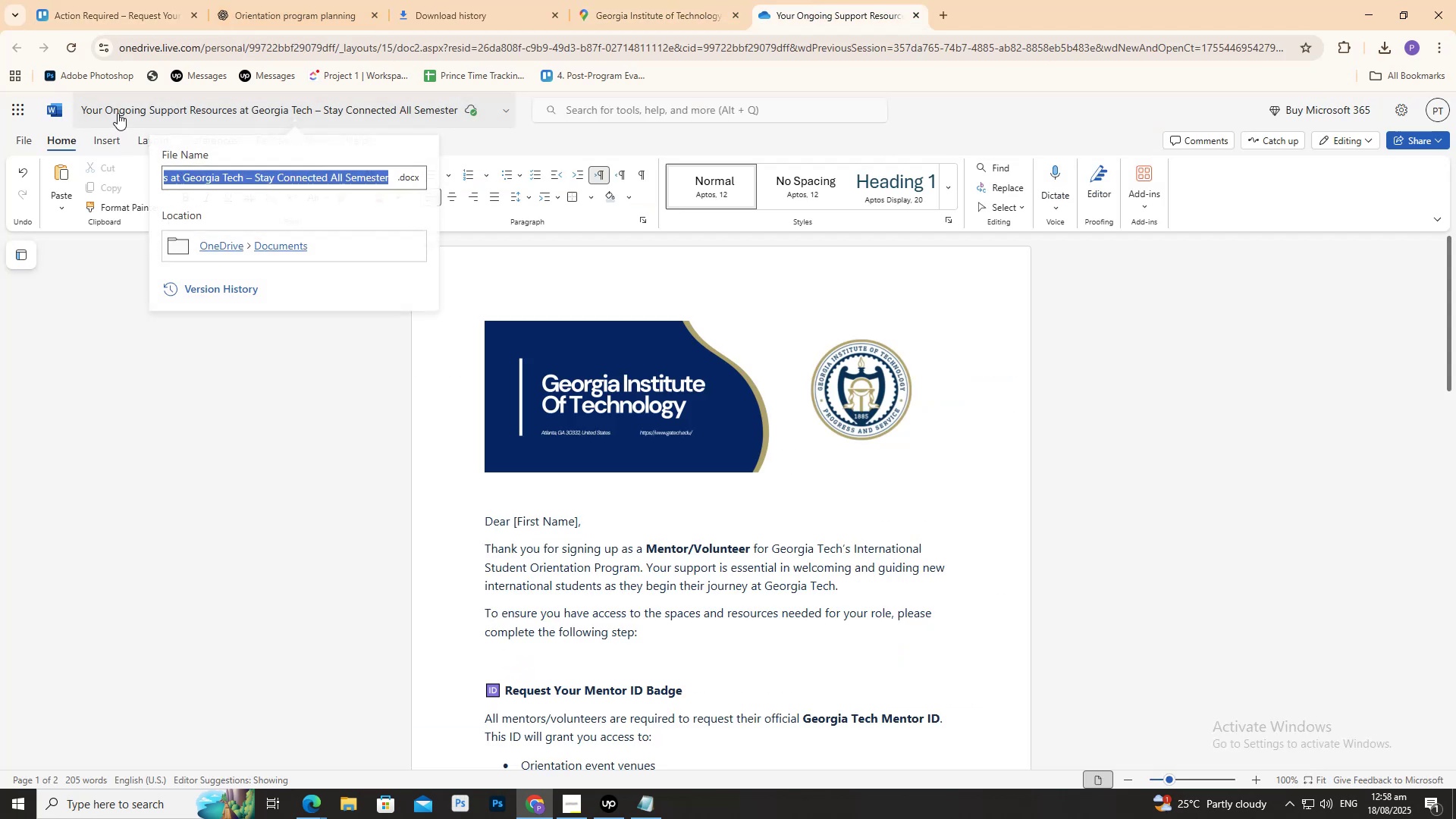 
key(Control+V)
 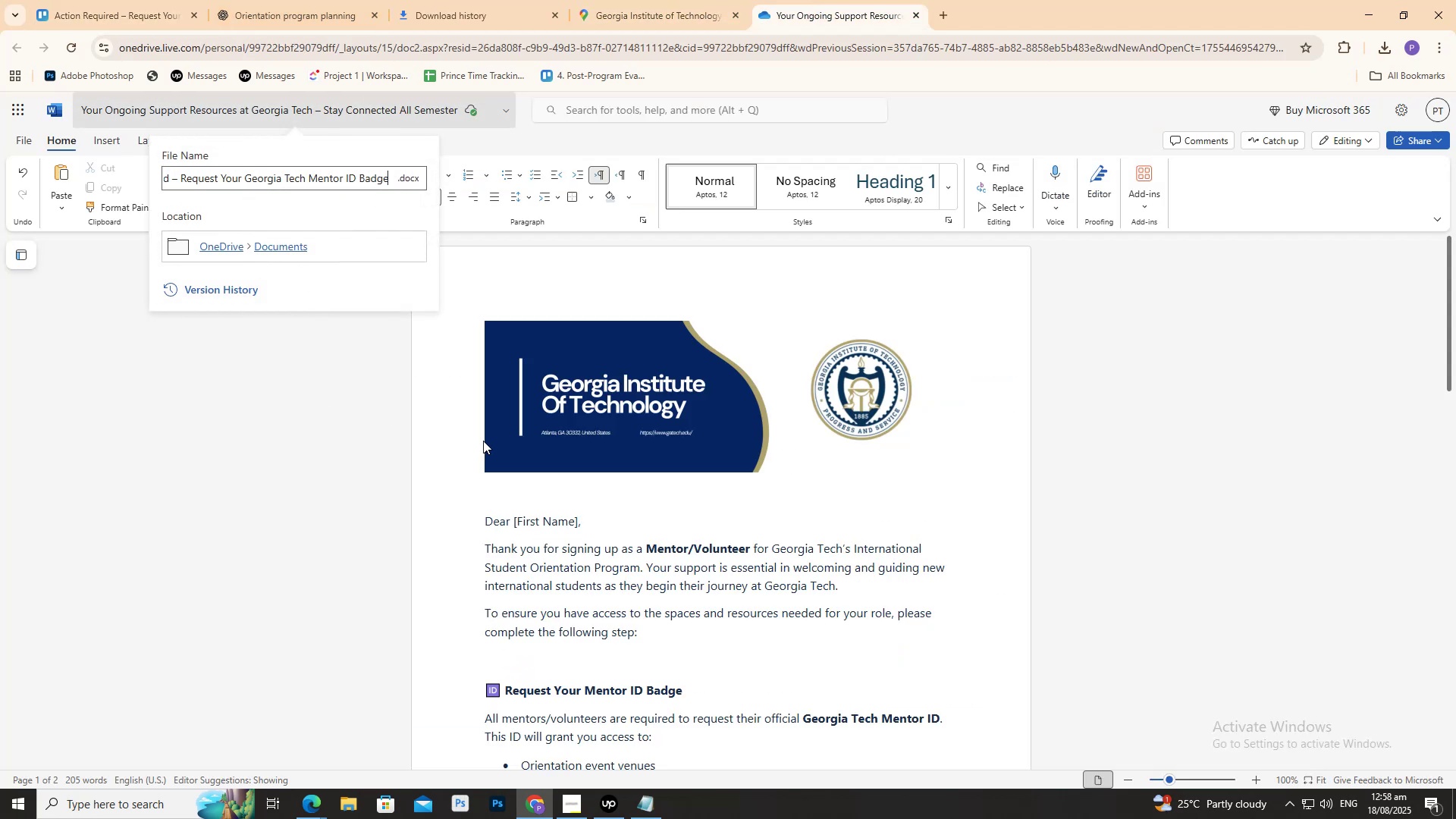 
left_click([492, 440])
 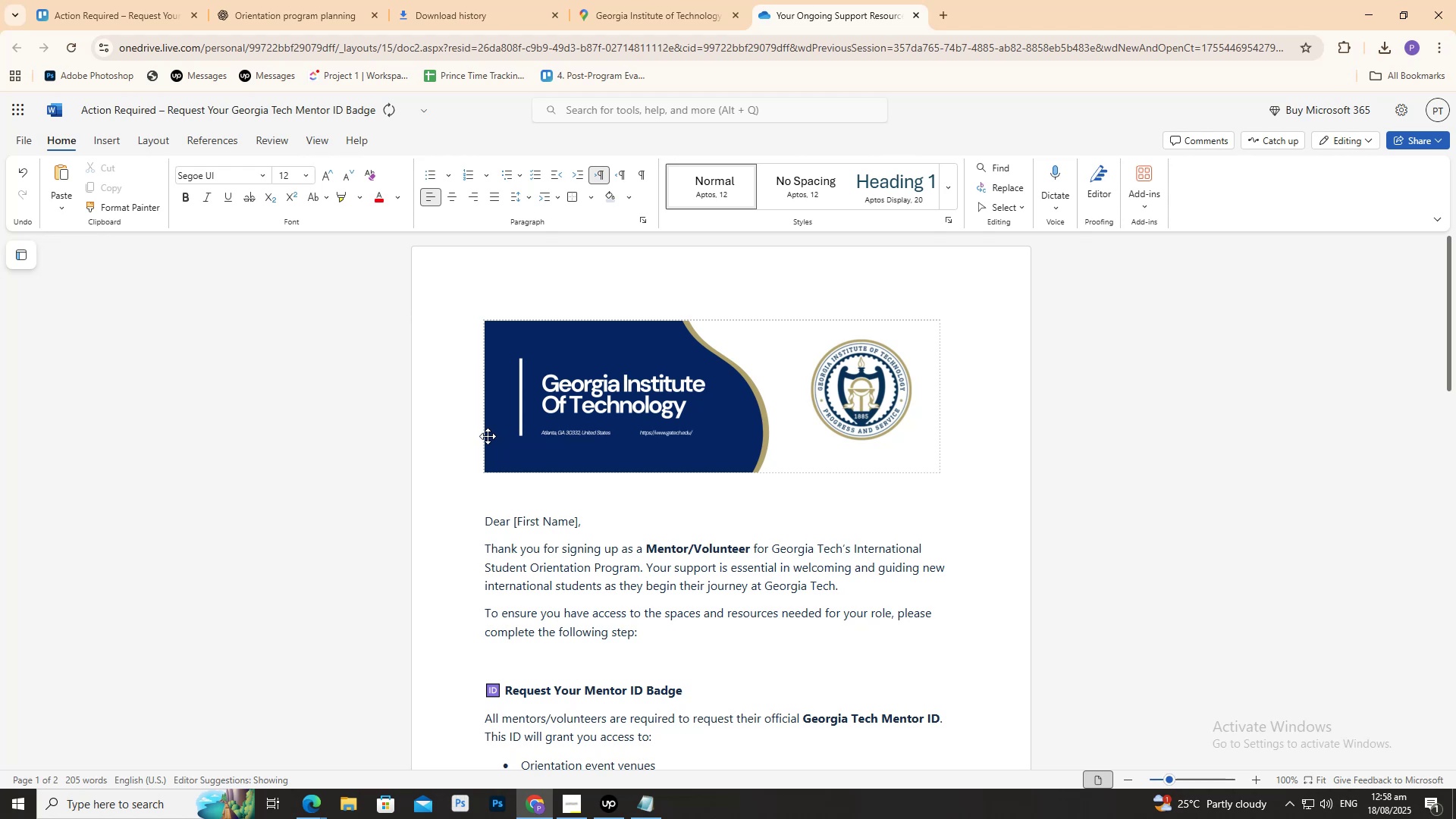 
scroll: coordinate [489, 429], scroll_direction: down, amount: 10.0
 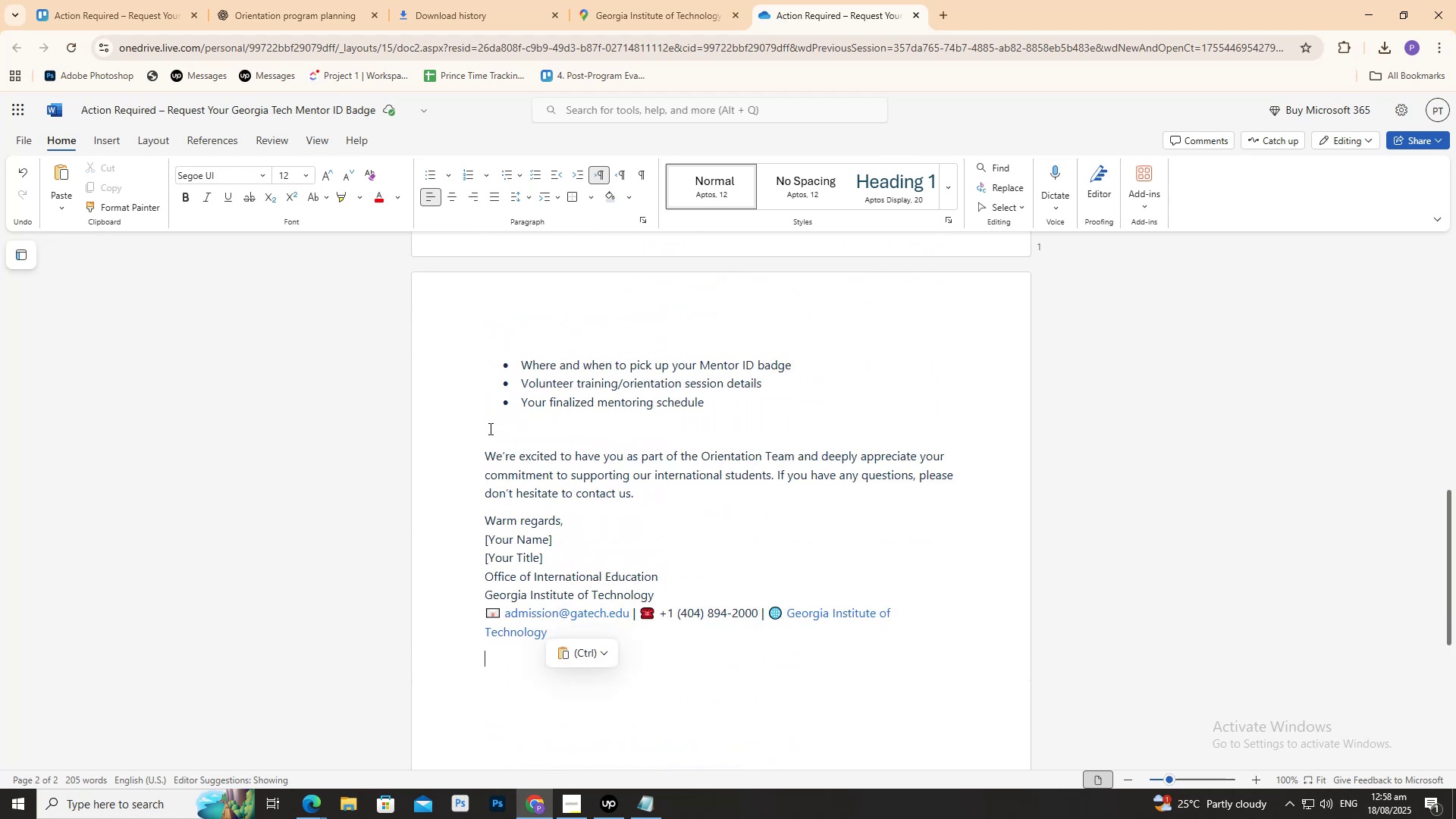 
scroll: coordinate [419, 376], scroll_direction: up, amount: 16.0
 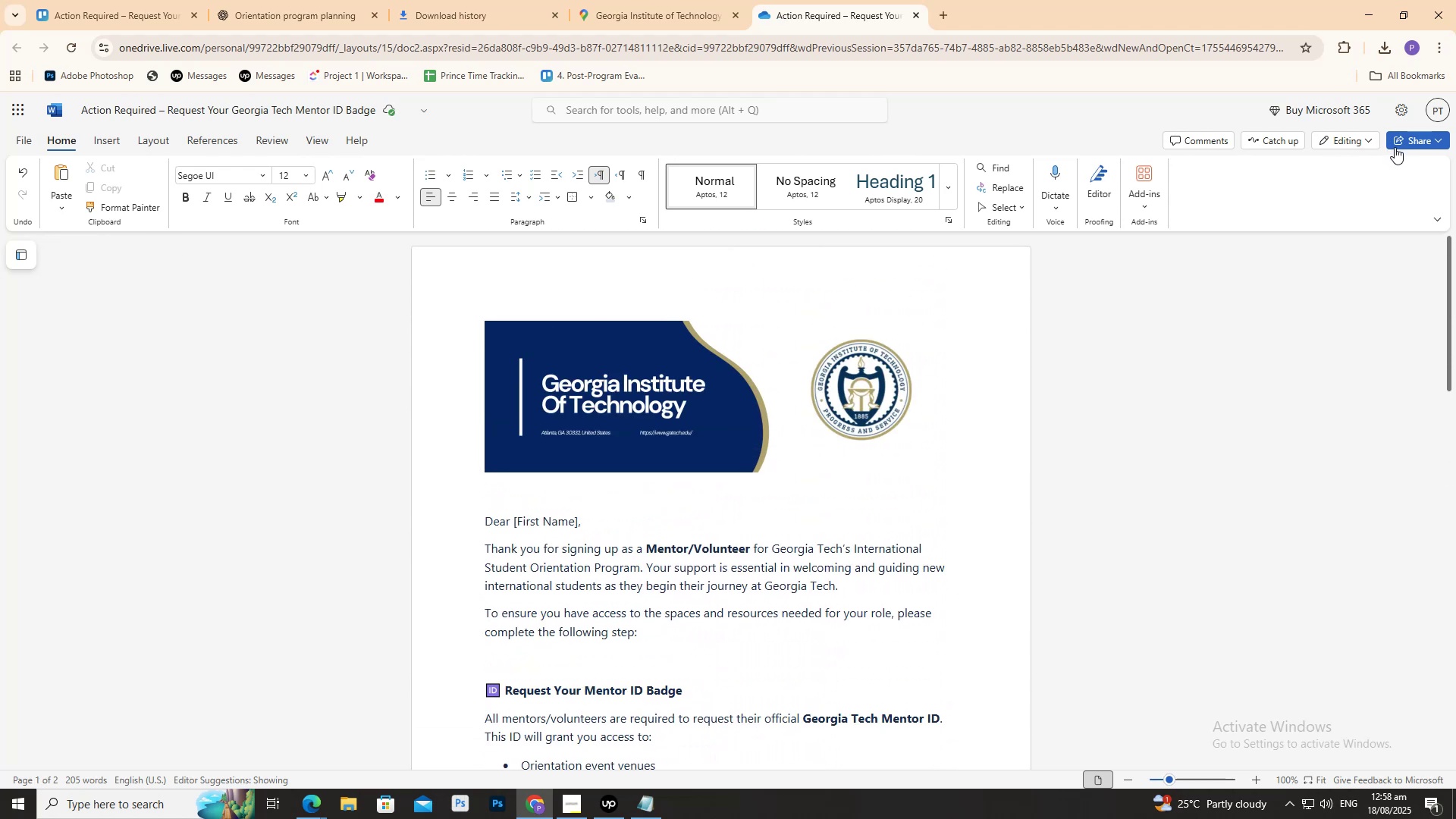 
left_click([1403, 146])
 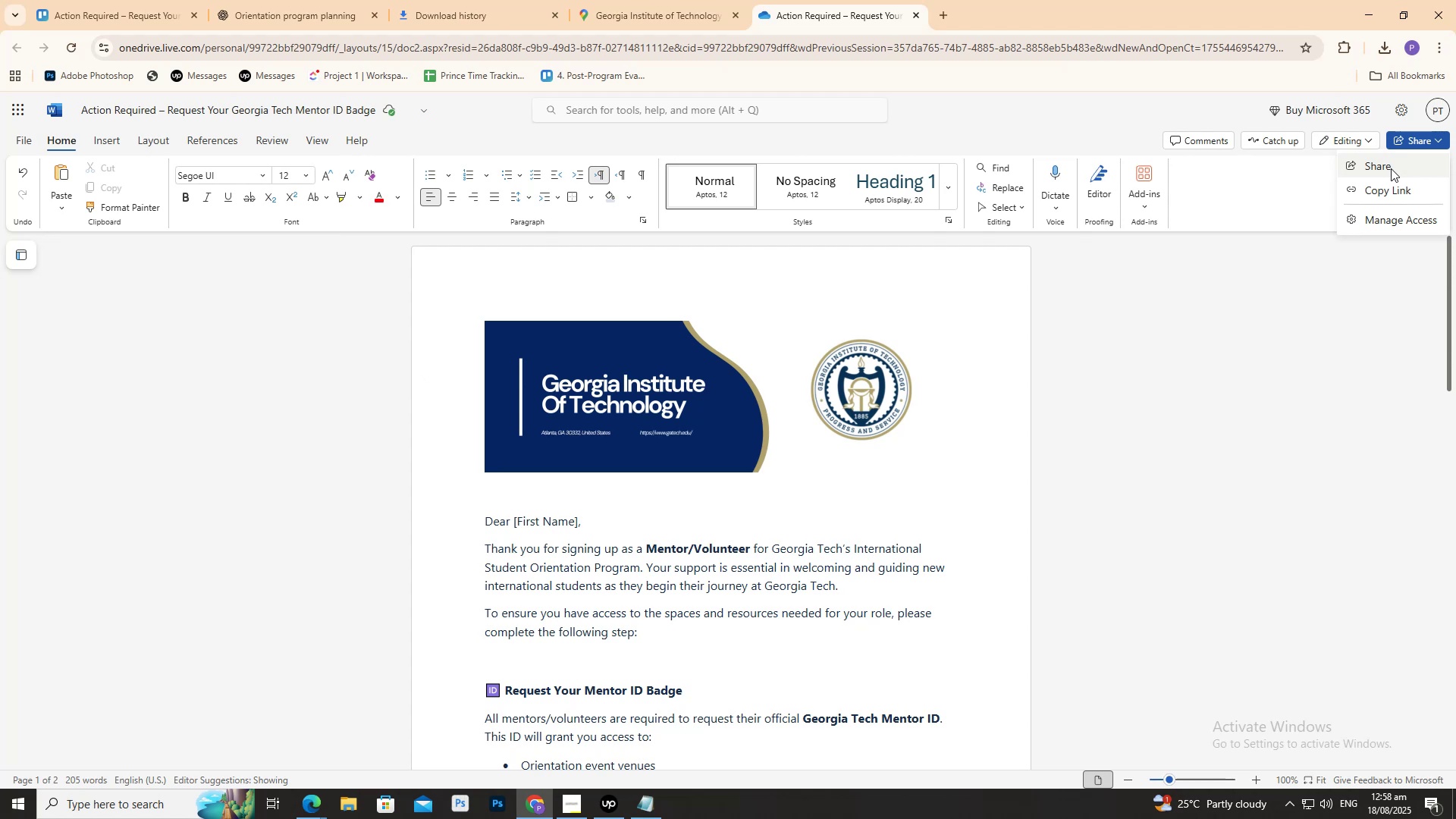 
left_click([24, 143])
 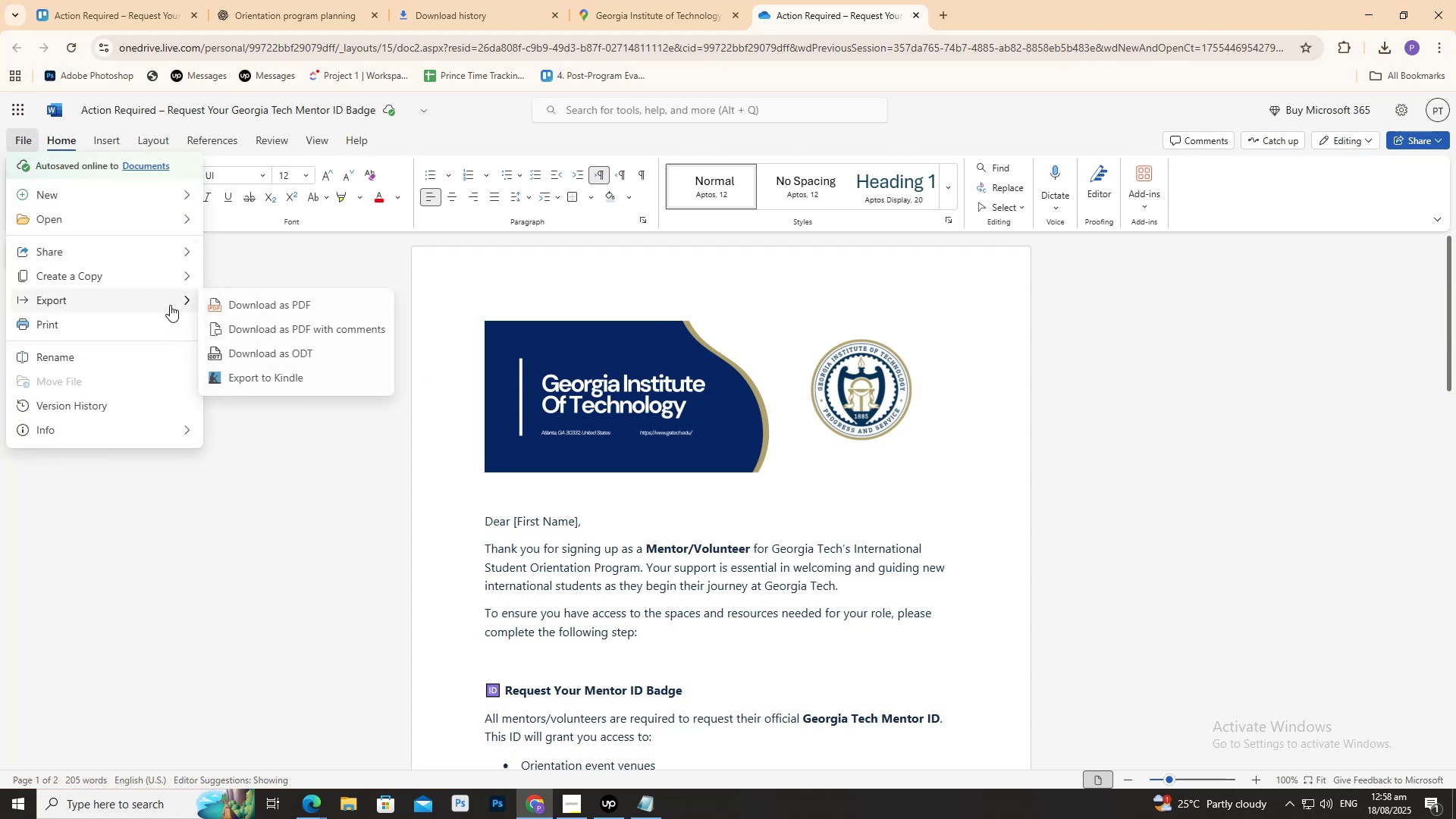 
left_click([253, 304])
 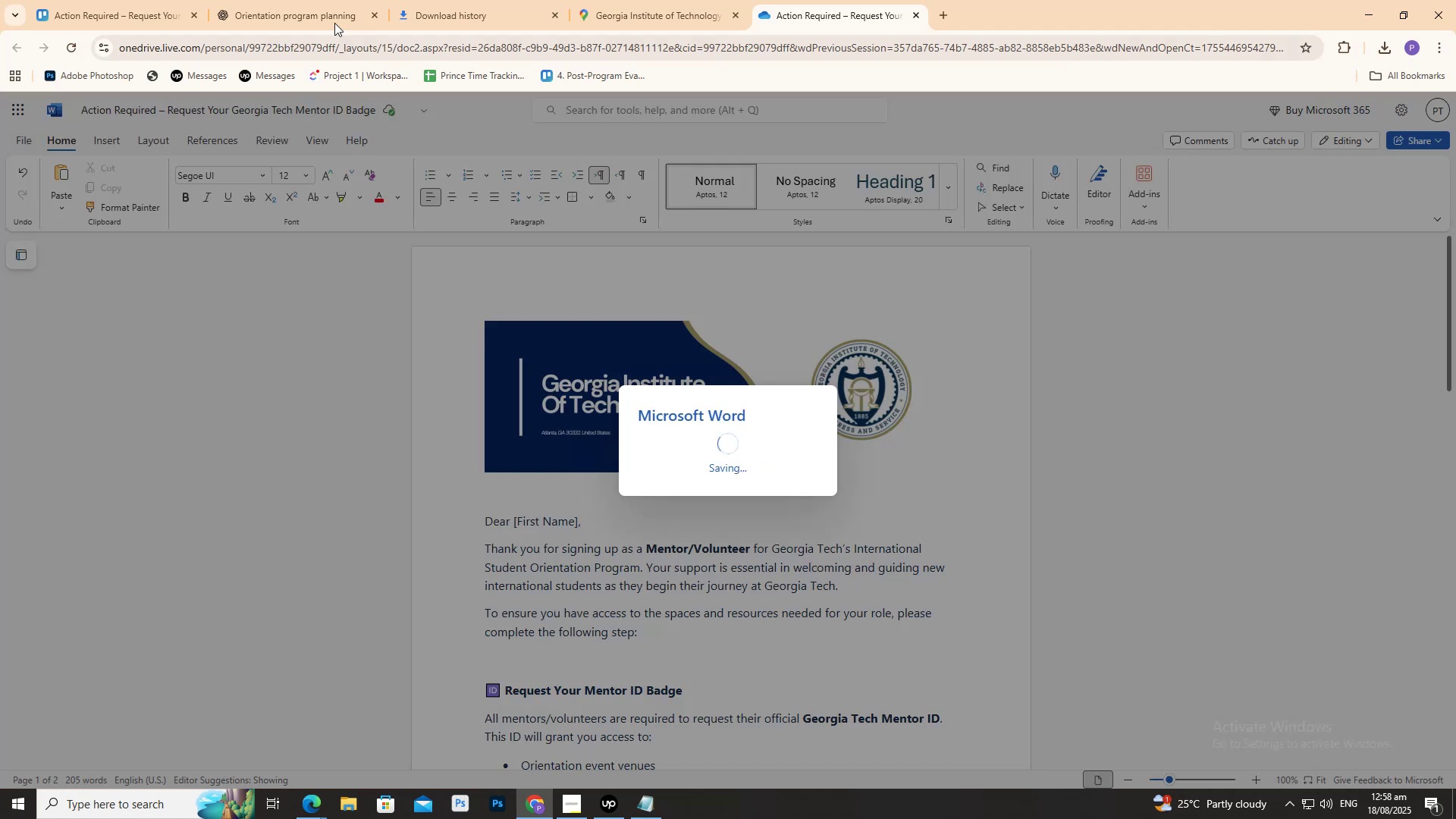 
left_click([275, 0])
 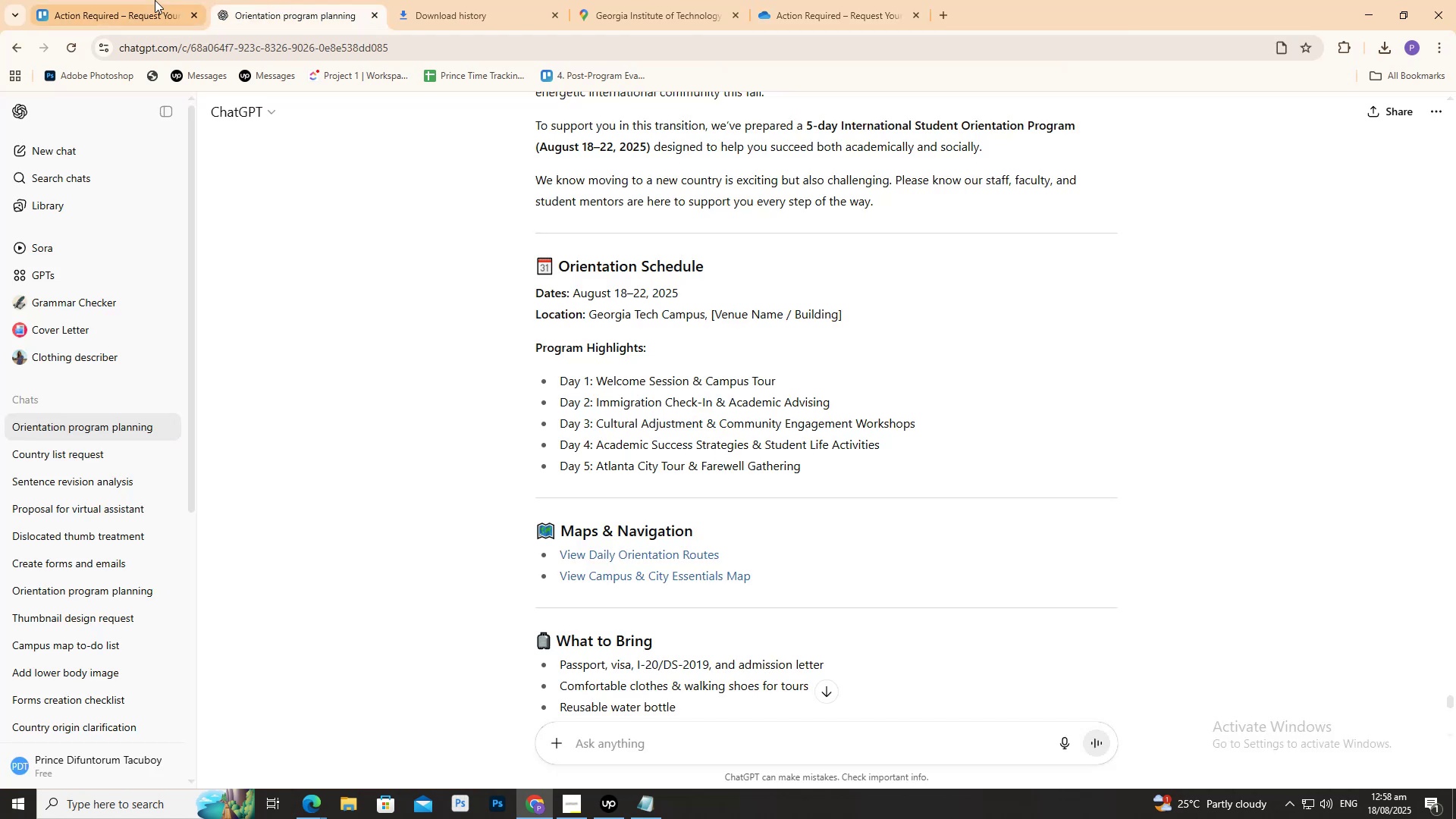 
double_click([147, 0])
 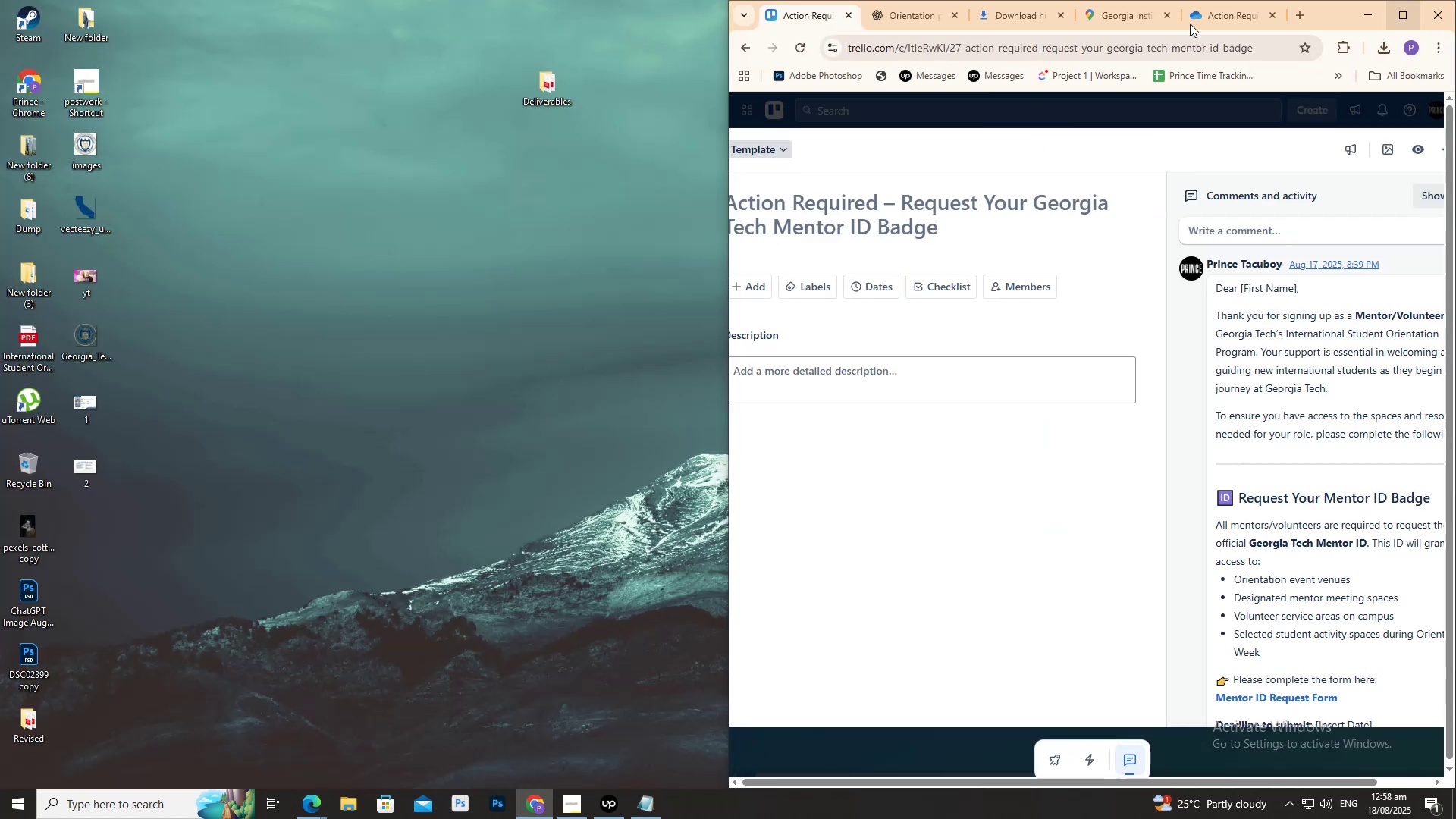 
left_click([551, 102])
 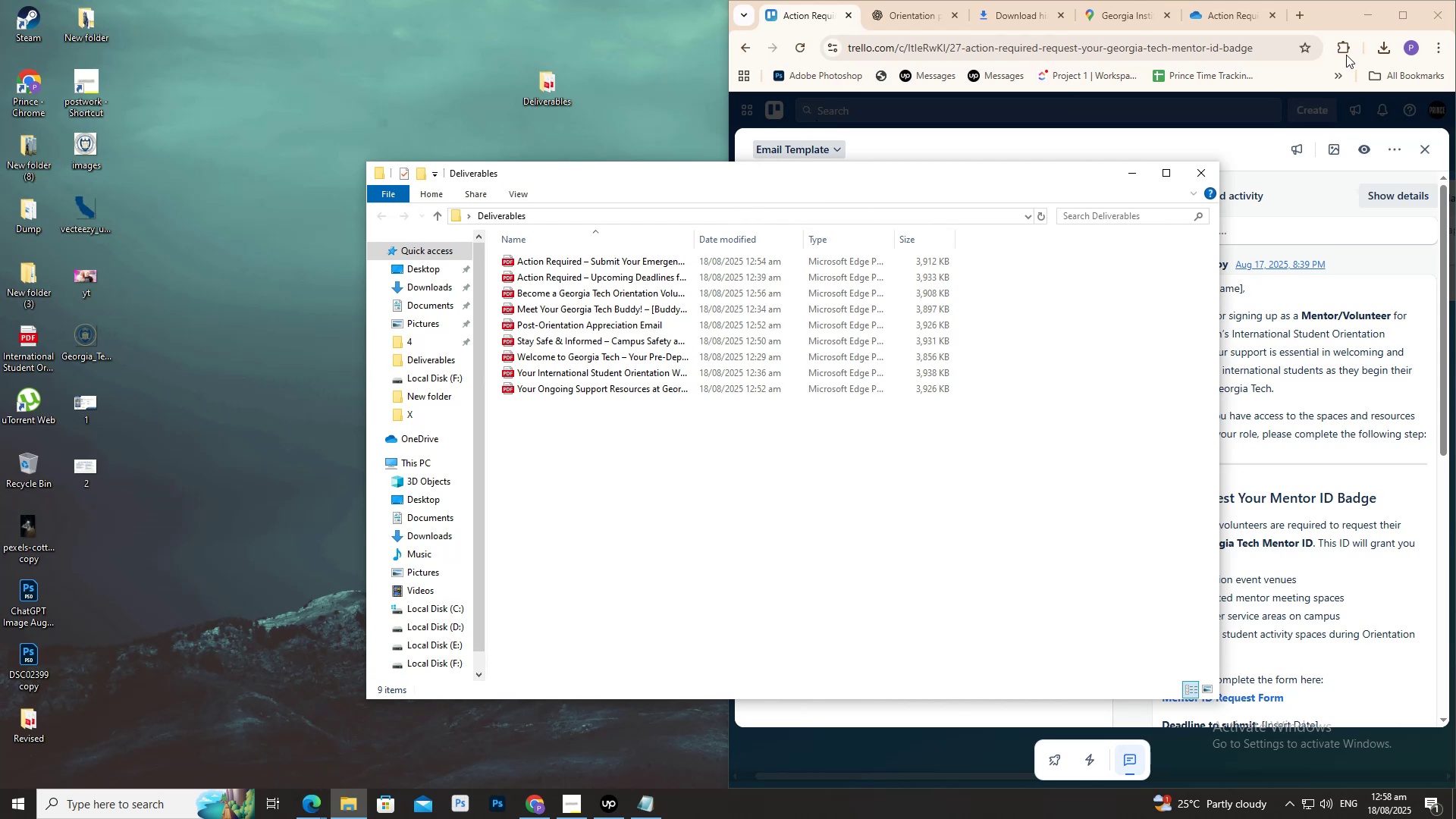 
left_click([1380, 44])
 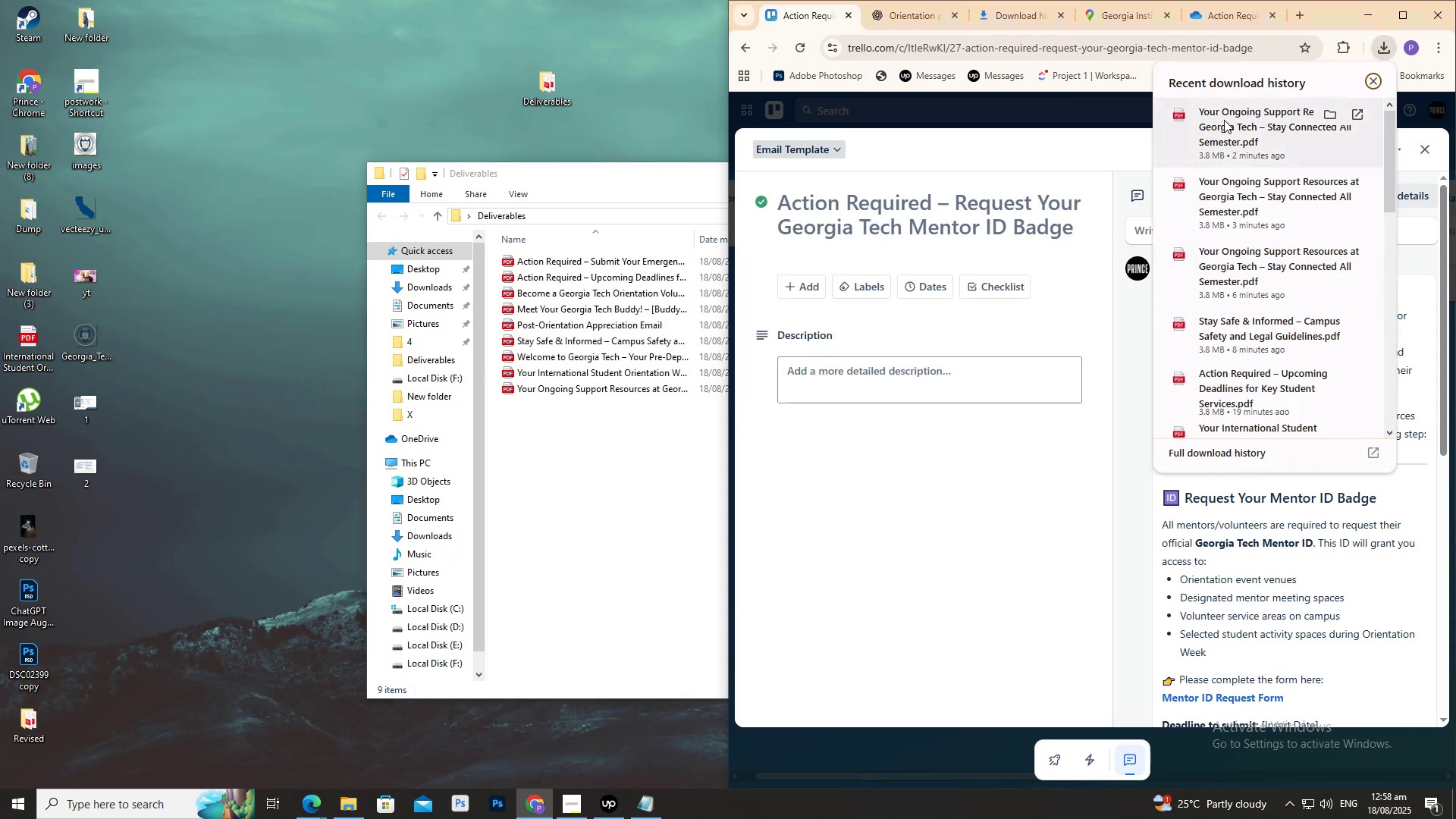 
left_click_drag(start_coordinate=[1223, 121], to_coordinate=[905, 394])
 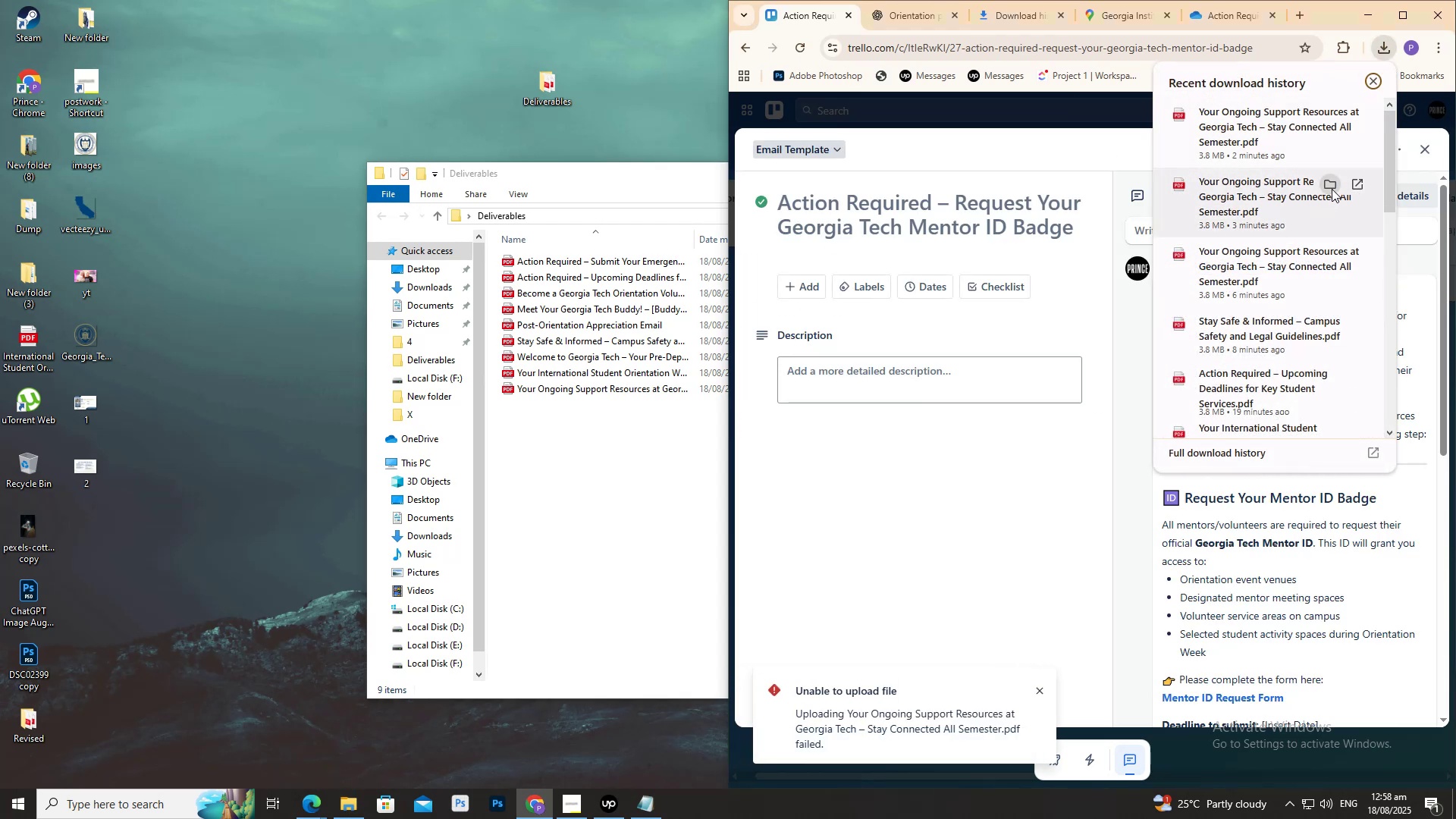 
left_click([1332, 188])
 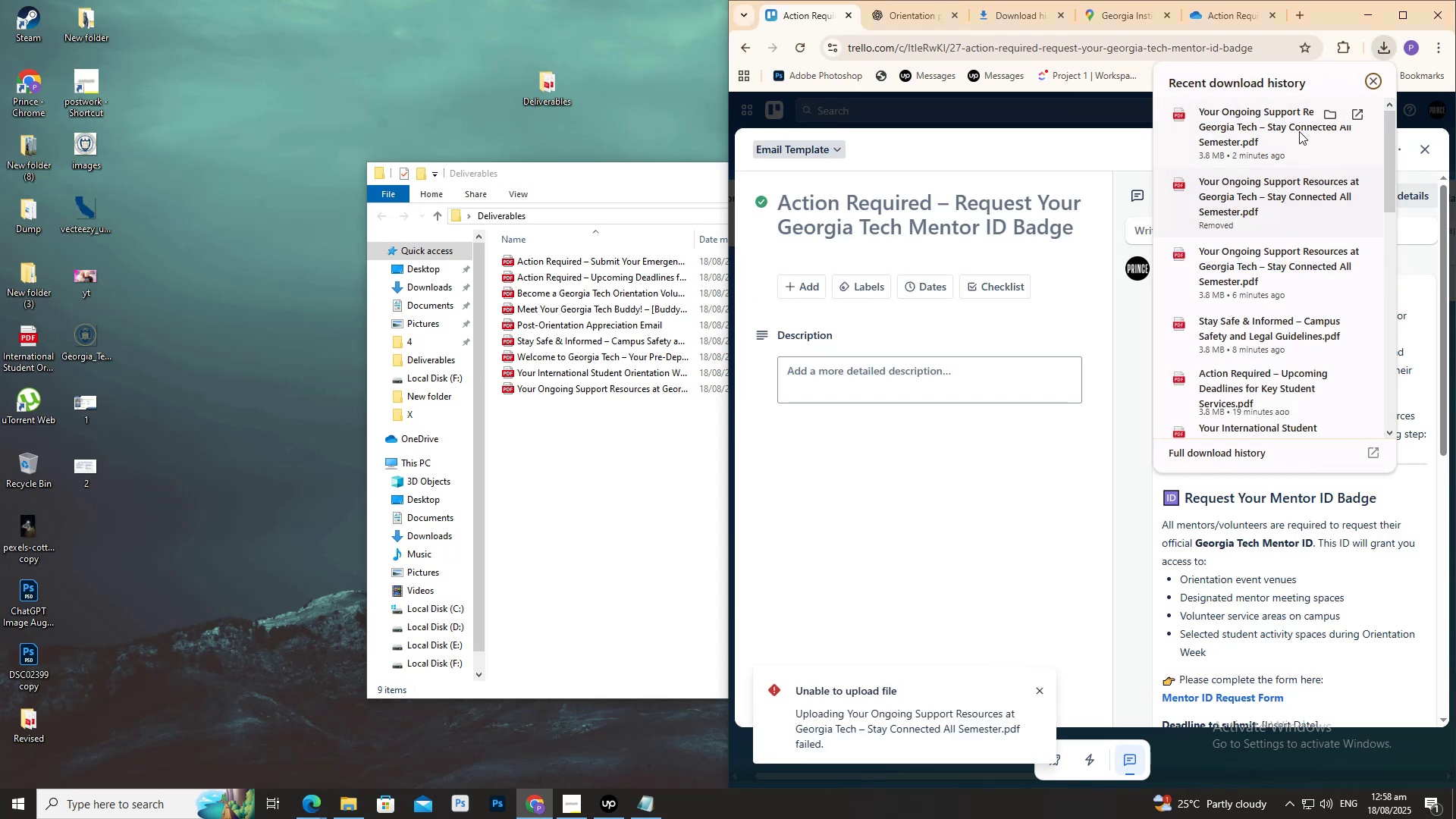 
left_click([1329, 115])
 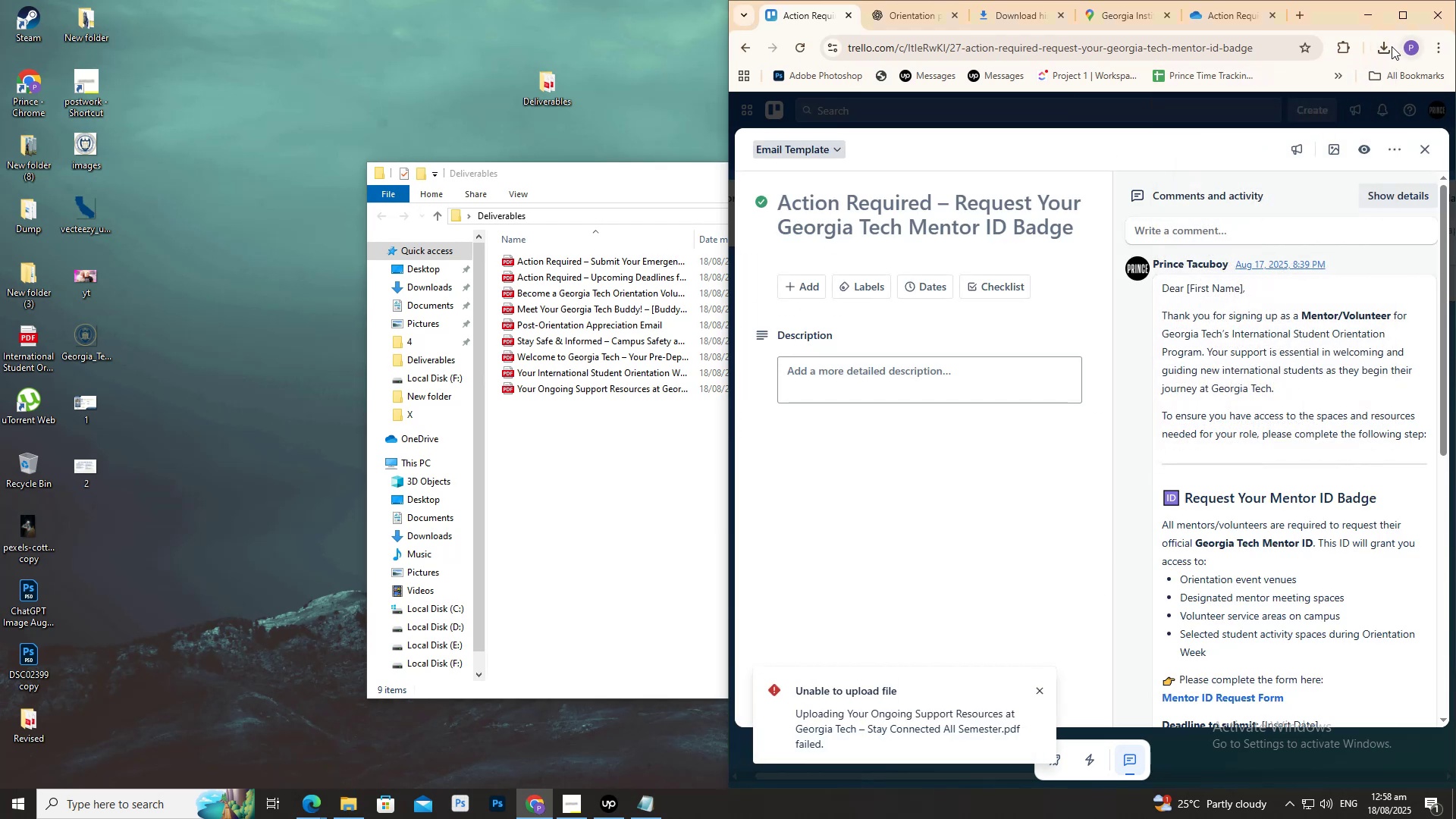 
left_click_drag(start_coordinate=[1422, 17], to_coordinate=[1410, 17])
 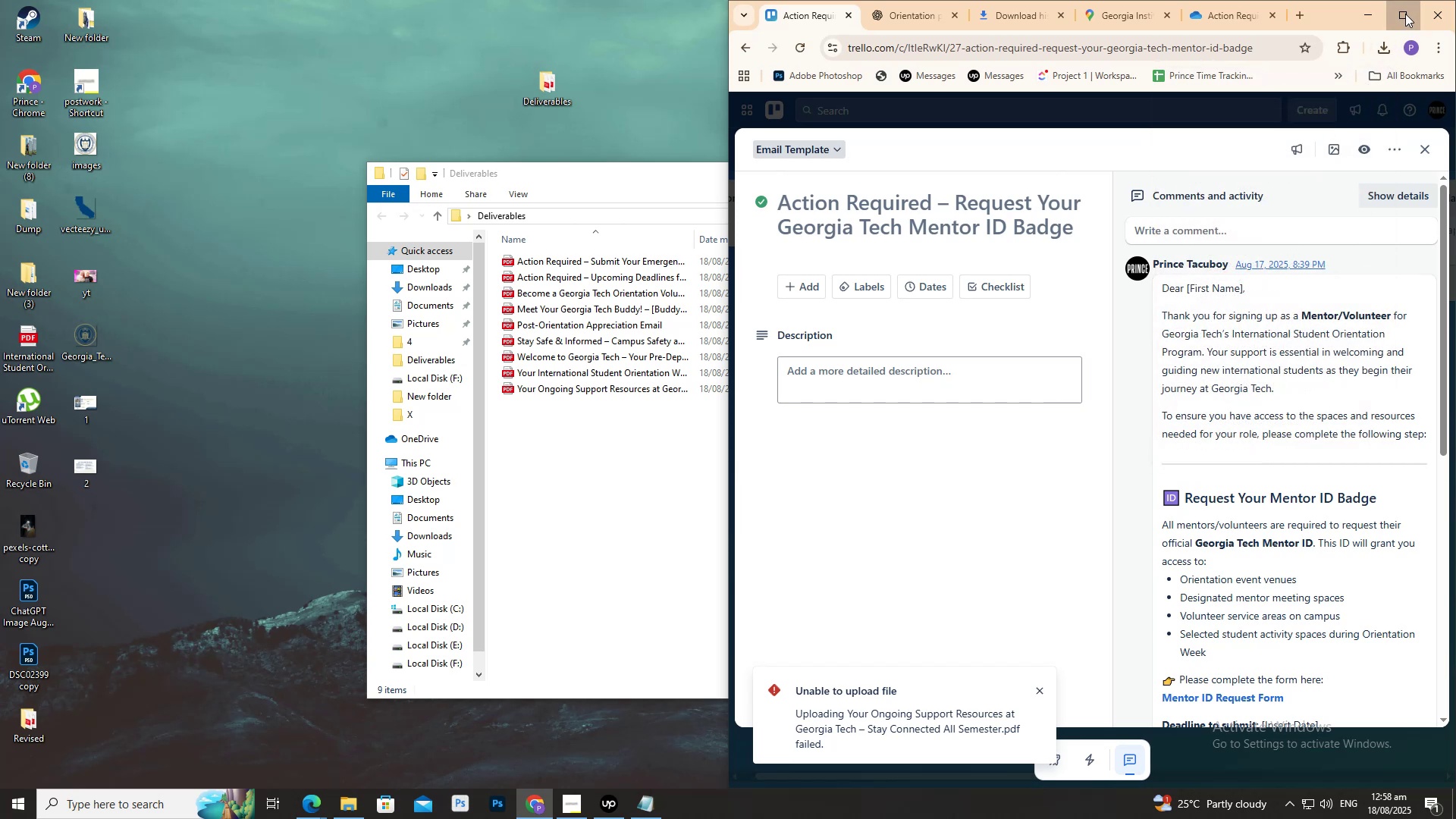 
left_click([1405, 14])
 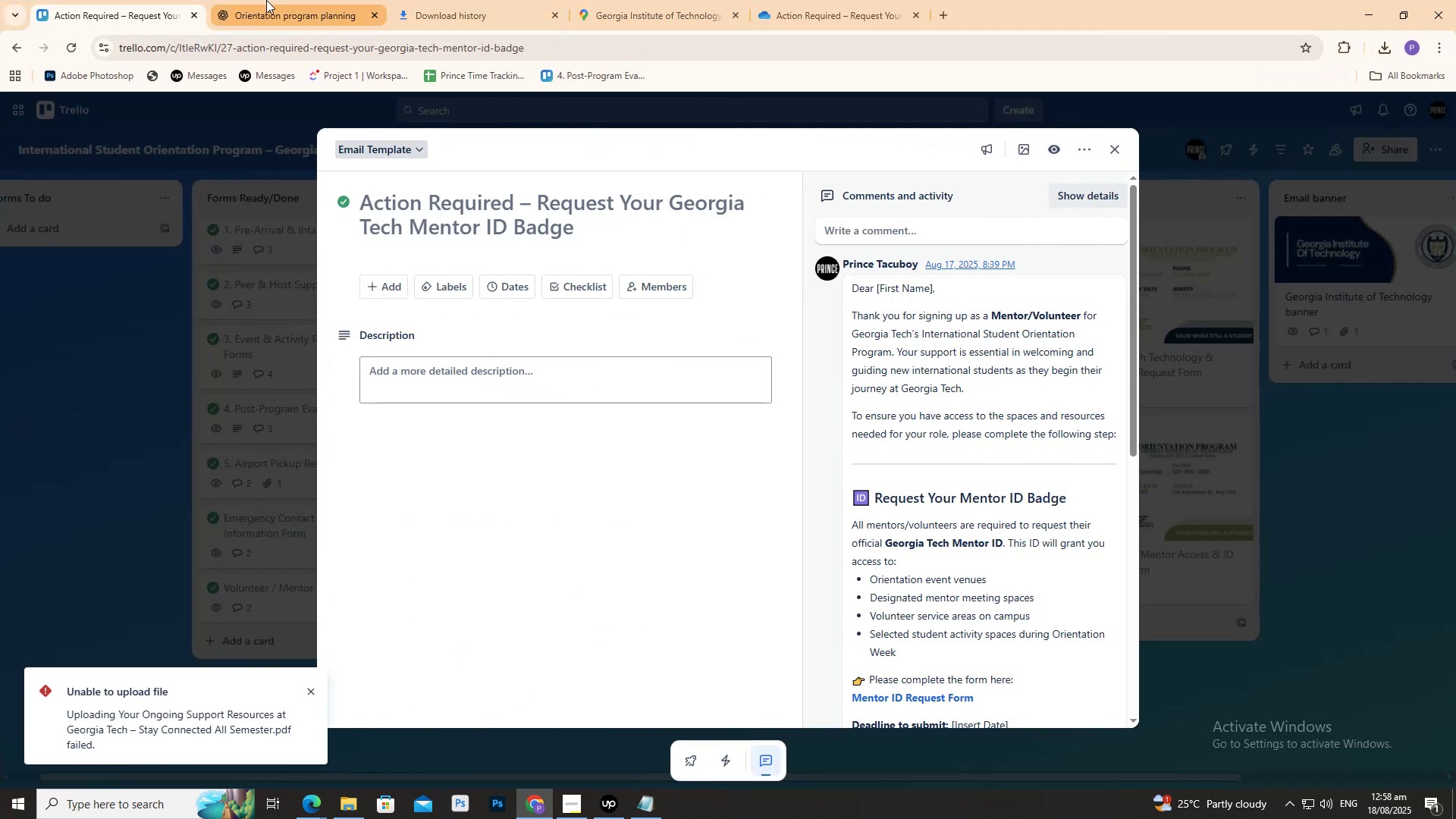 
left_click([285, 0])
 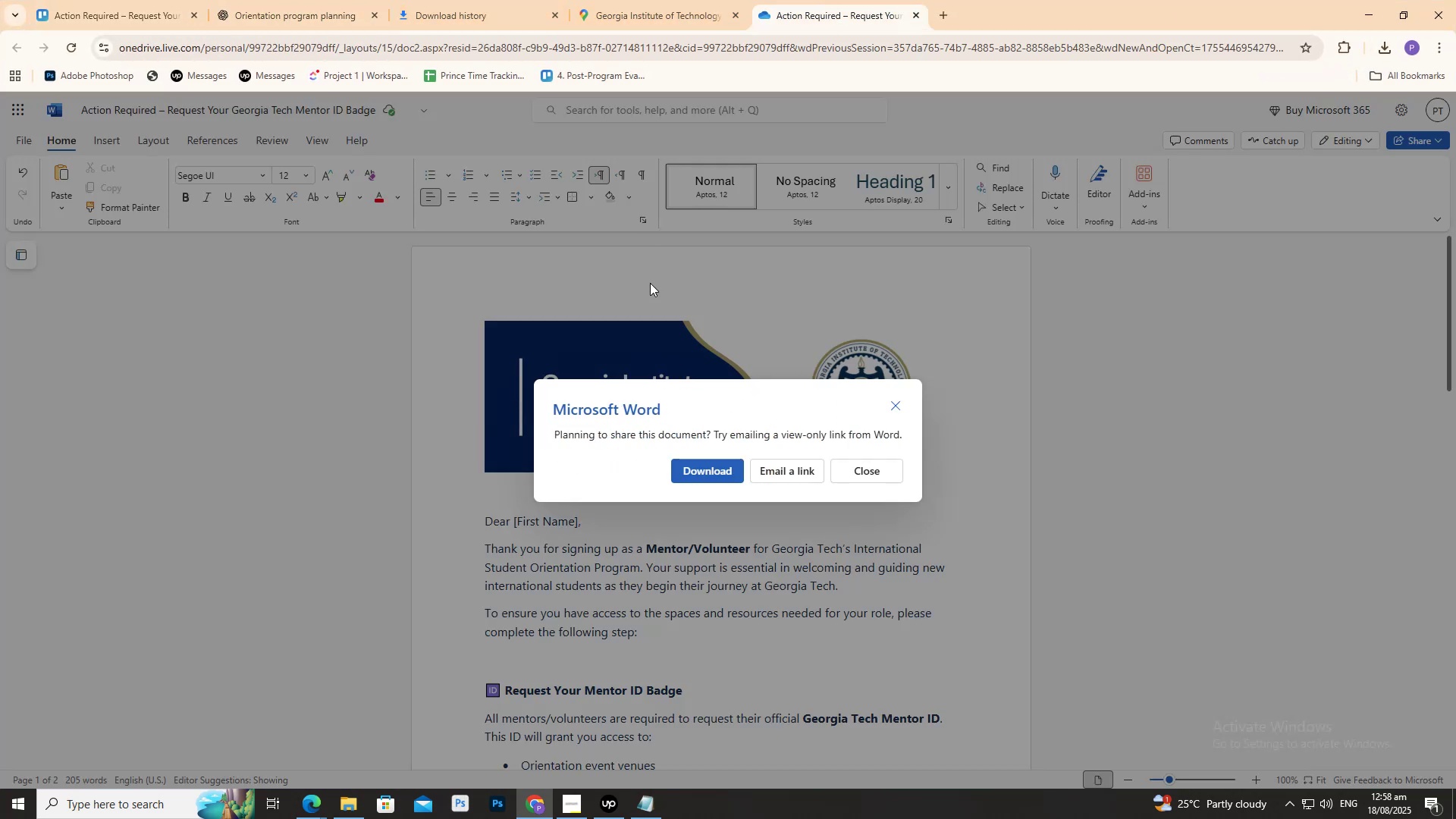 
left_click([707, 472])
 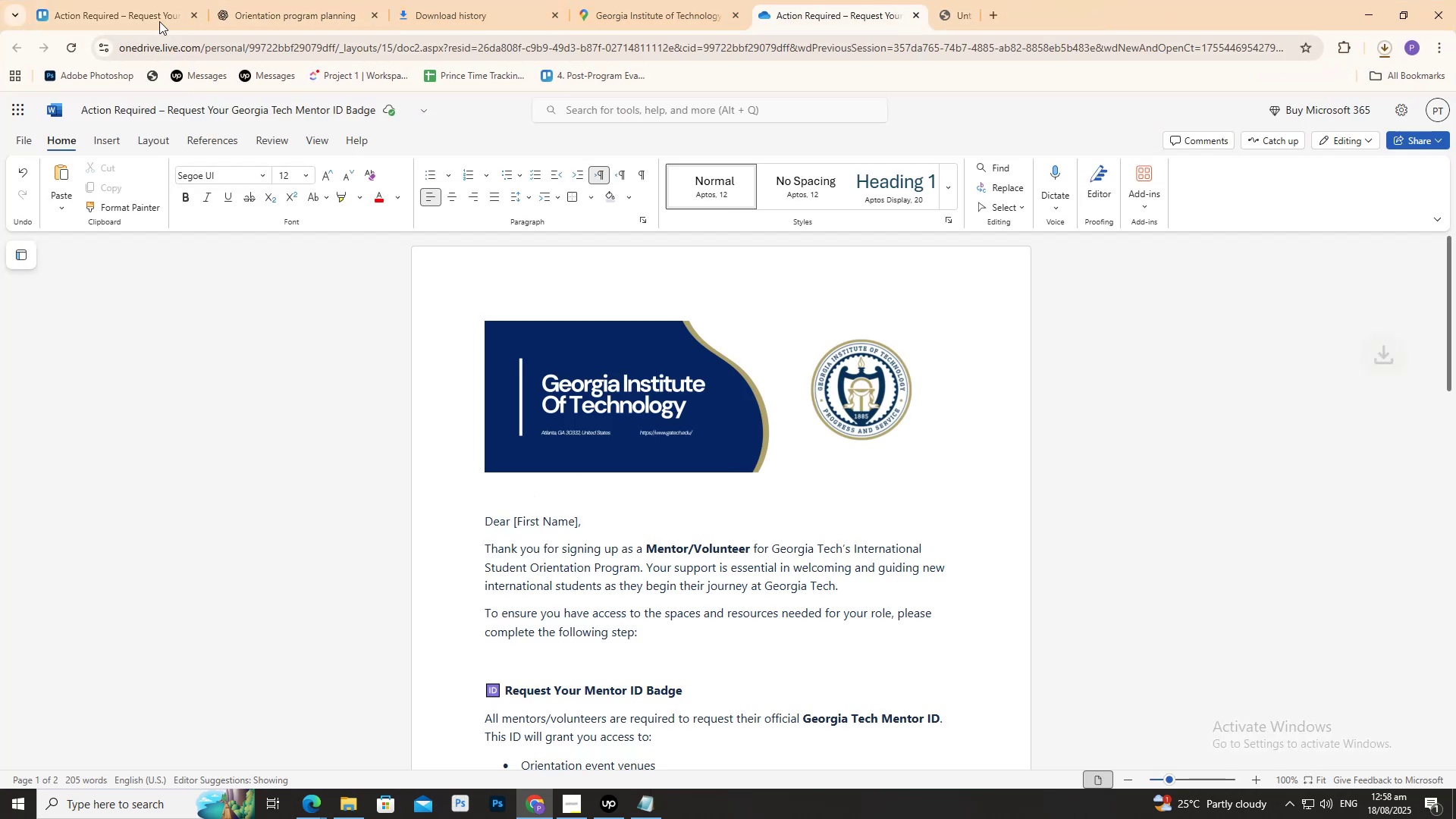 
left_click([131, 0])
 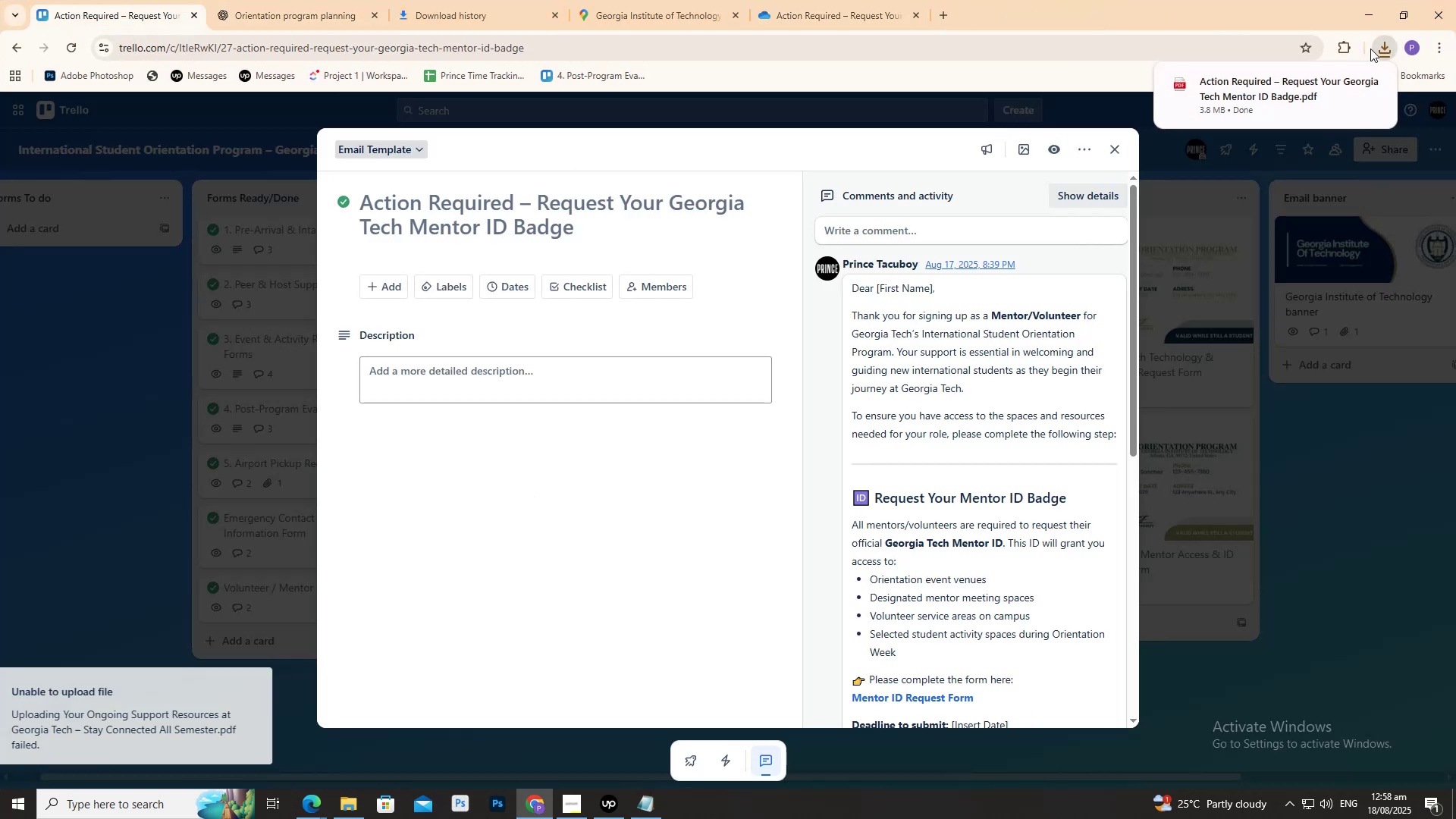 
left_click_drag(start_coordinate=[1272, 82], to_coordinate=[724, 296])
 